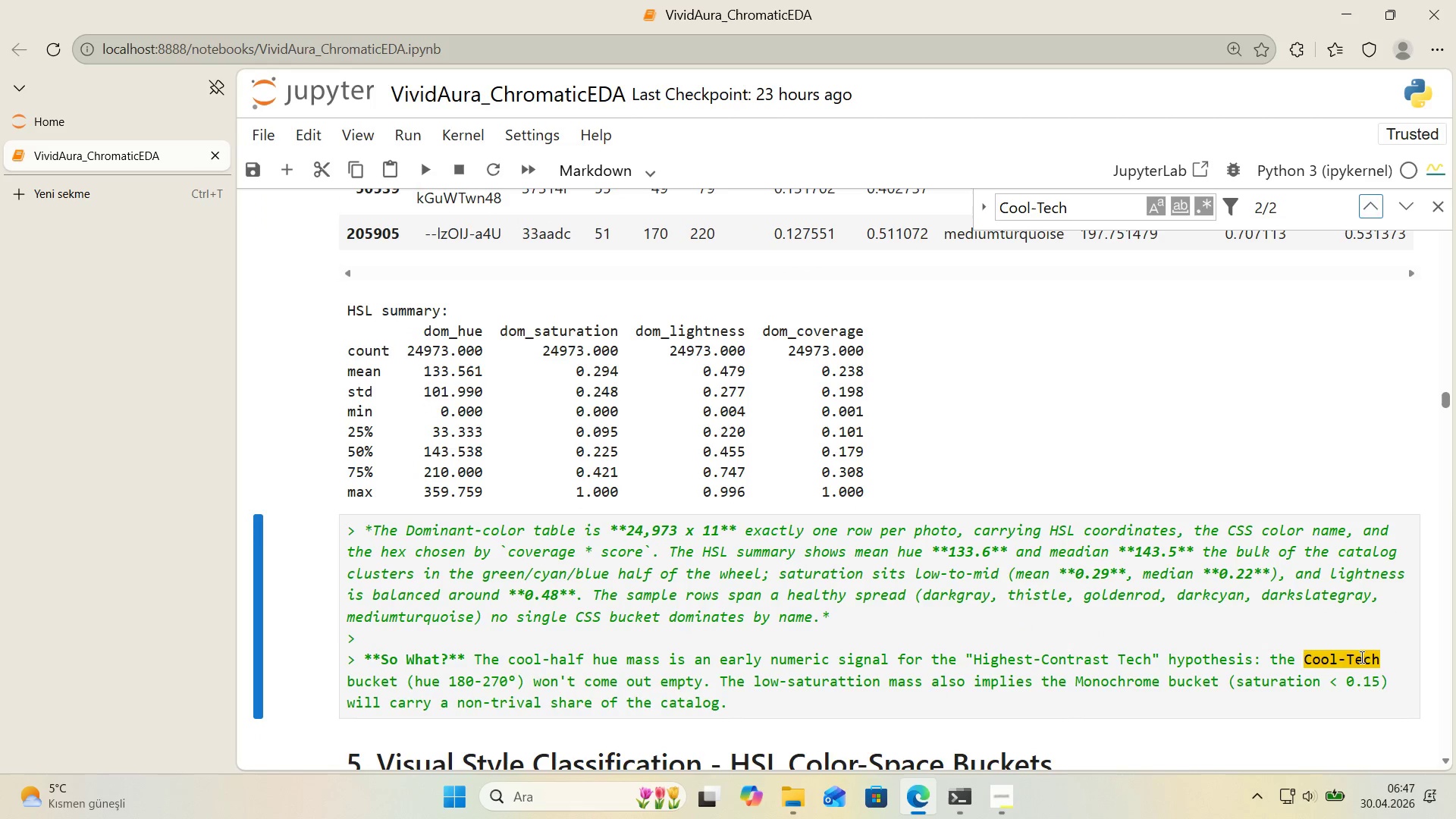 
left_click([1365, 661])
 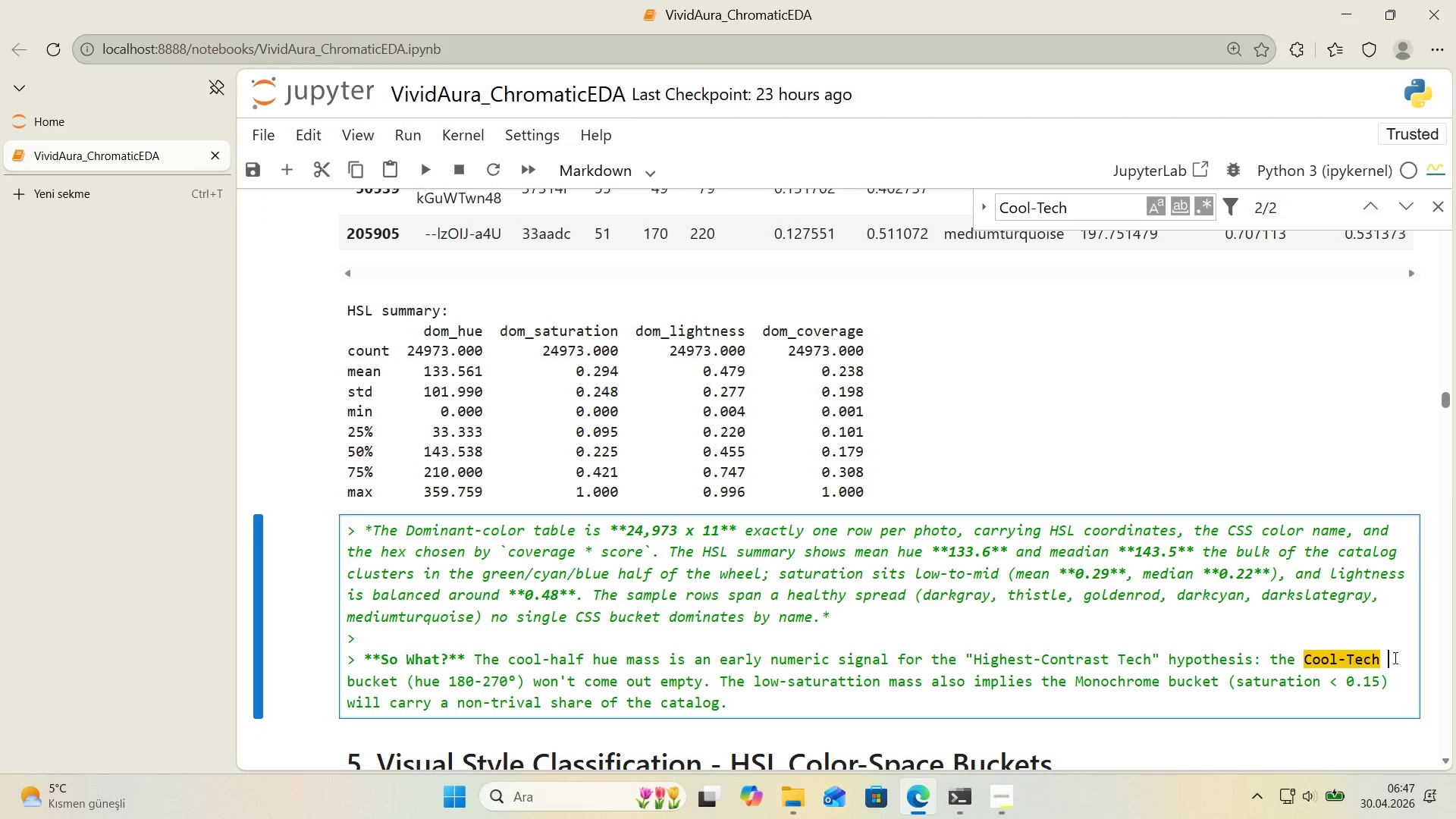 
left_click_drag(start_coordinate=[1394, 657], to_coordinate=[1304, 666])
 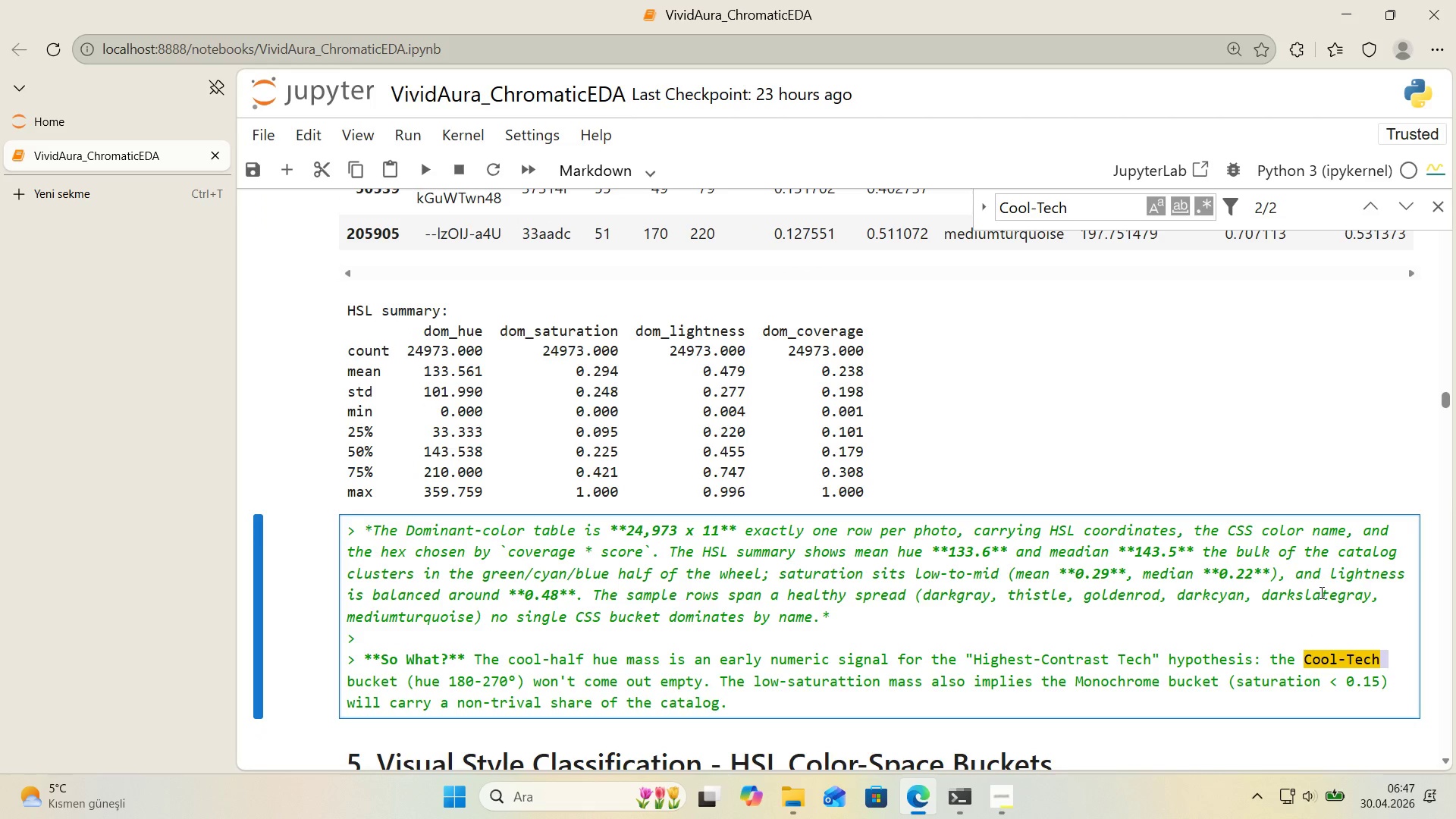 
type(Aquat'c Cosm'c )
 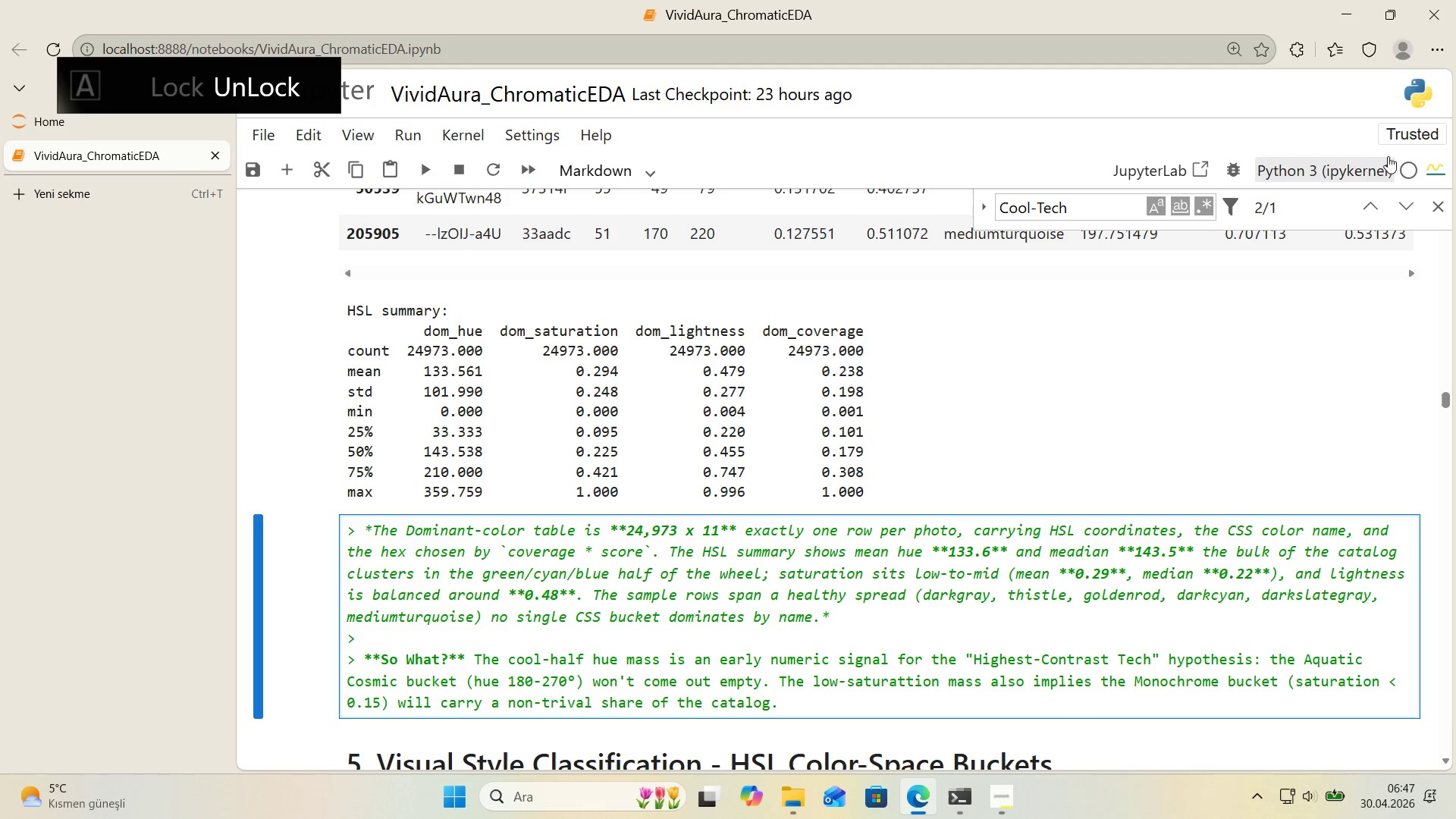 
left_click([1372, 206])
 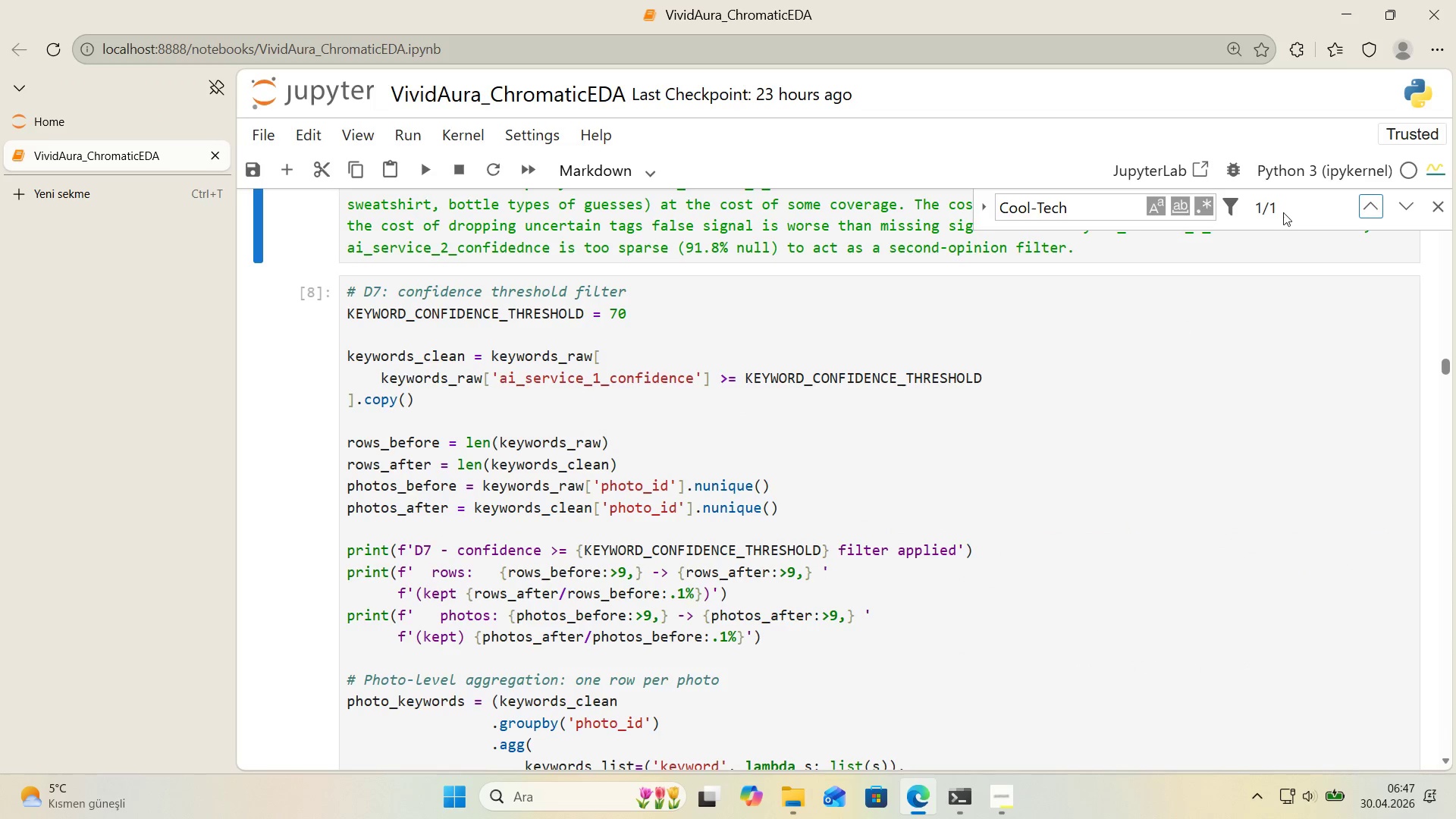 
left_click([1367, 207])
 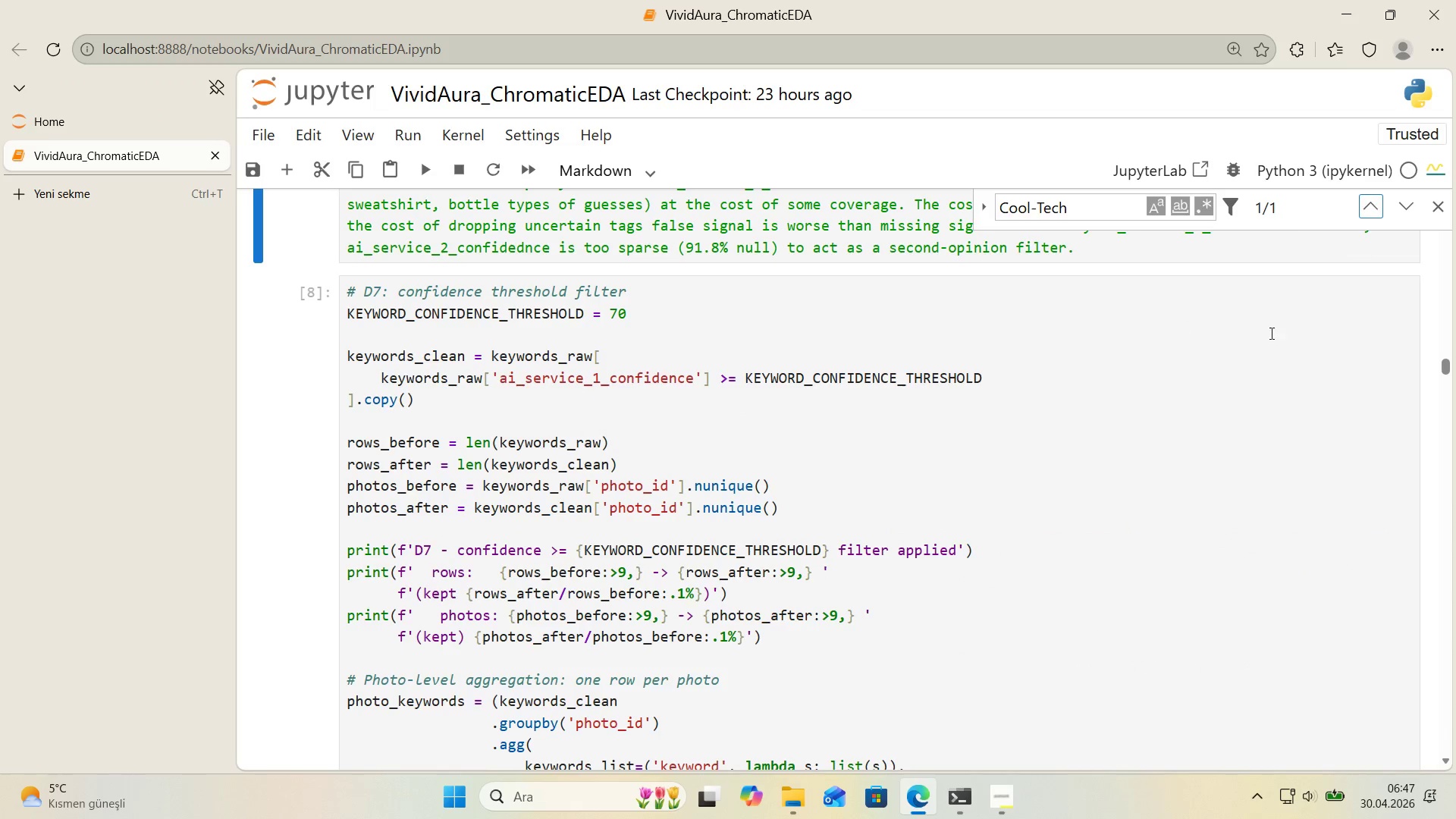 
scroll: coordinate [1266, 338], scroll_direction: down, amount: 4.0
 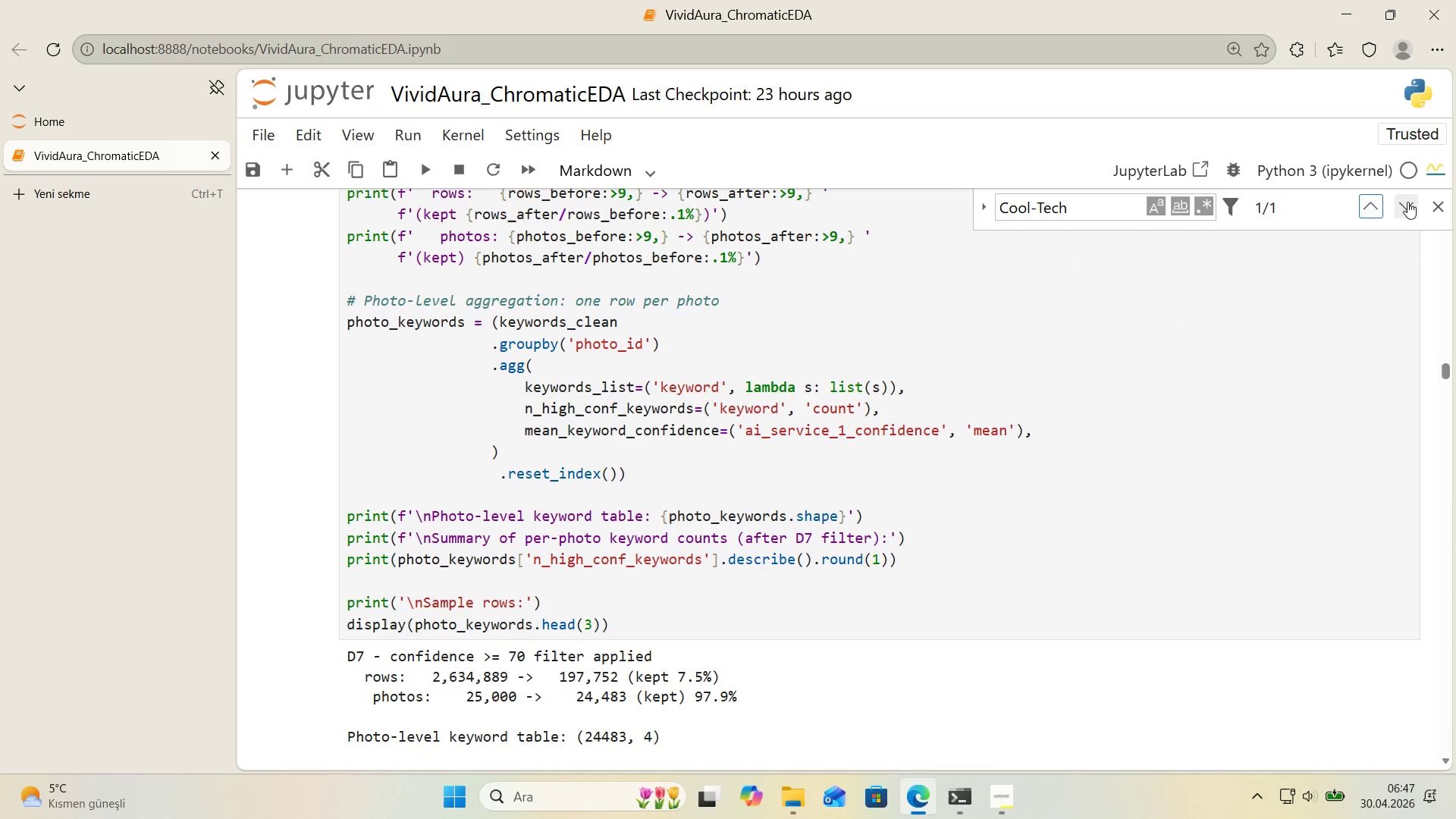 
left_click([1404, 210])
 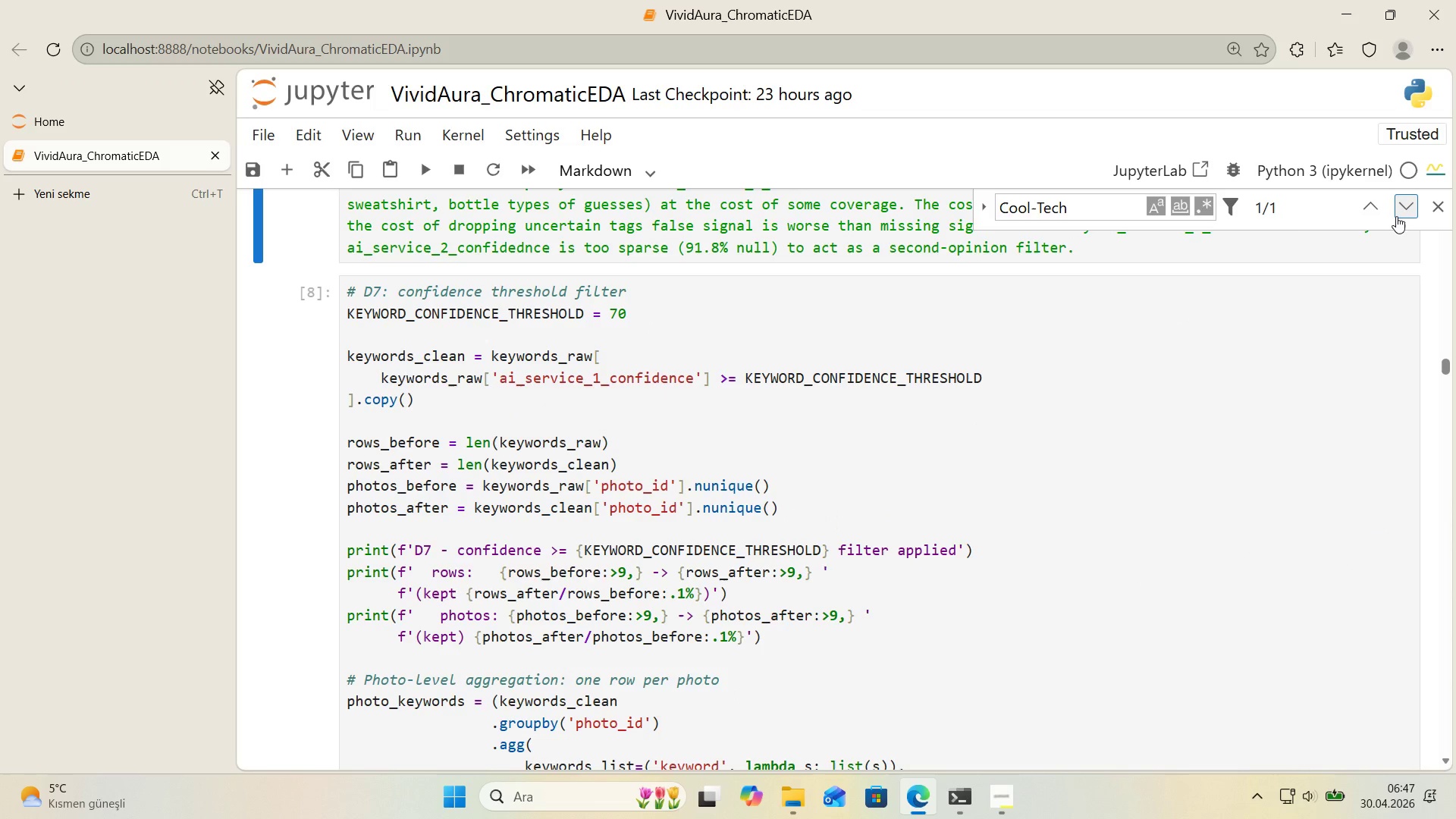 
left_click([1379, 216])
 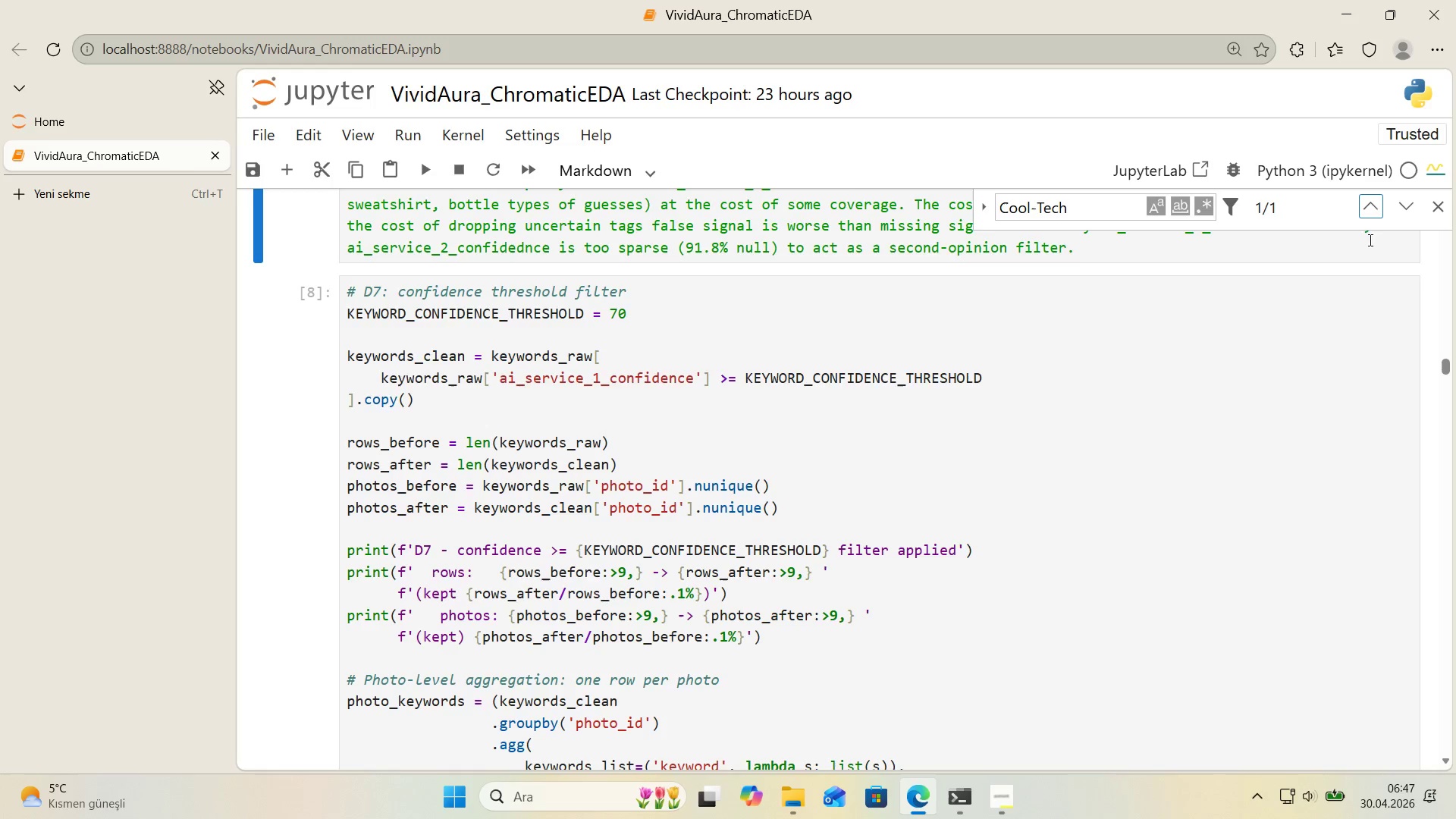 
scroll: coordinate [1286, 313], scroll_direction: down, amount: 13.0
 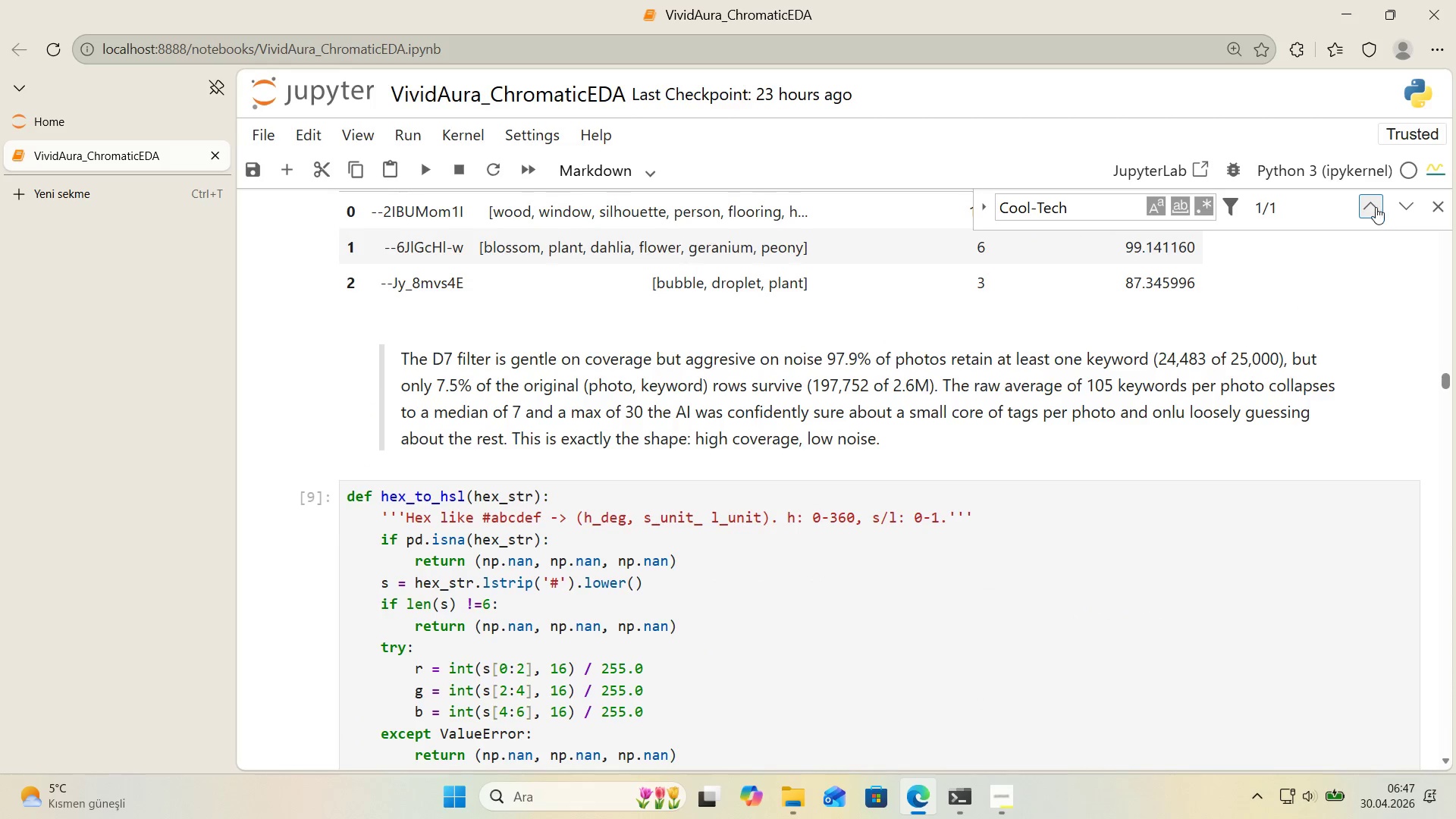 
left_click([1376, 207])
 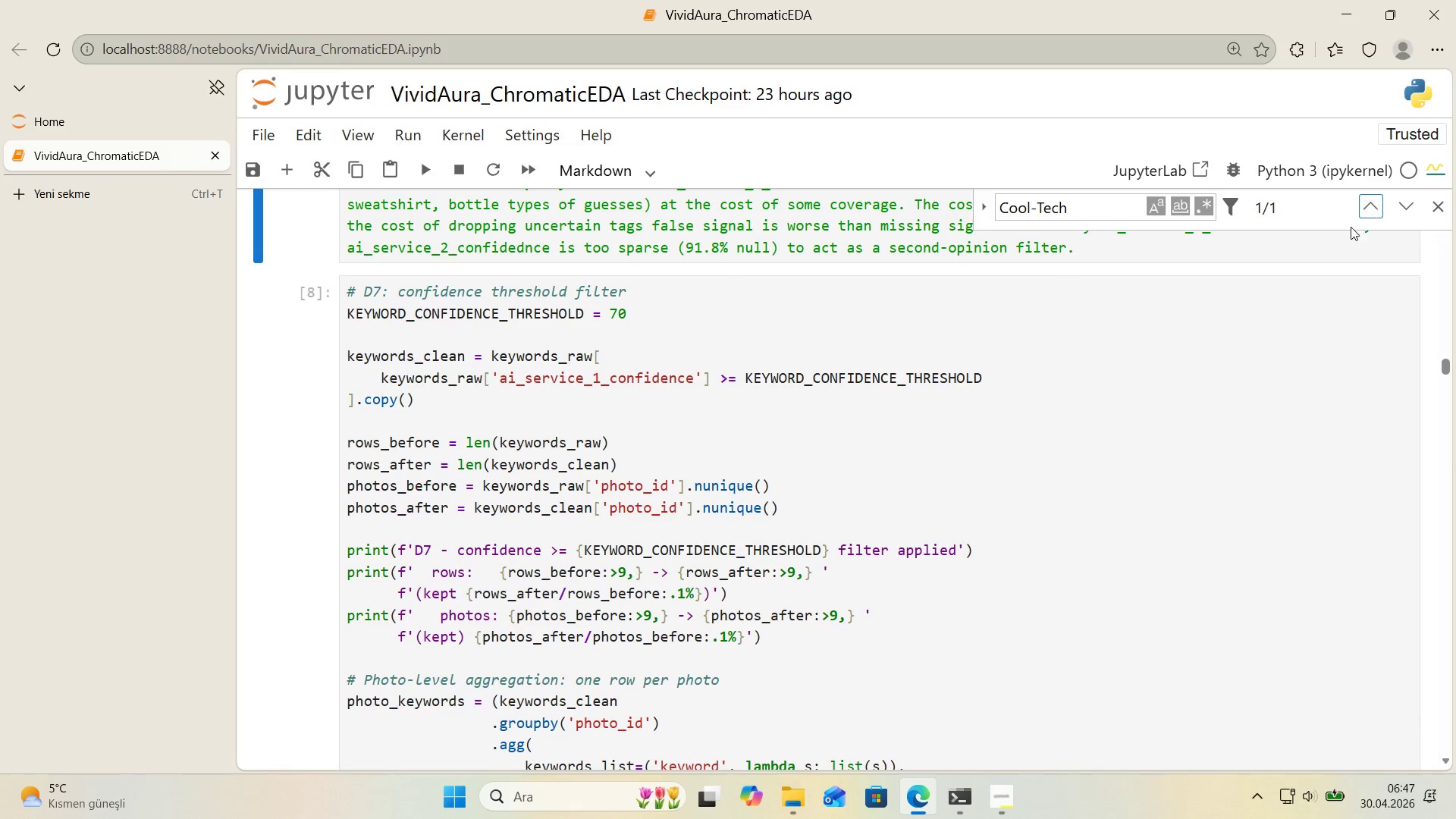 
scroll: coordinate [1263, 285], scroll_direction: up, amount: 3.0
 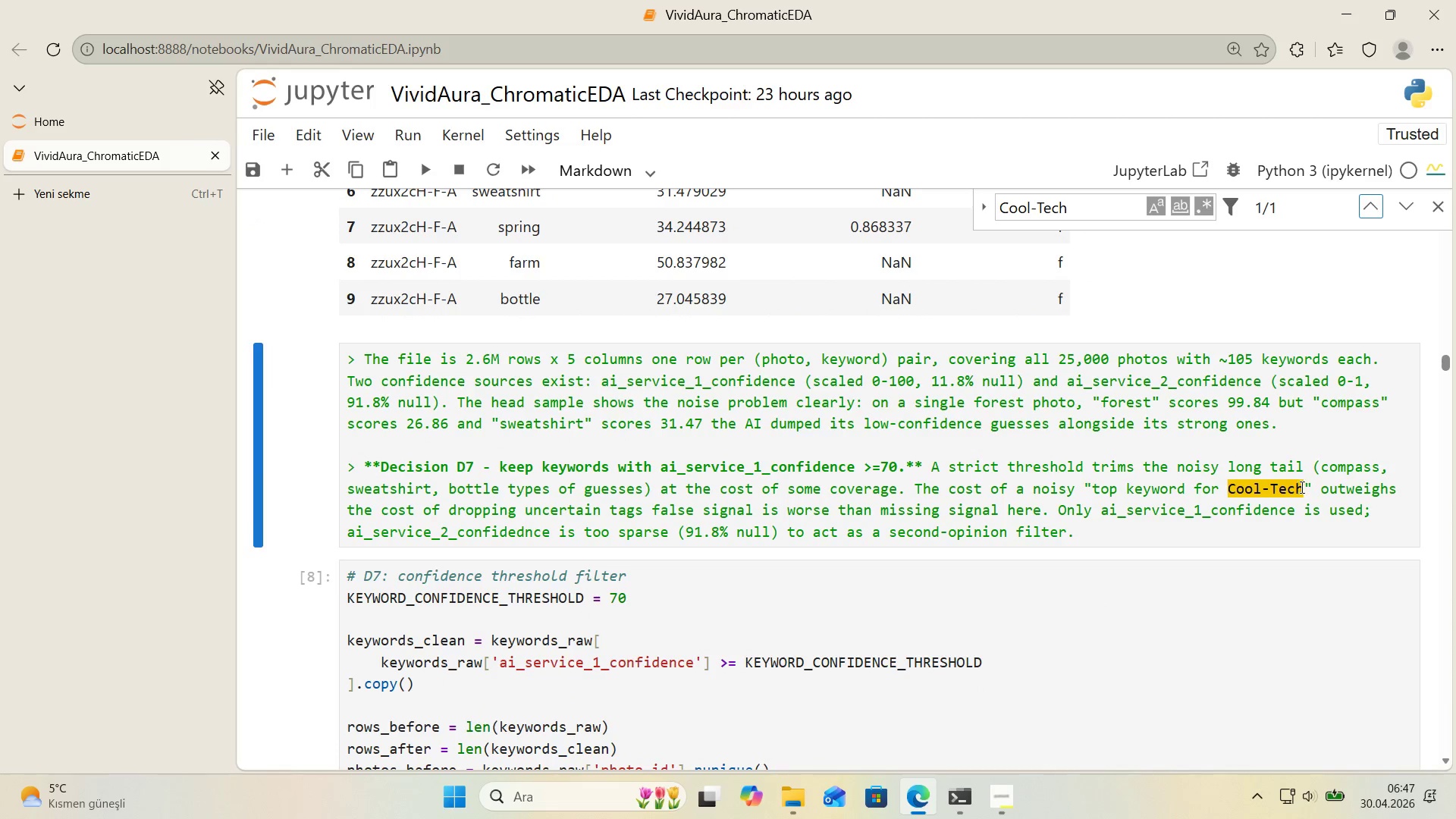 
left_click_drag(start_coordinate=[1303, 487], to_coordinate=[1224, 499])
 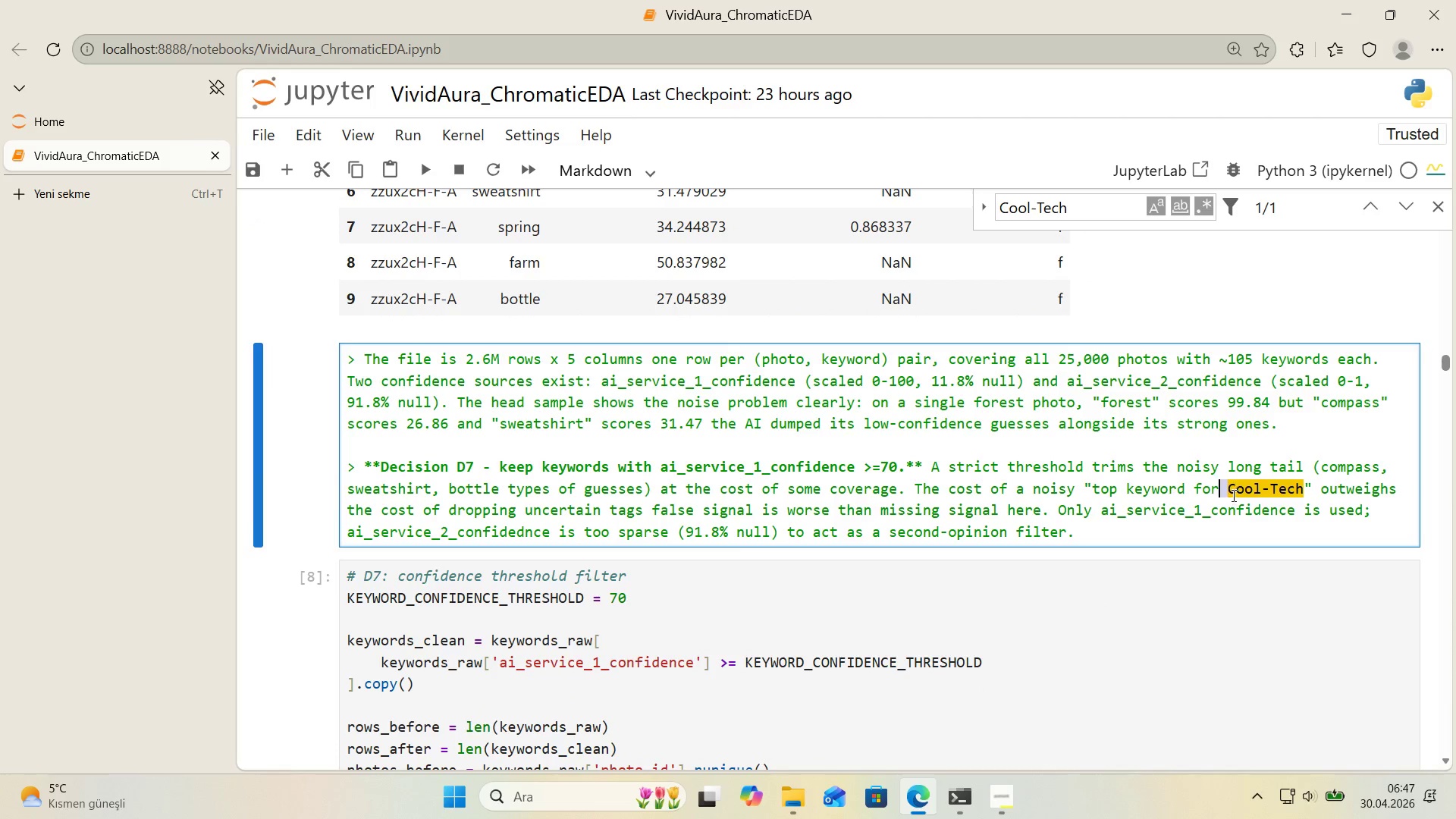 
left_click([1232, 495])
 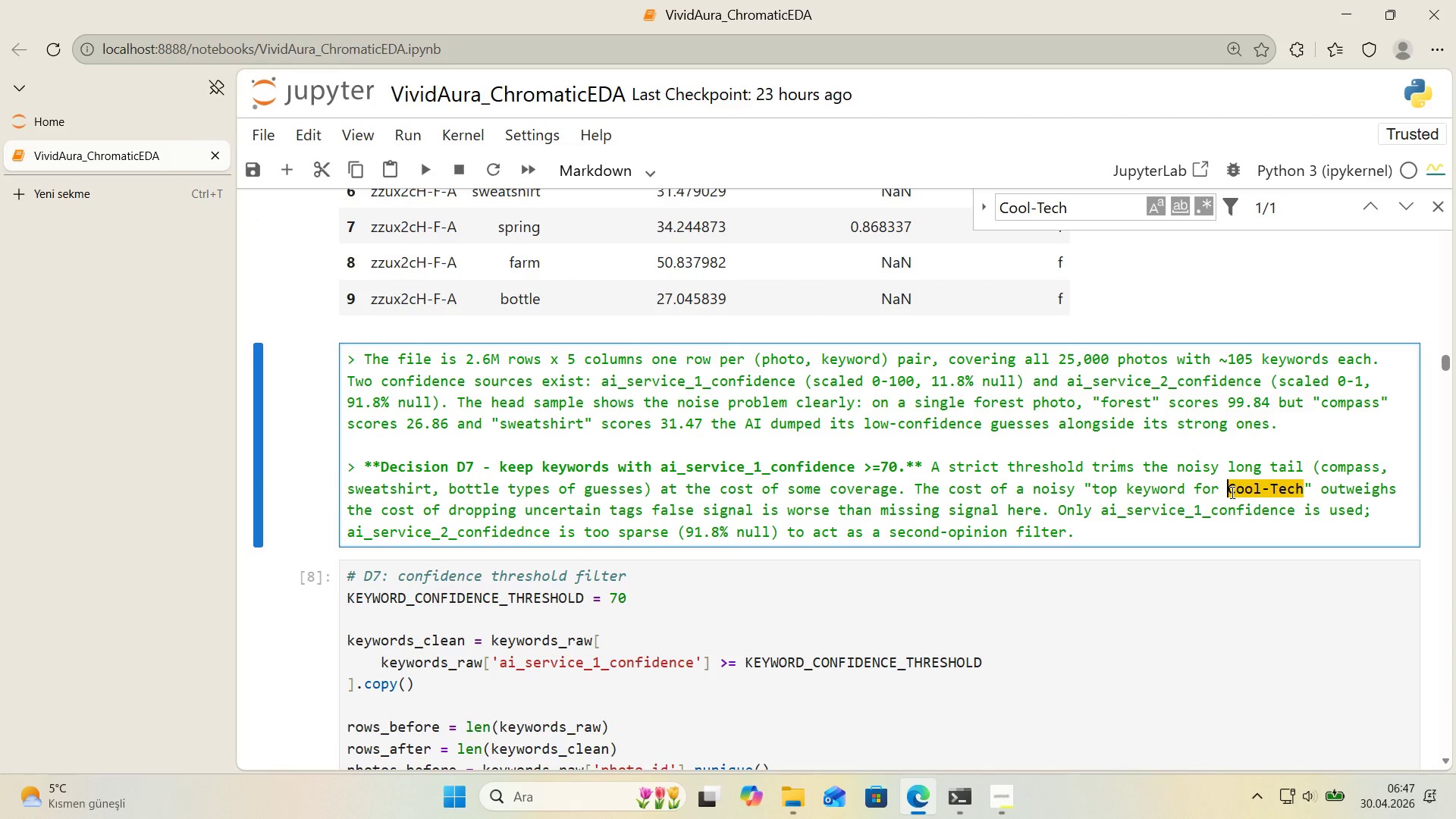 
left_click_drag(start_coordinate=[1230, 493], to_coordinate=[1305, 493])
 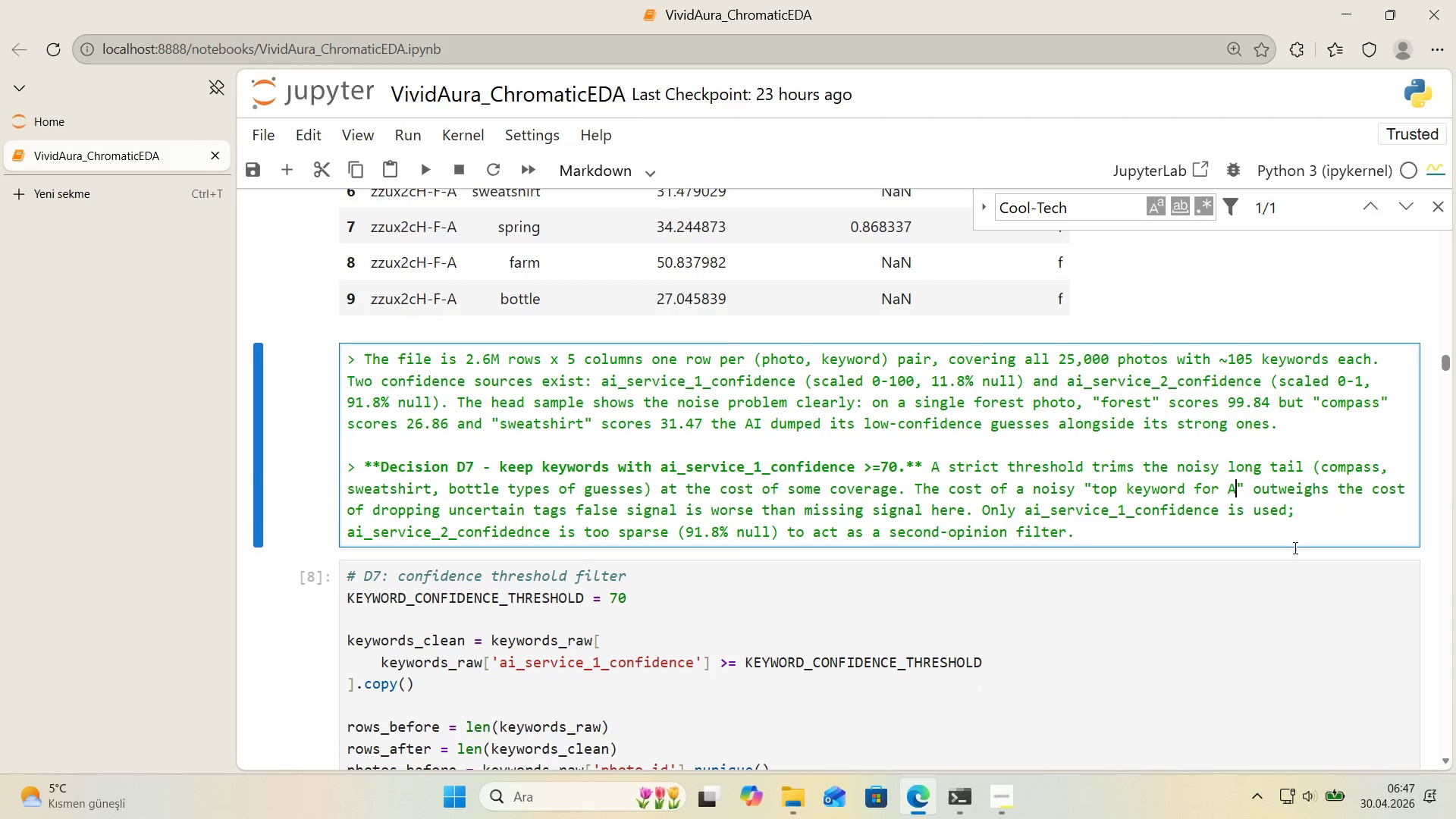 
type(Aquat'c-Cosm'c)
 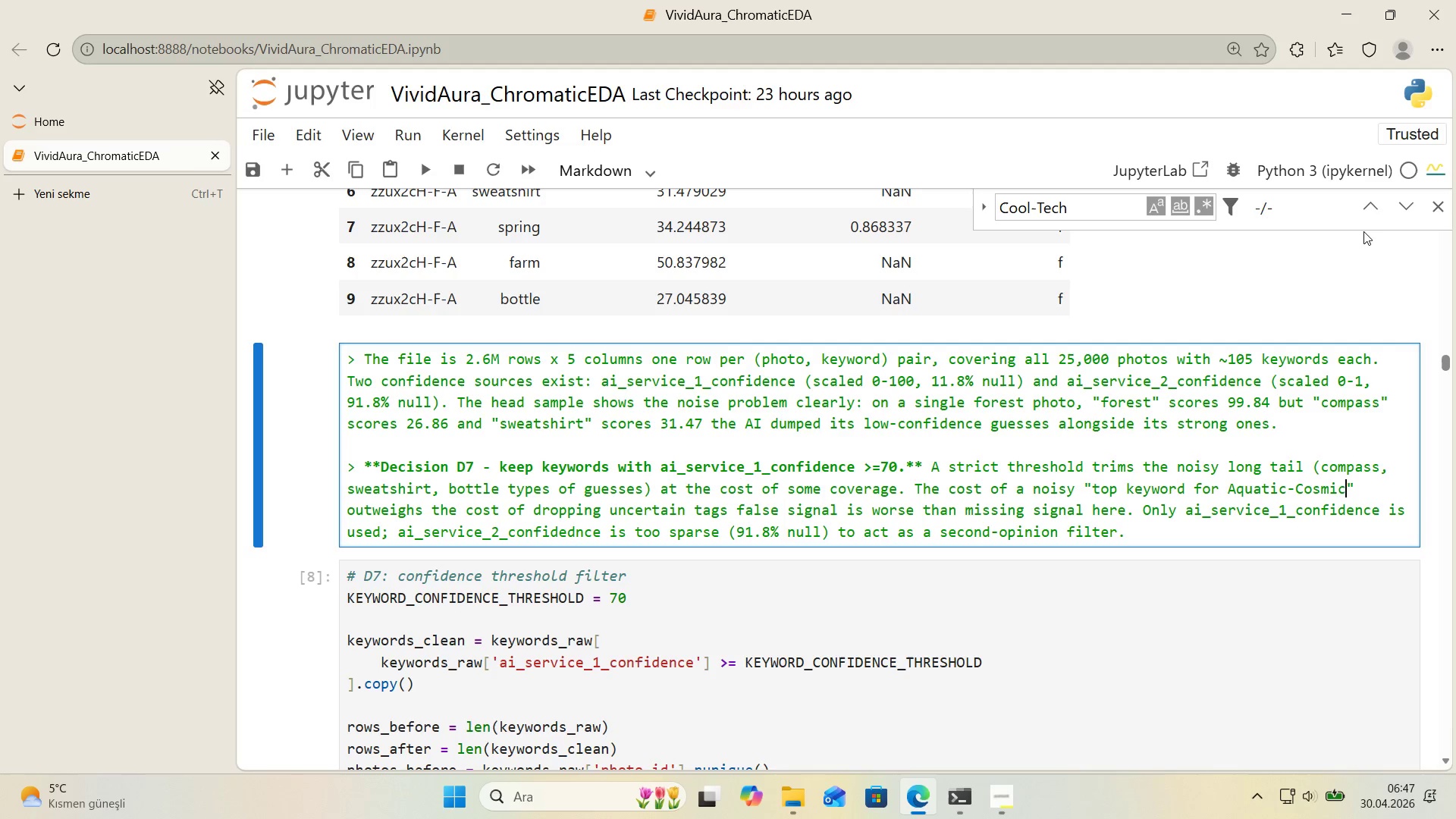 
wait(5.33)
 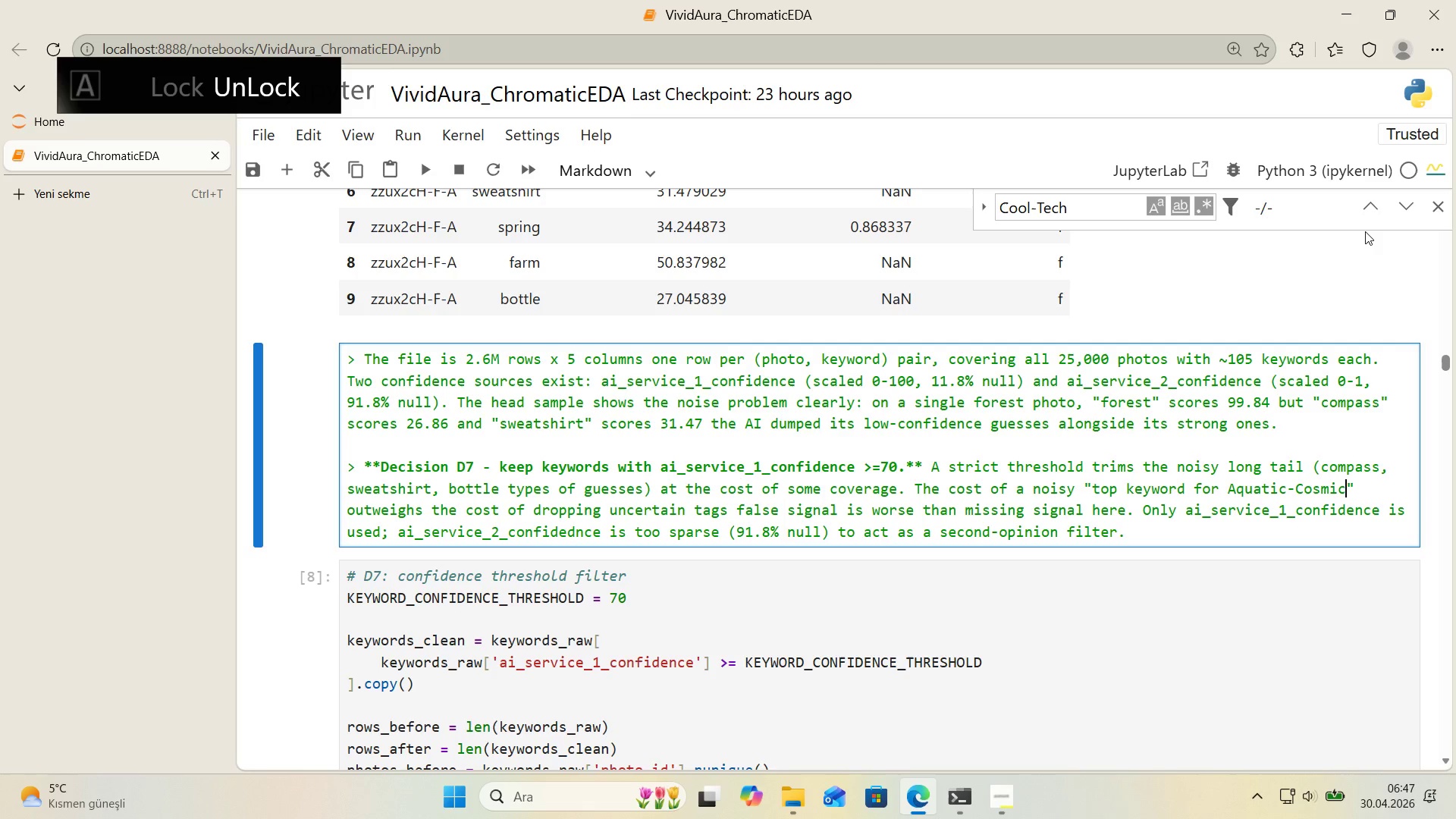 
left_click([1431, 211])
 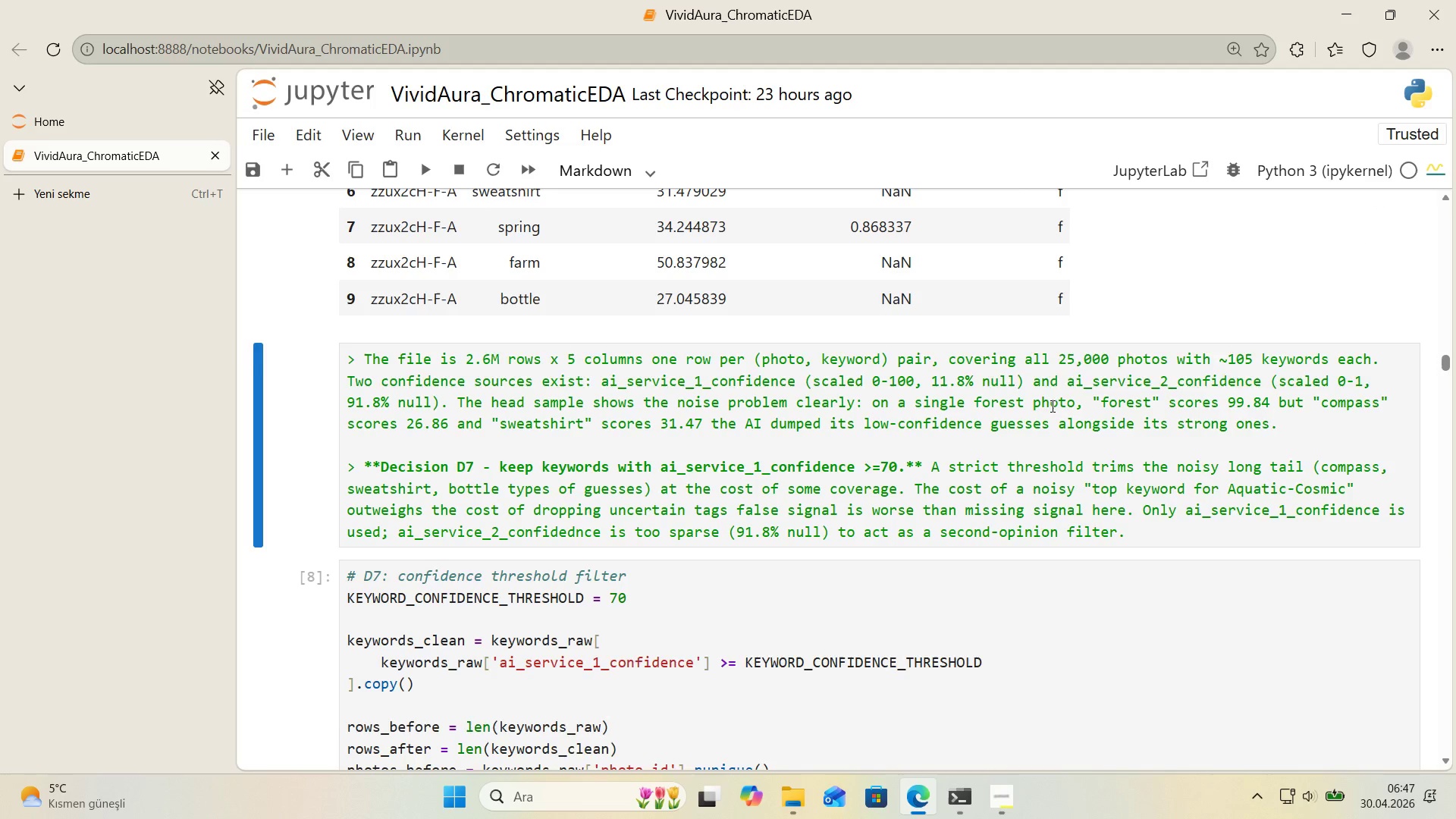 
scroll: coordinate [968, 411], scroll_direction: up, amount: 16.0
 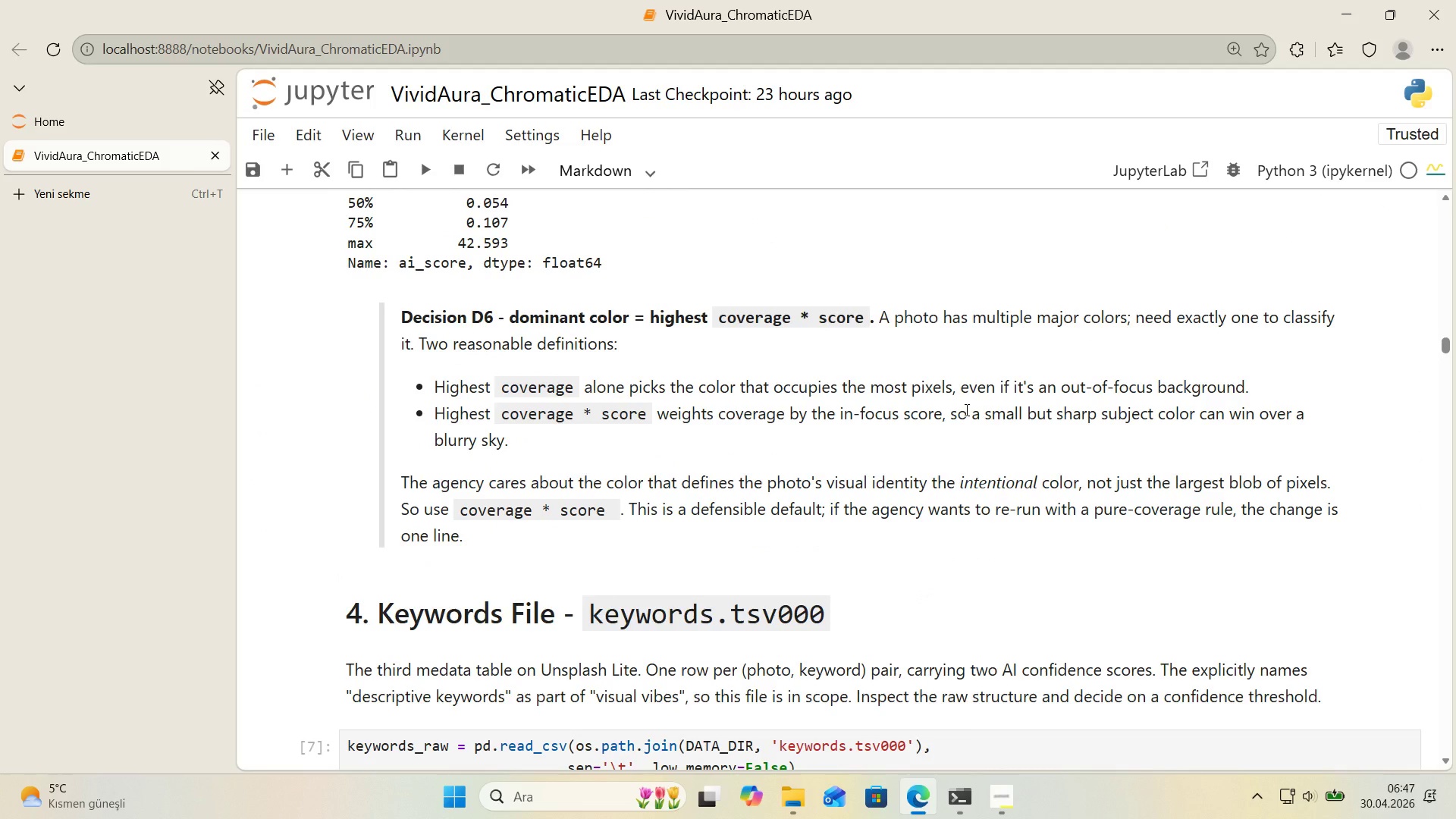 
scroll: coordinate [963, 410], scroll_direction: down, amount: 37.0
 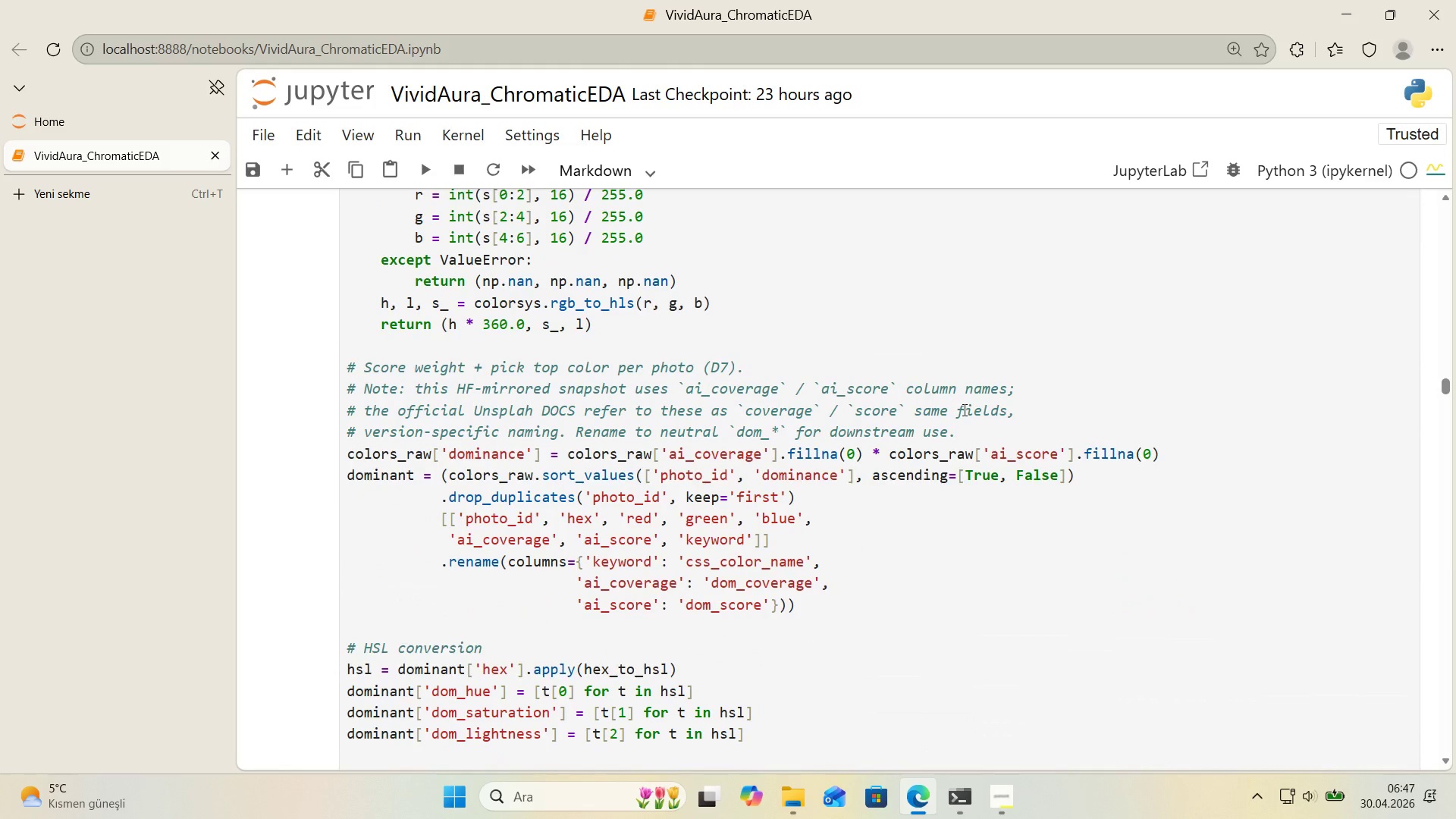 
wait(21.59)
 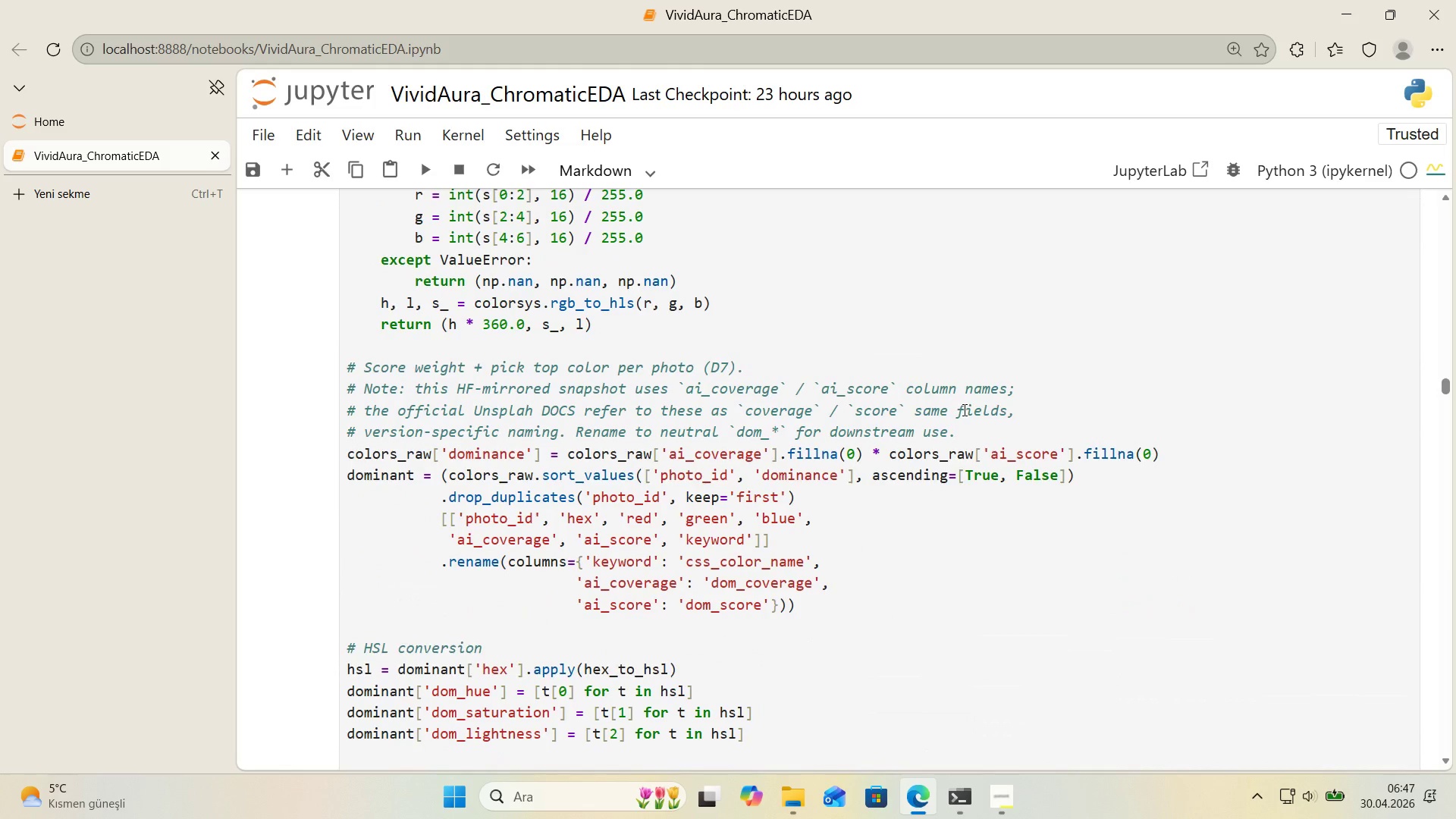 
scroll: coordinate [839, 379], scroll_direction: down, amount: 3.0
 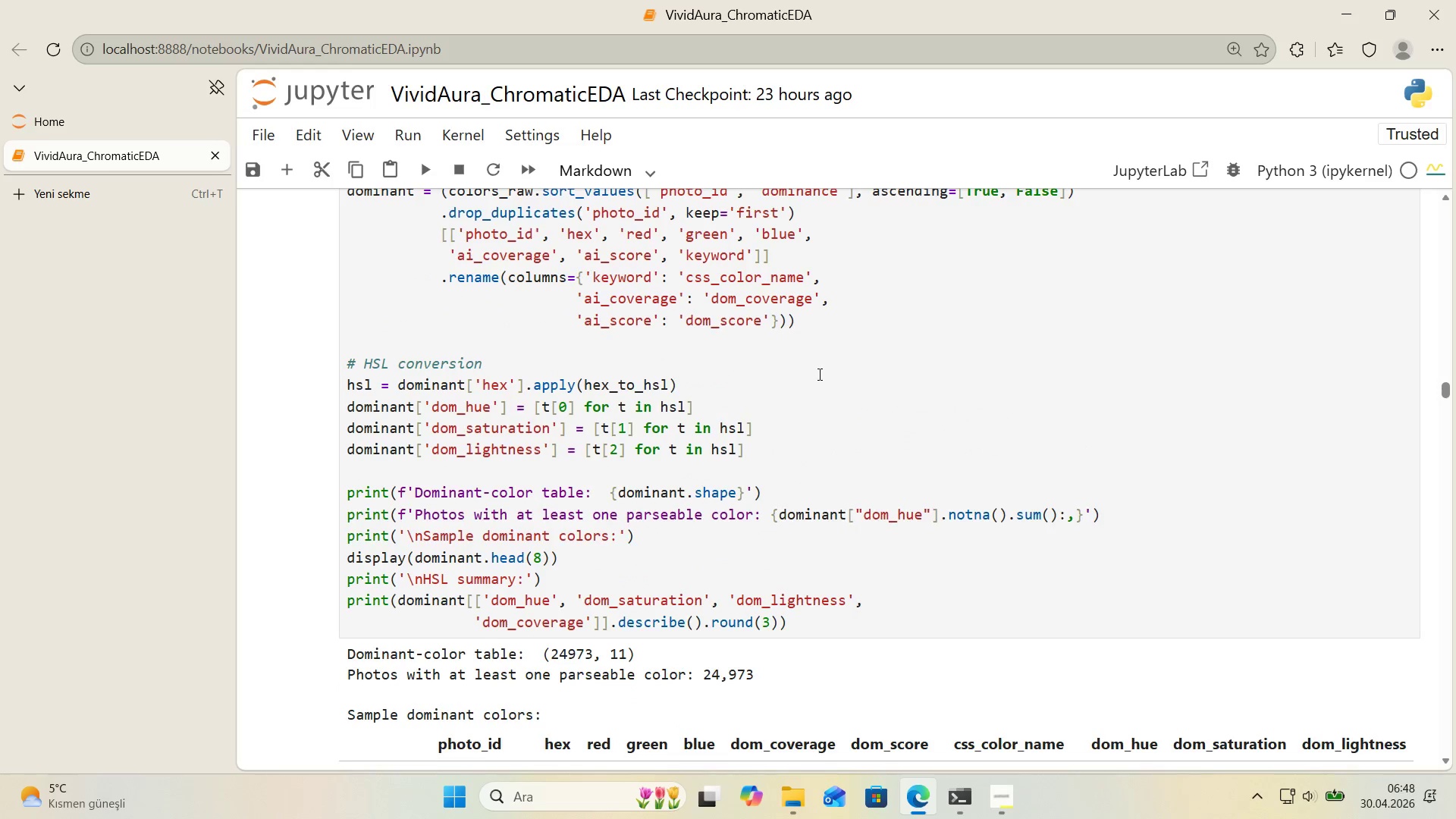 
scroll: coordinate [817, 374], scroll_direction: up, amount: 3.0
 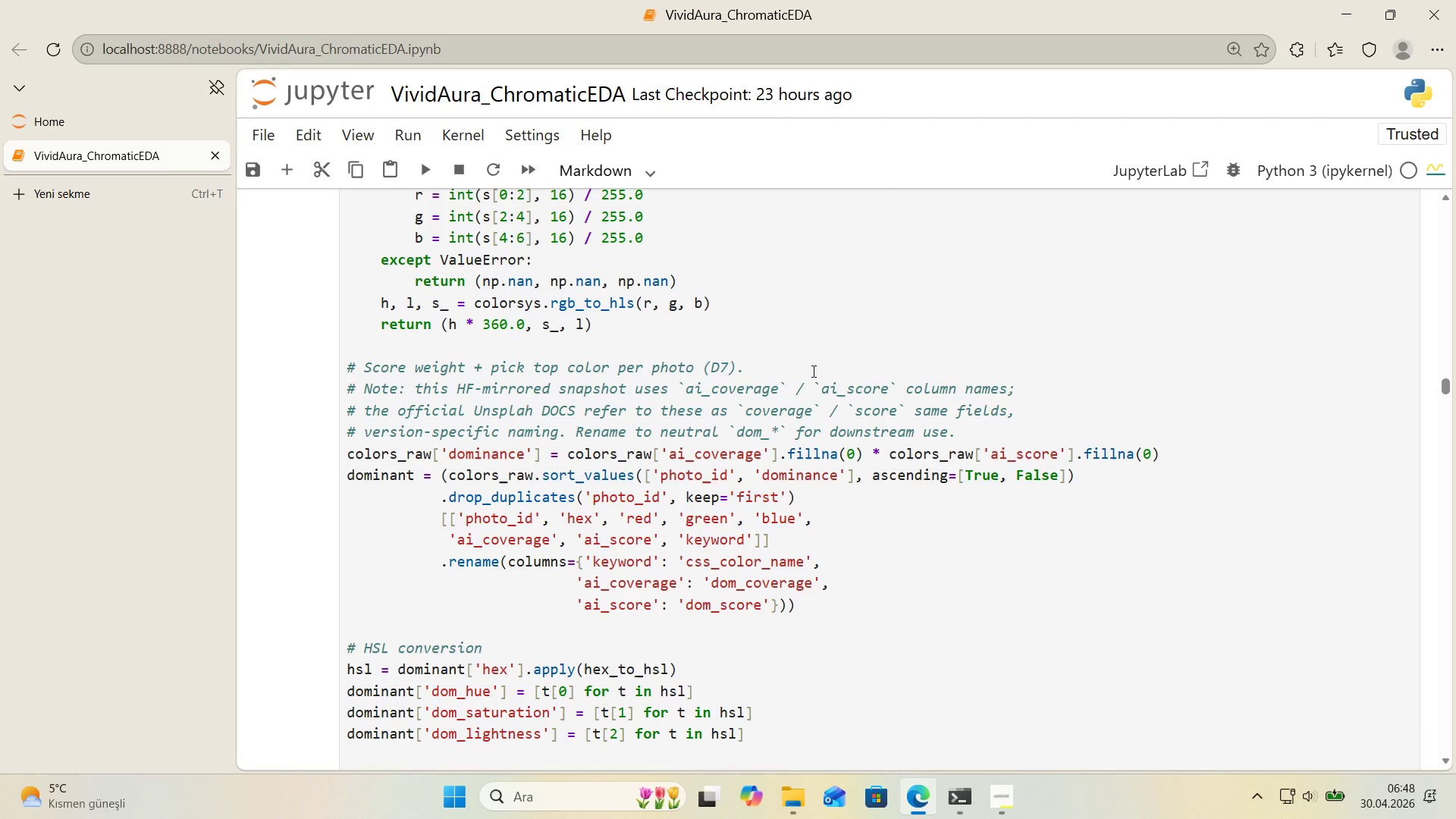 
scroll: coordinate [811, 371], scroll_direction: down, amount: 17.0
 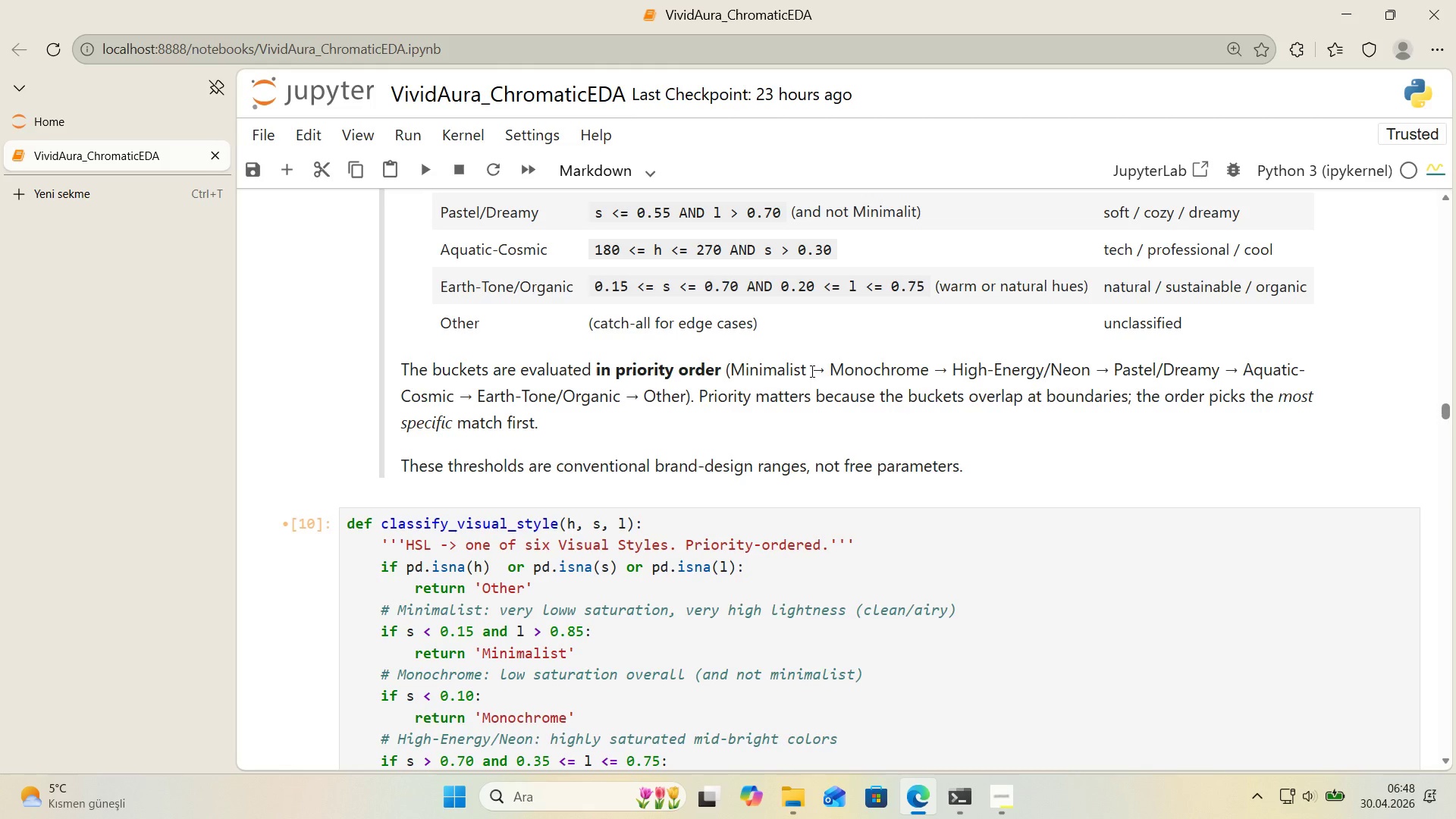 
wait(24.17)
 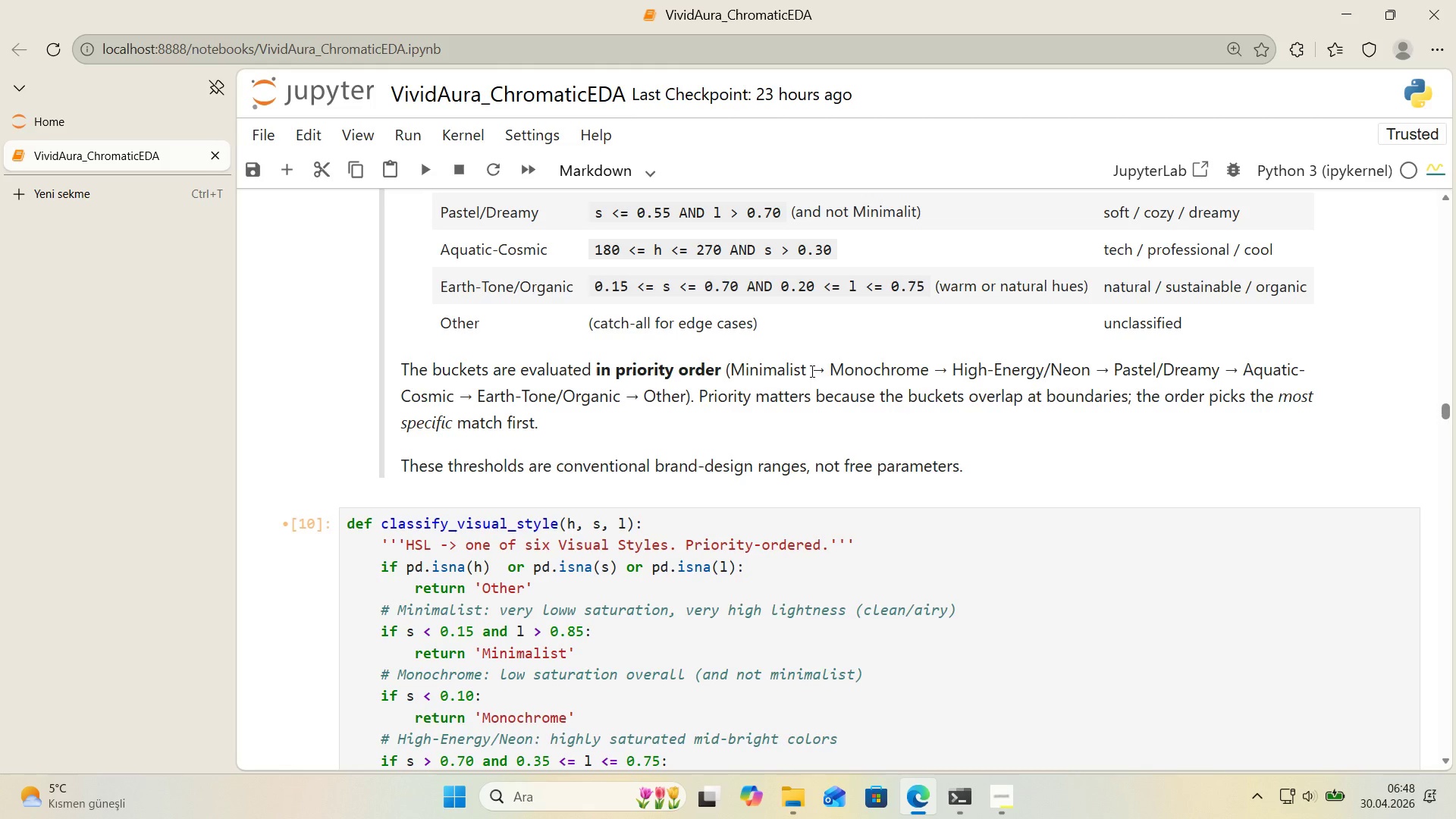 
scroll: coordinate [566, 302], scroll_direction: down, amount: 34.0
 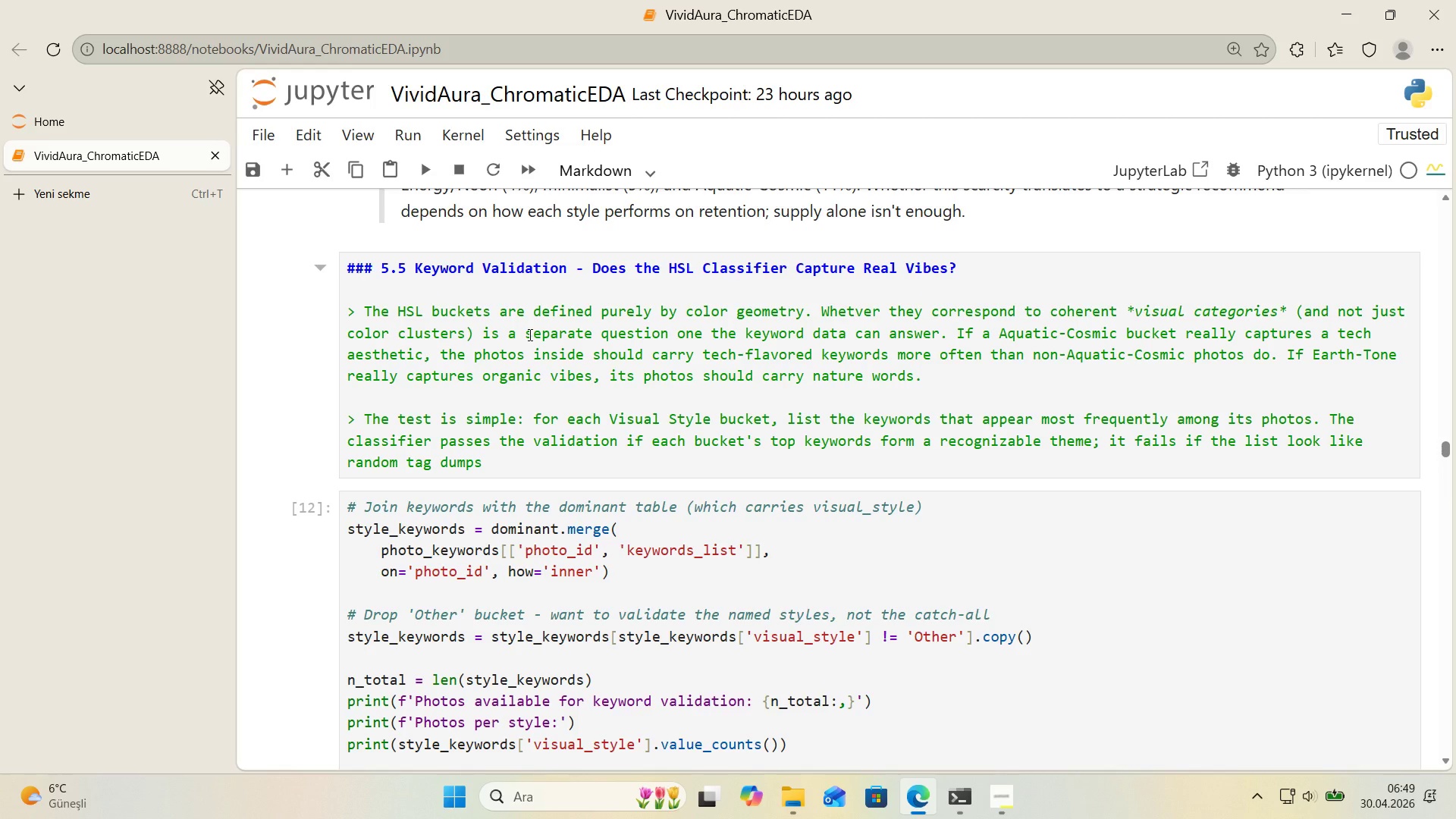 
wait(56.15)
 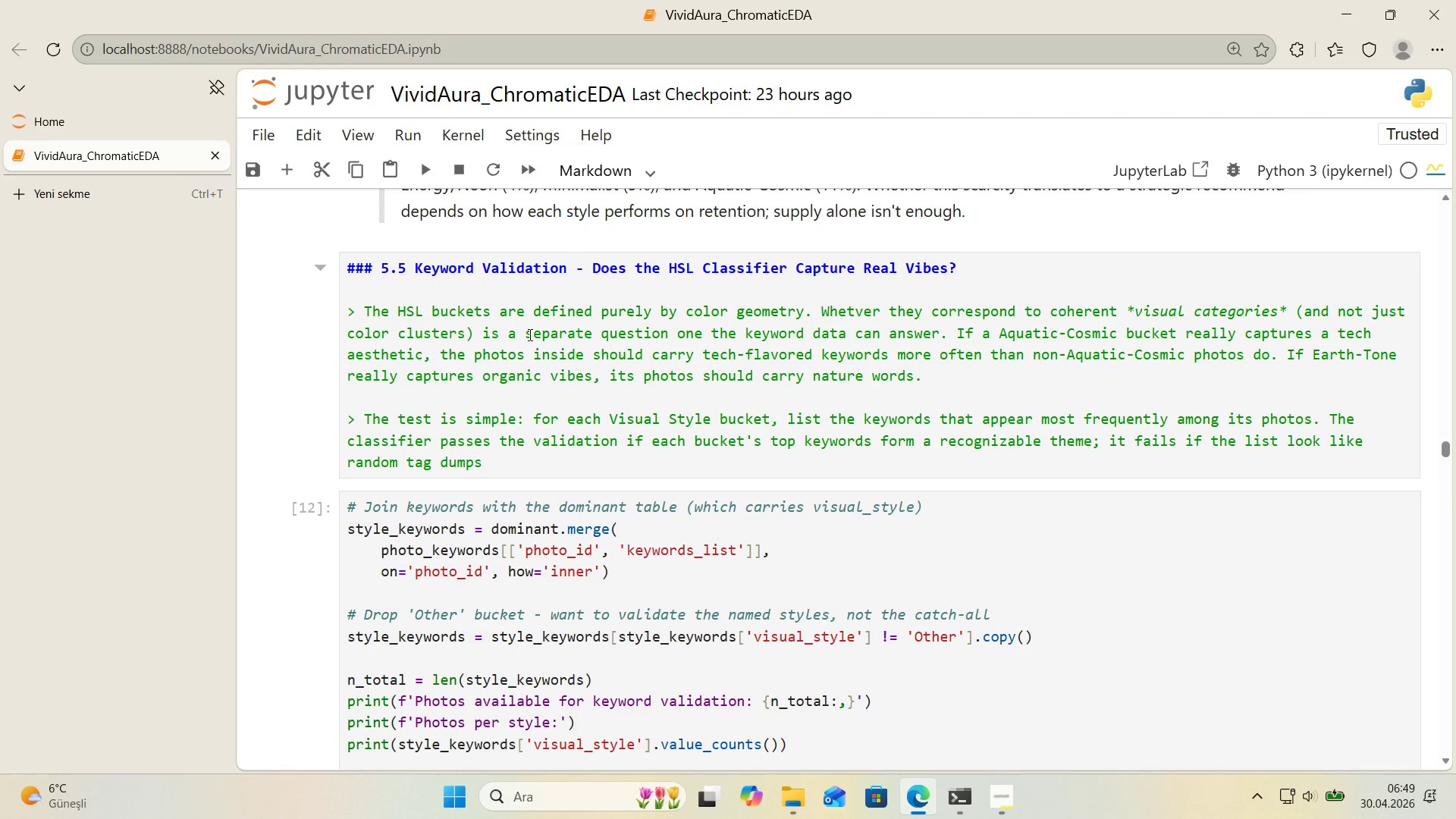 
left_click([682, 398])
 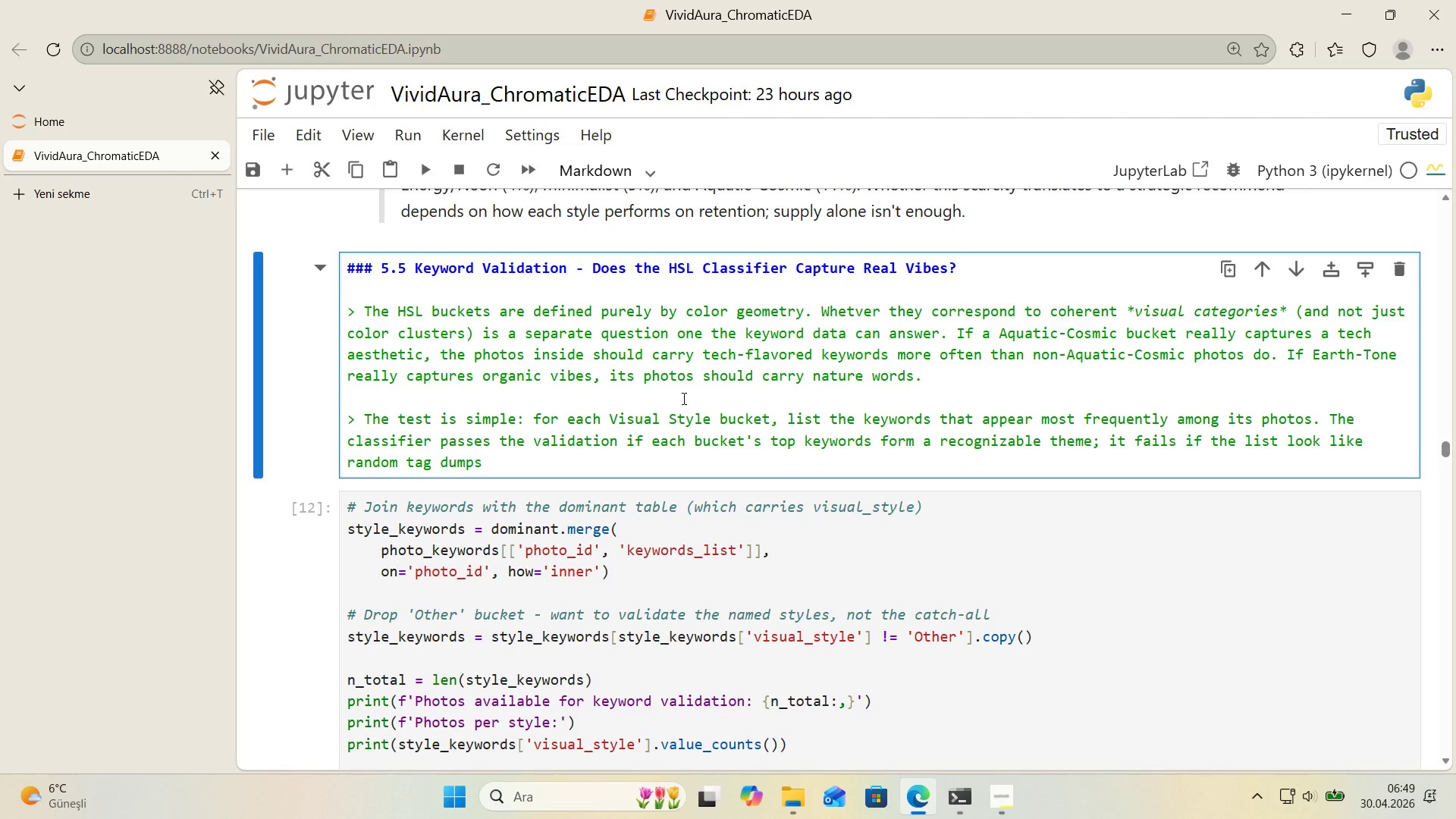 
type(adsa)
 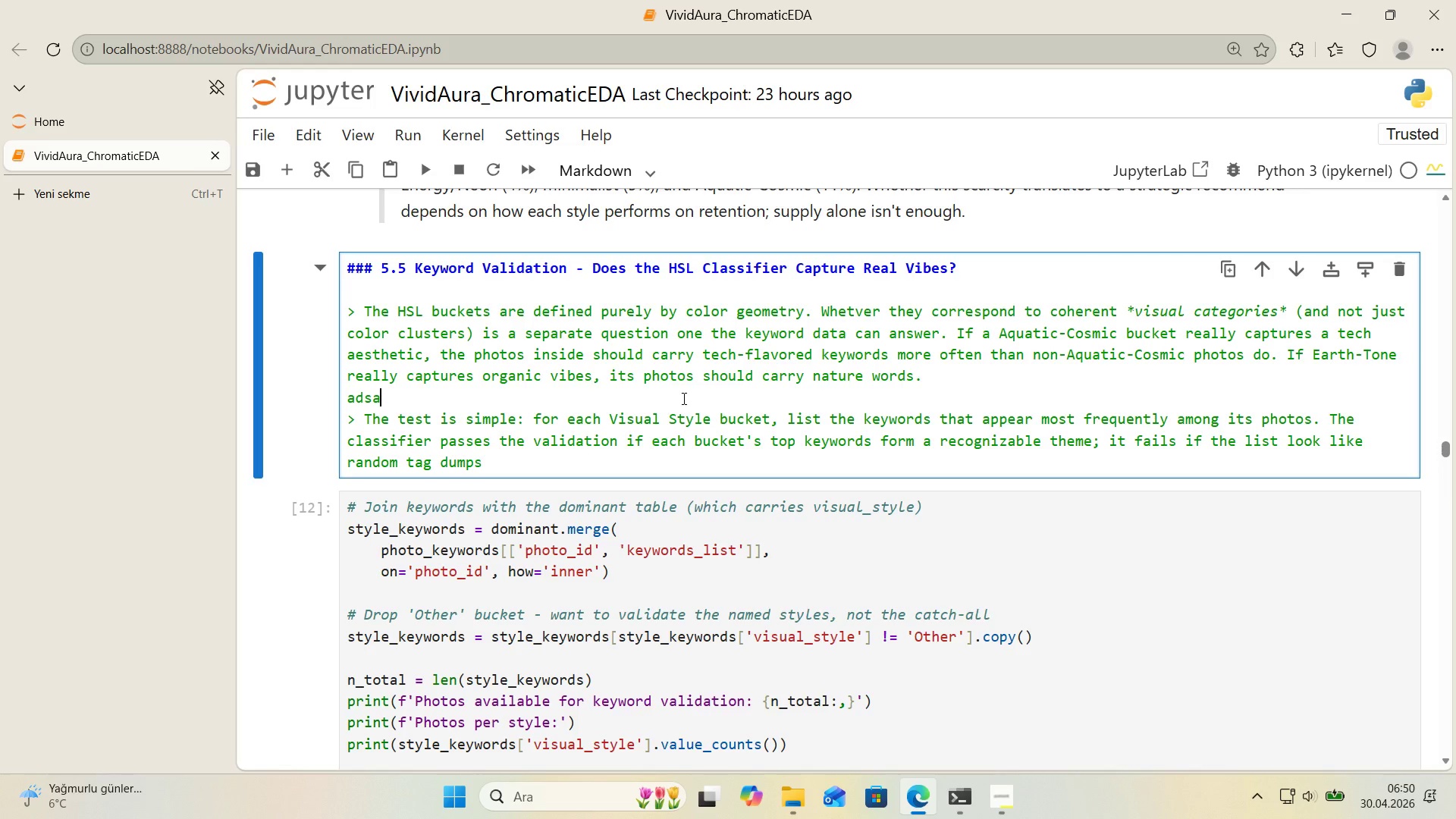 
wait(32.81)
 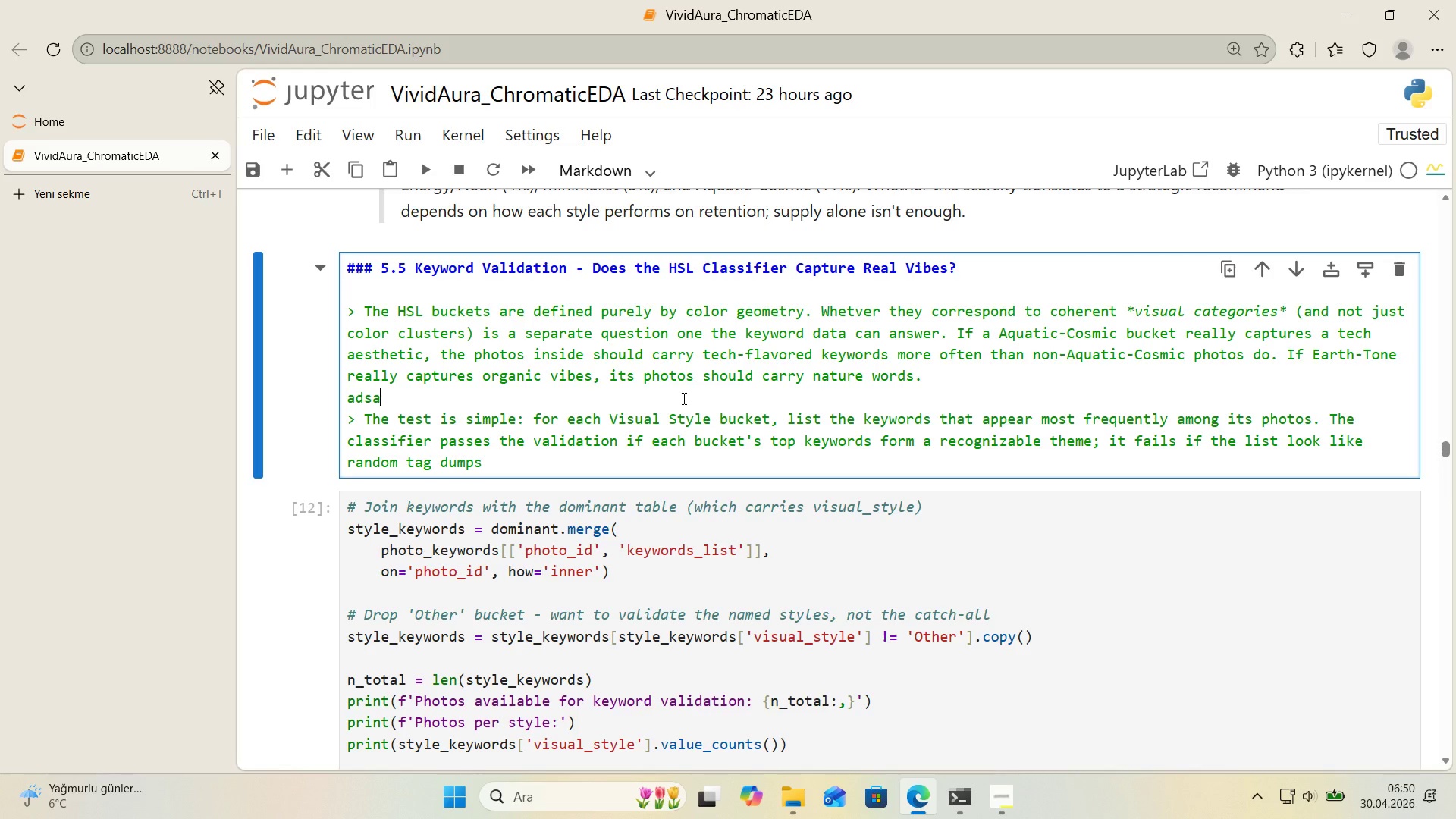 
key(Backspace)
 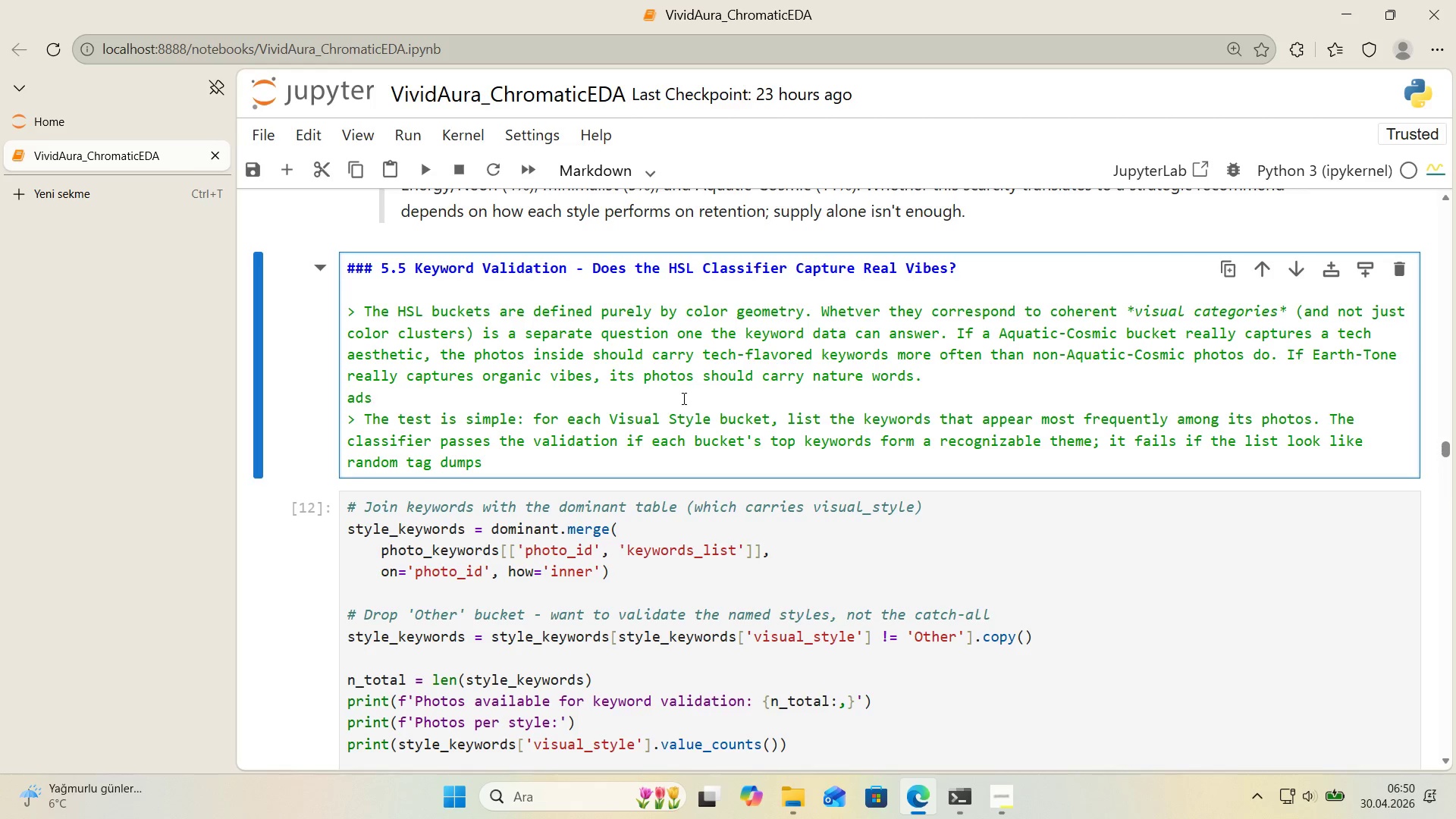 
key(Backspace)
 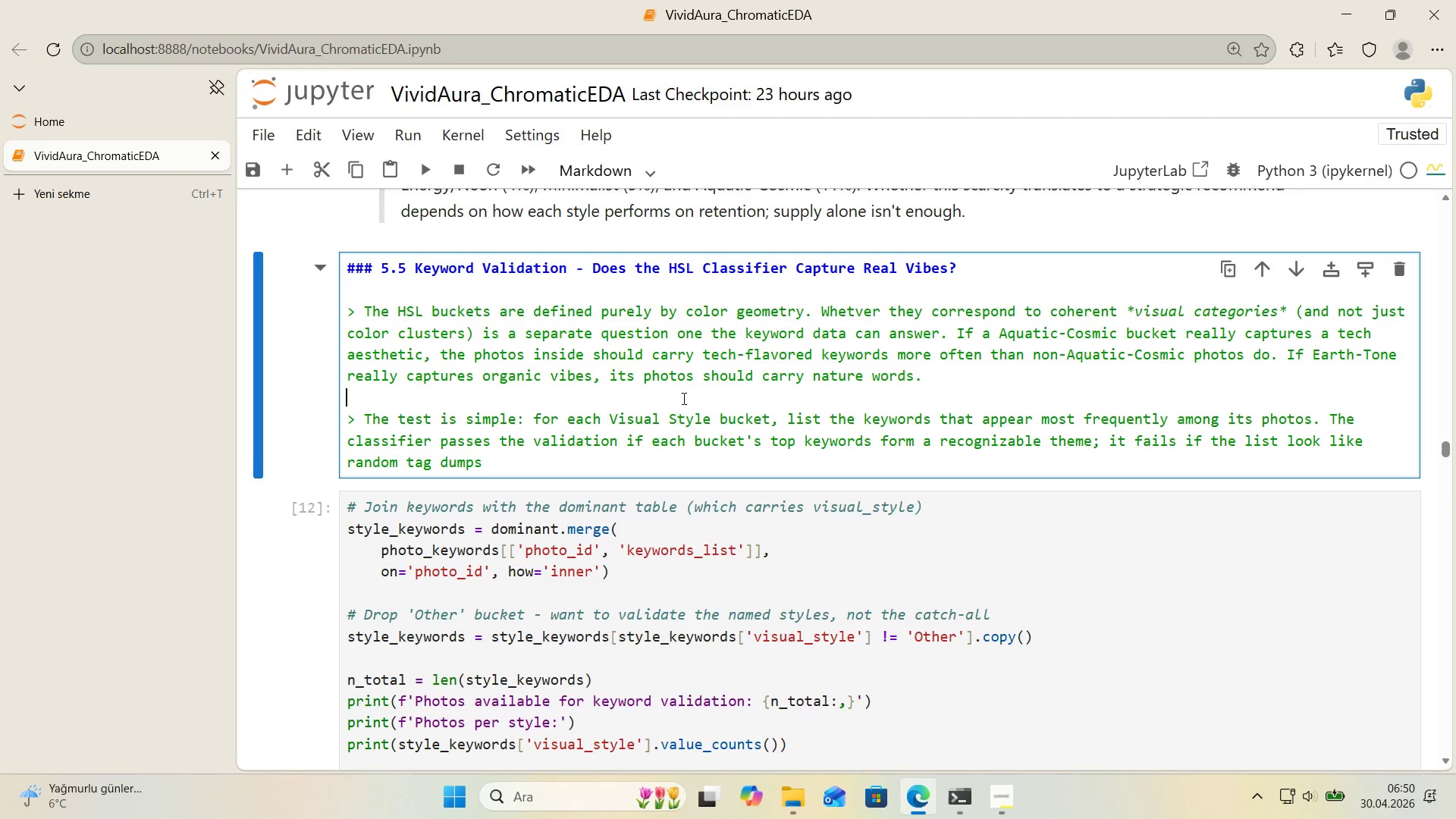 
key(Backspace)
 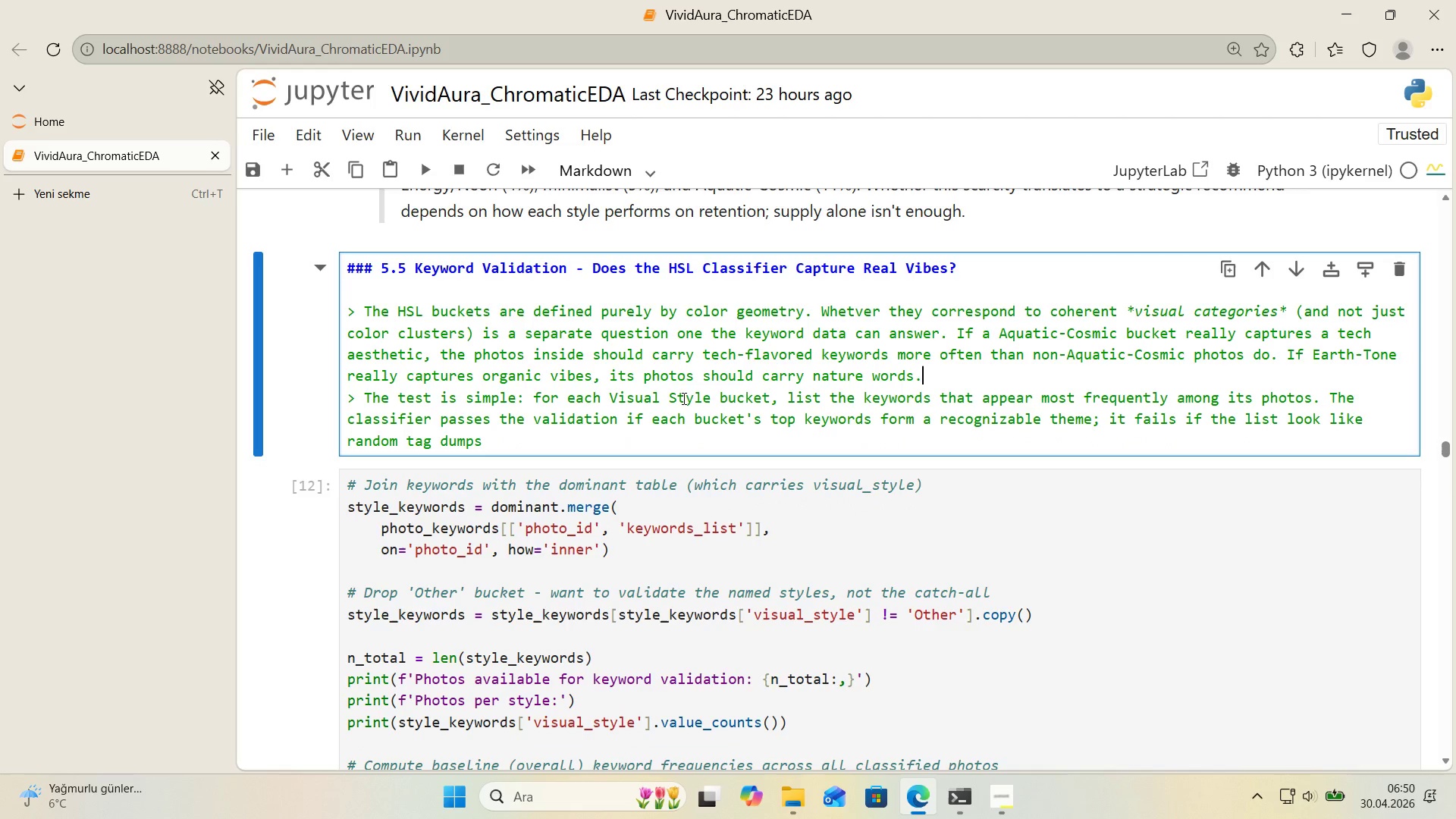 
key(Backspace)
 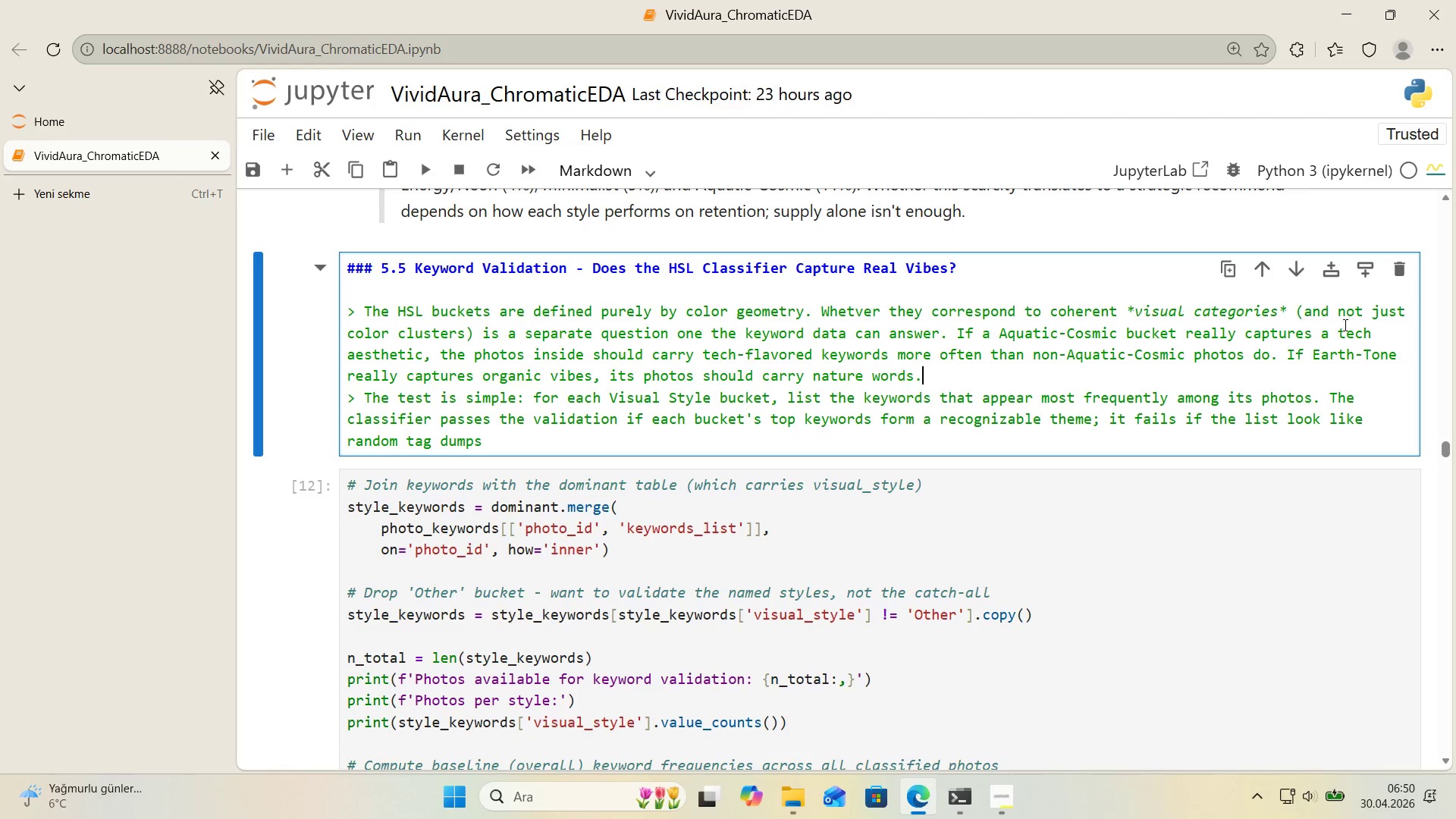 
wait(34.08)
 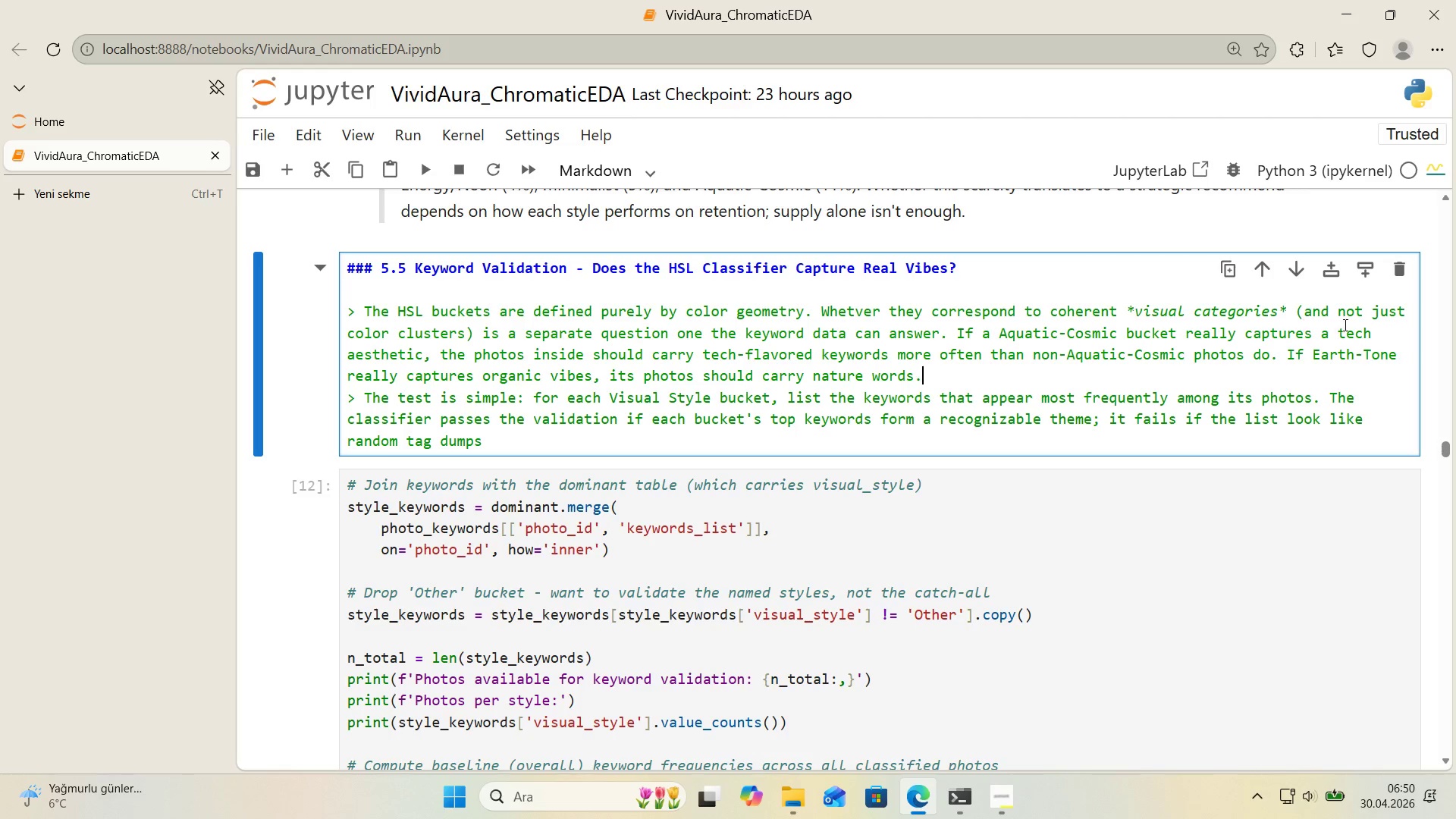 
double_click([938, 338])
 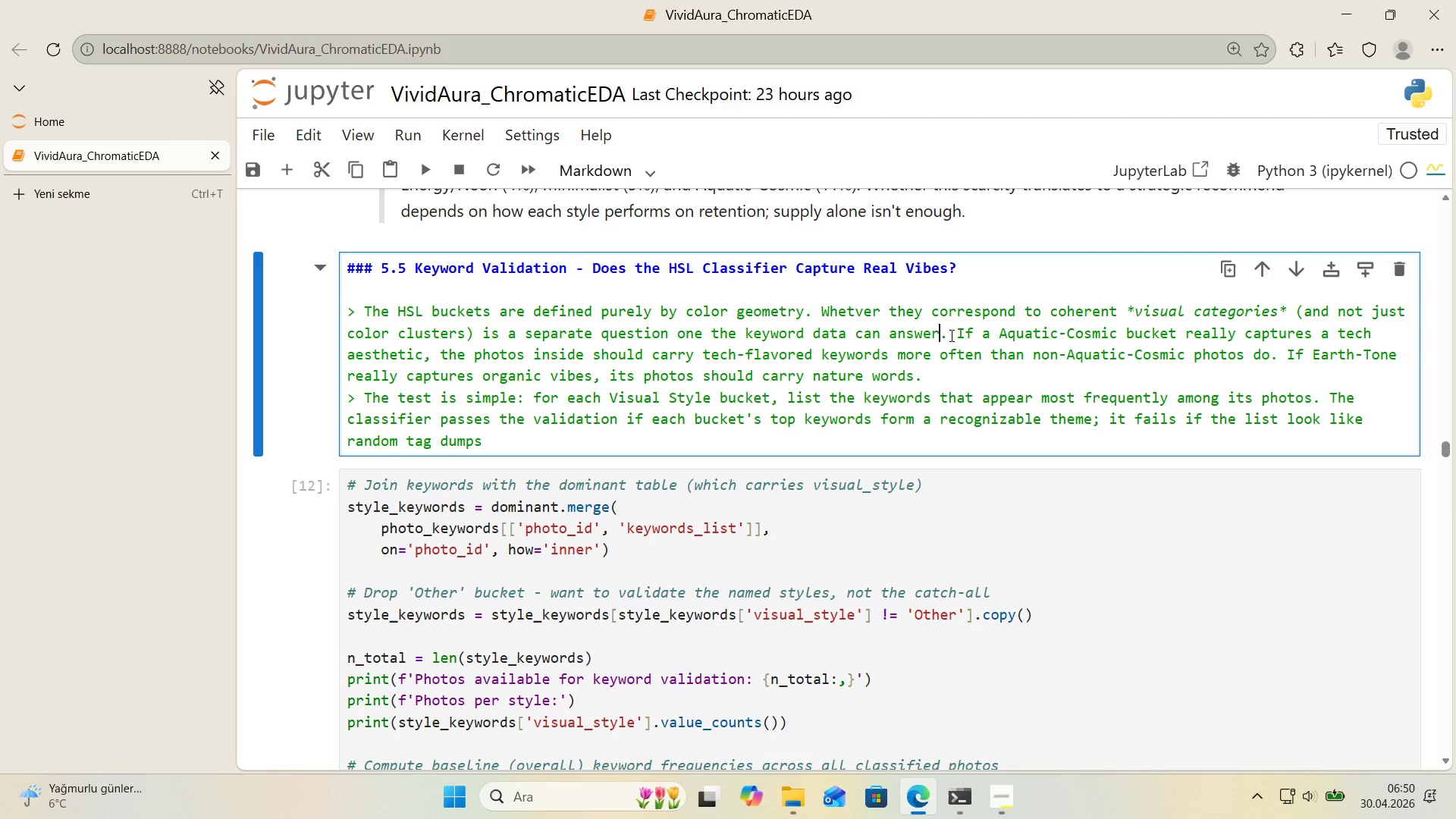 
triple_click([951, 334])
 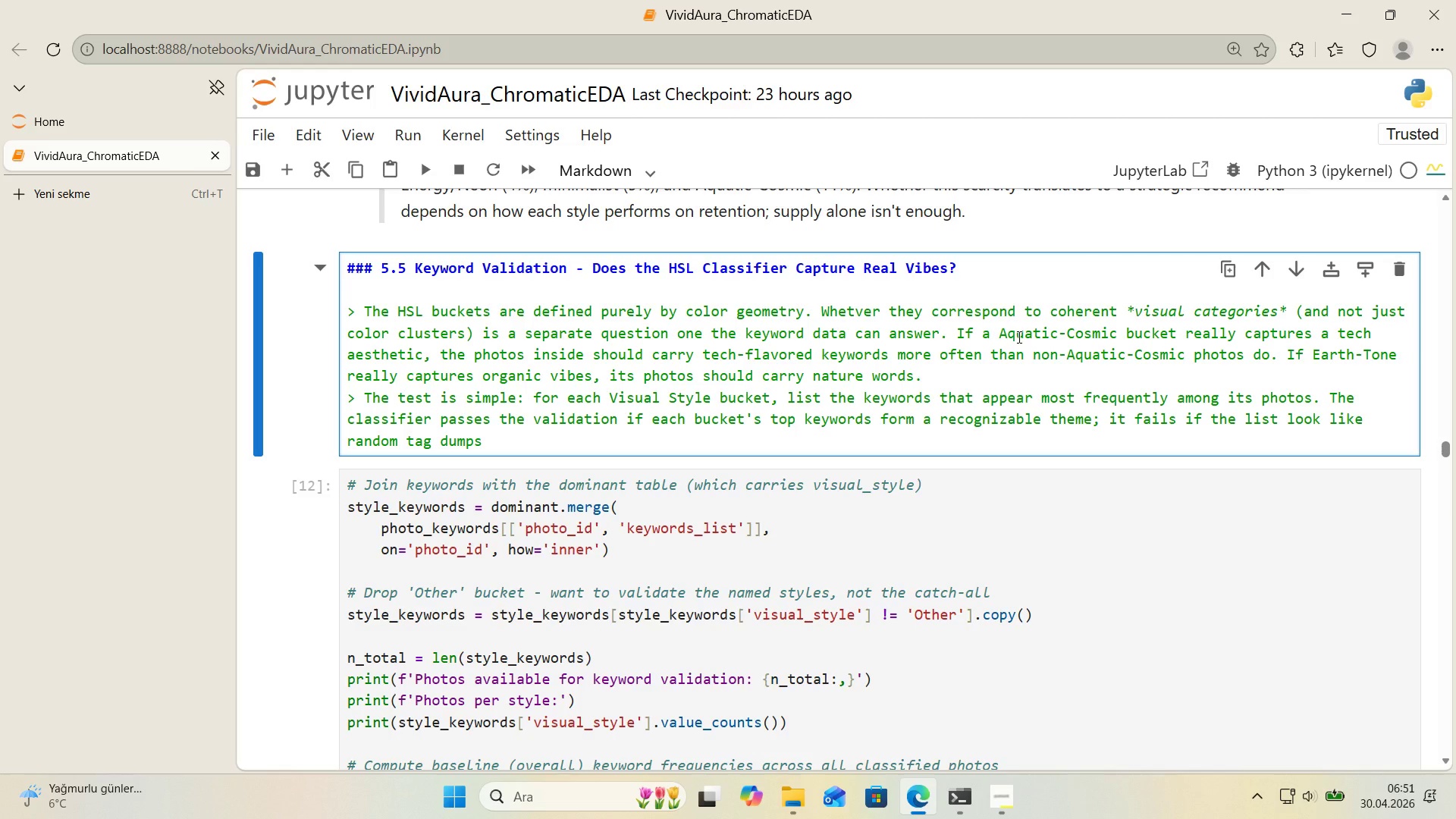 
wait(45.49)
 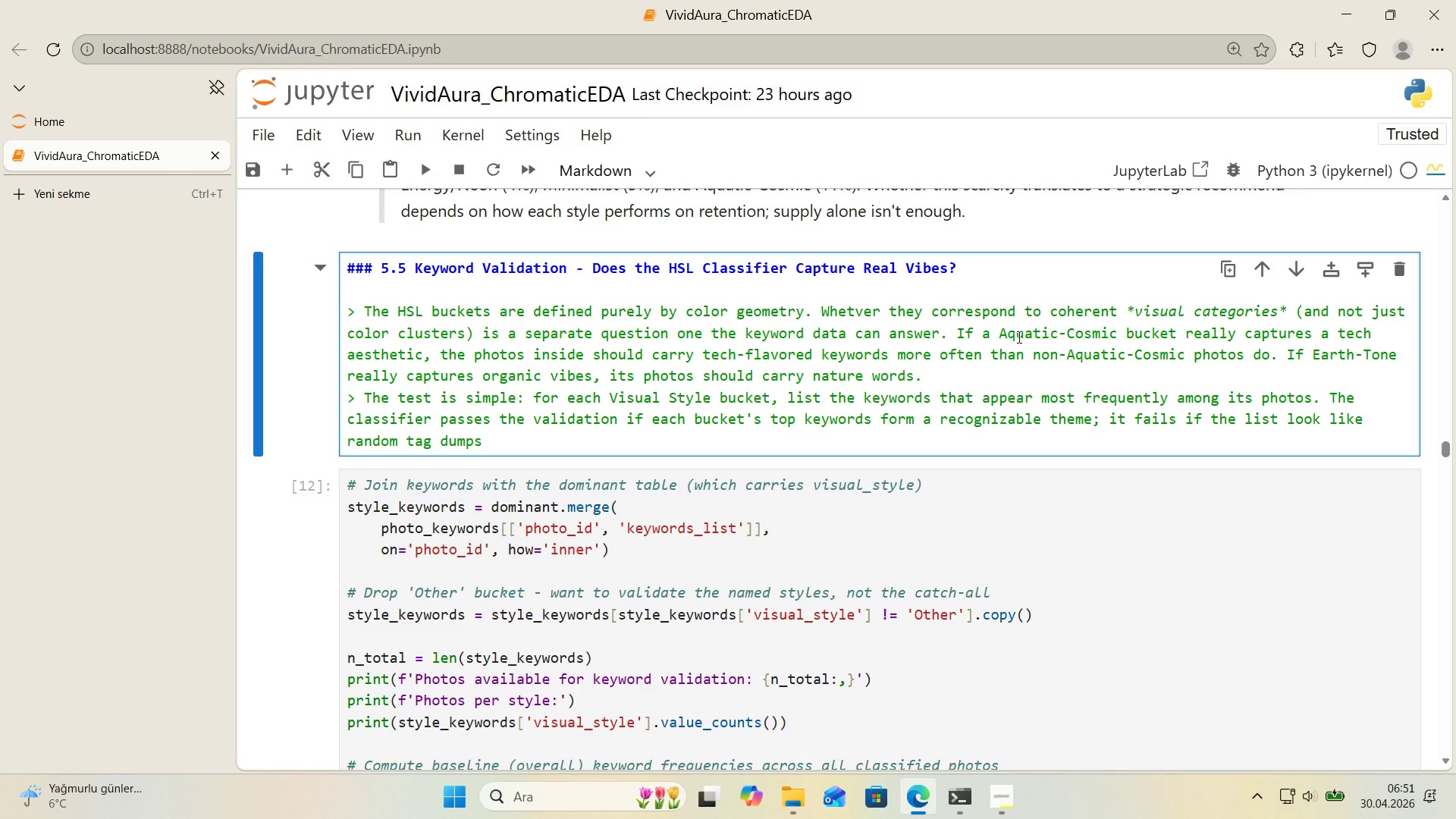 
left_click_drag(start_coordinate=[994, 337], to_coordinate=[980, 337])
 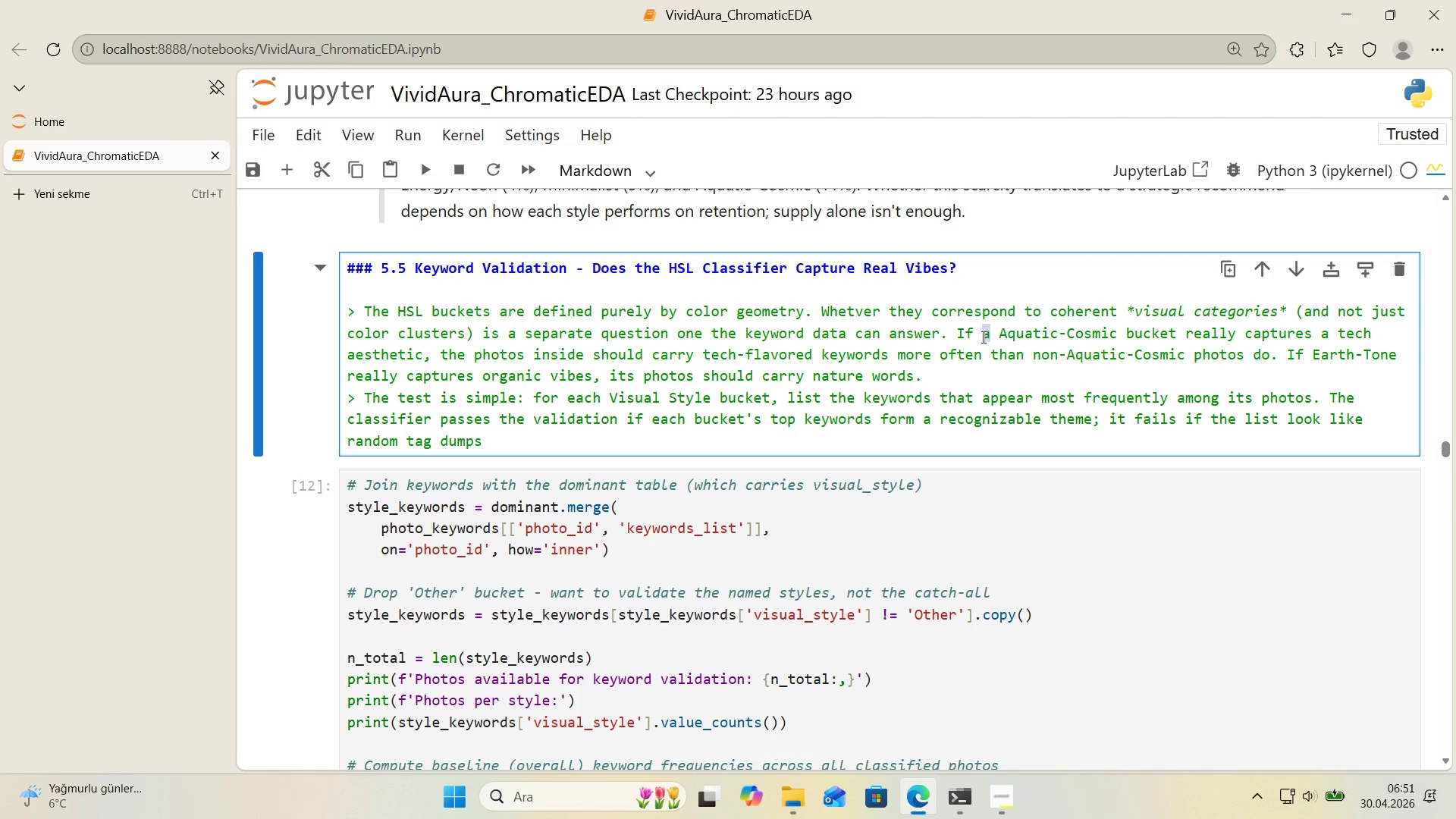 
type(teh)
key(Backspace)
key(Backspace)
type(he coll)
key(Backspace)
key(Backspace)
type(ol-hue bucket)
 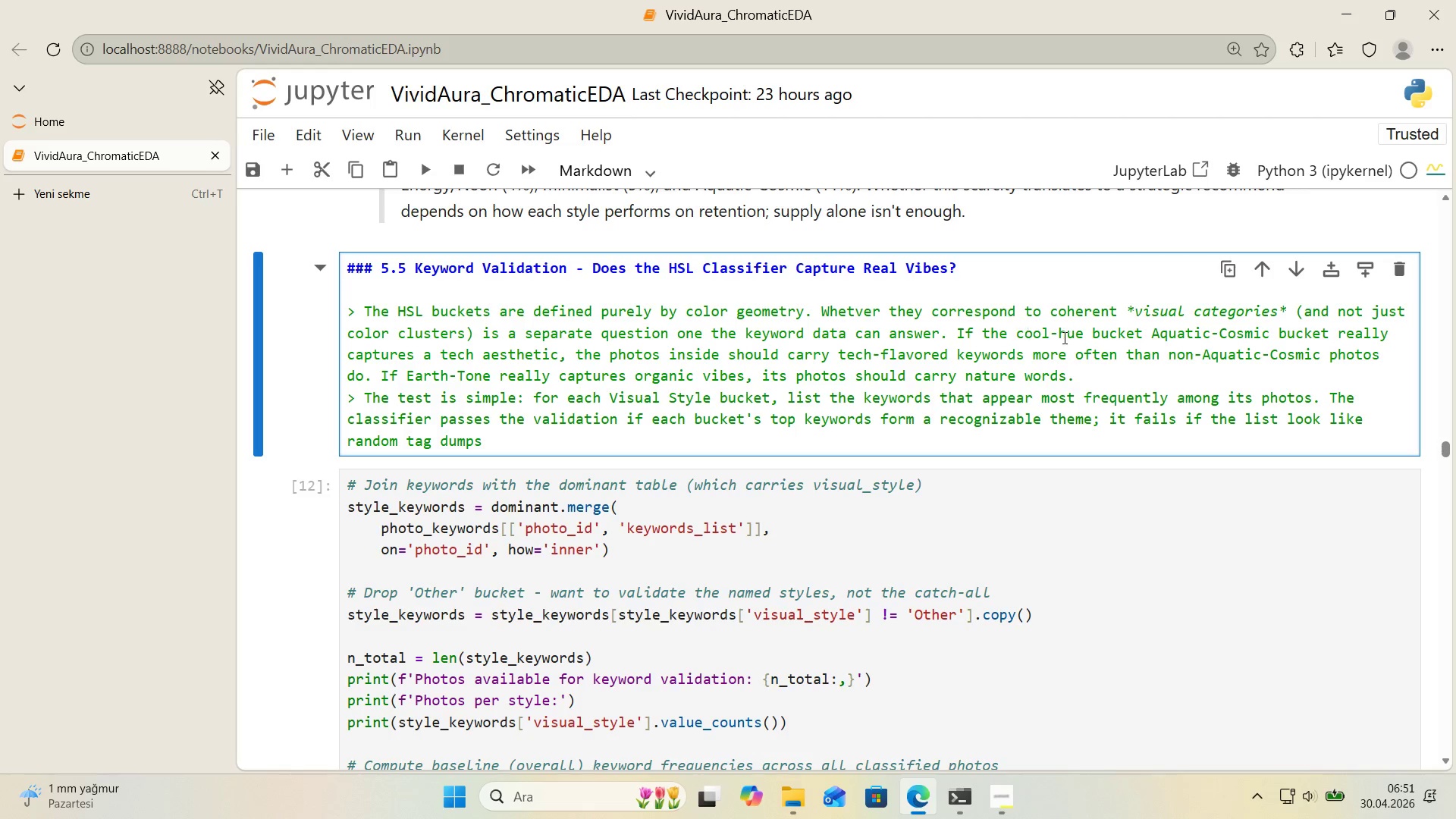 
left_click_drag(start_coordinate=[1074, 379], to_coordinate=[1144, 331])
 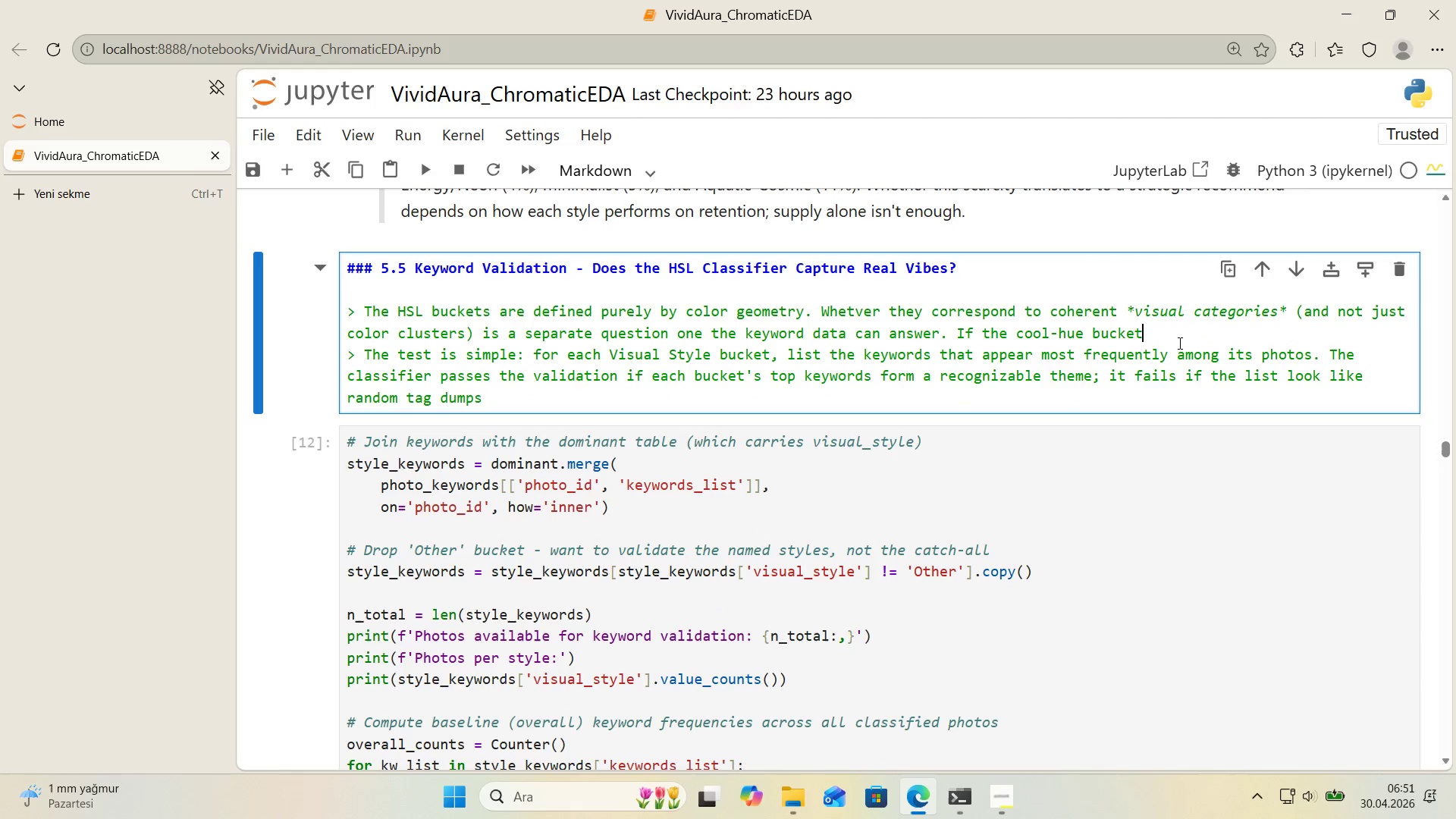 
key(Backspace)
type( *()
 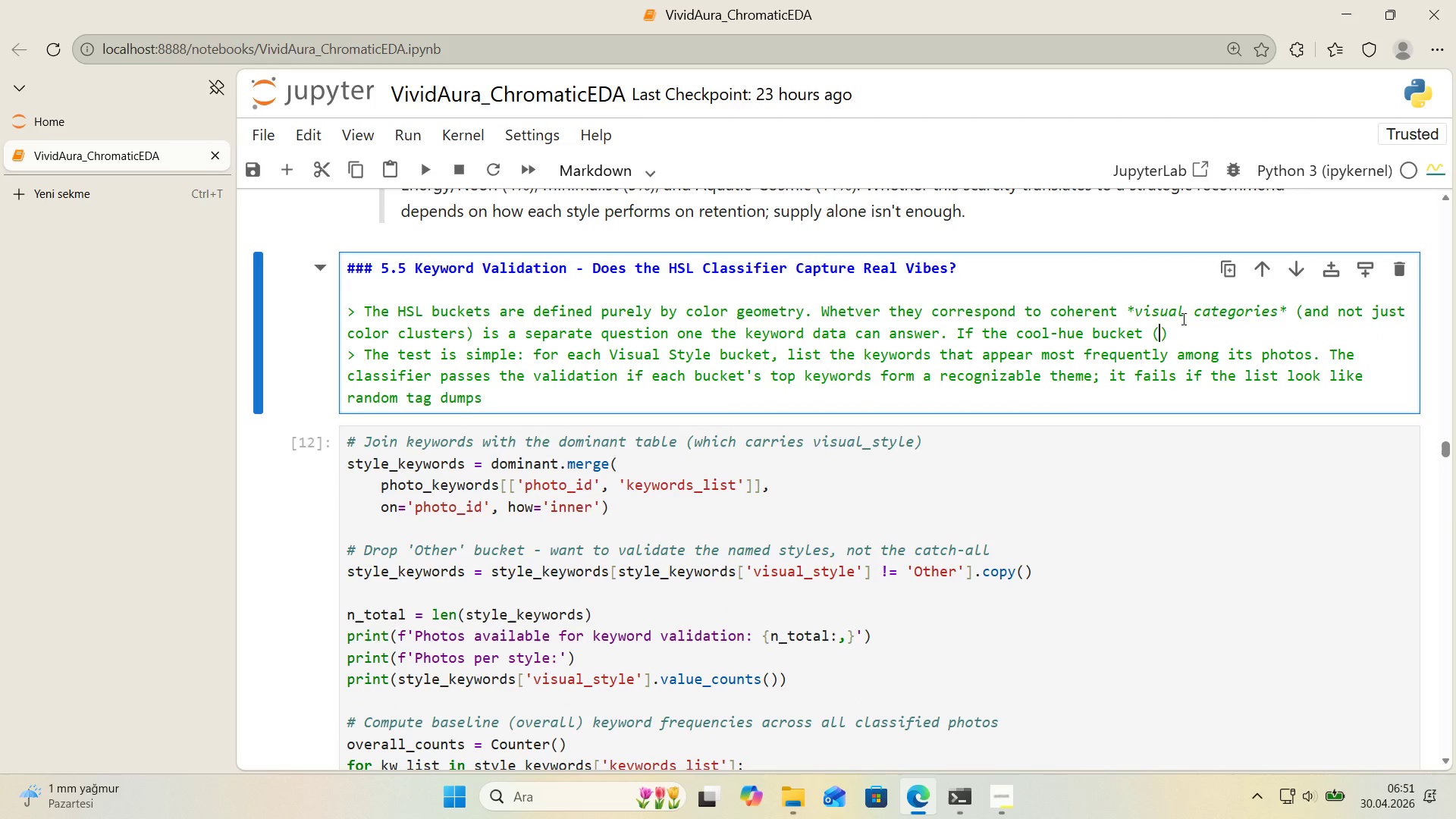 
 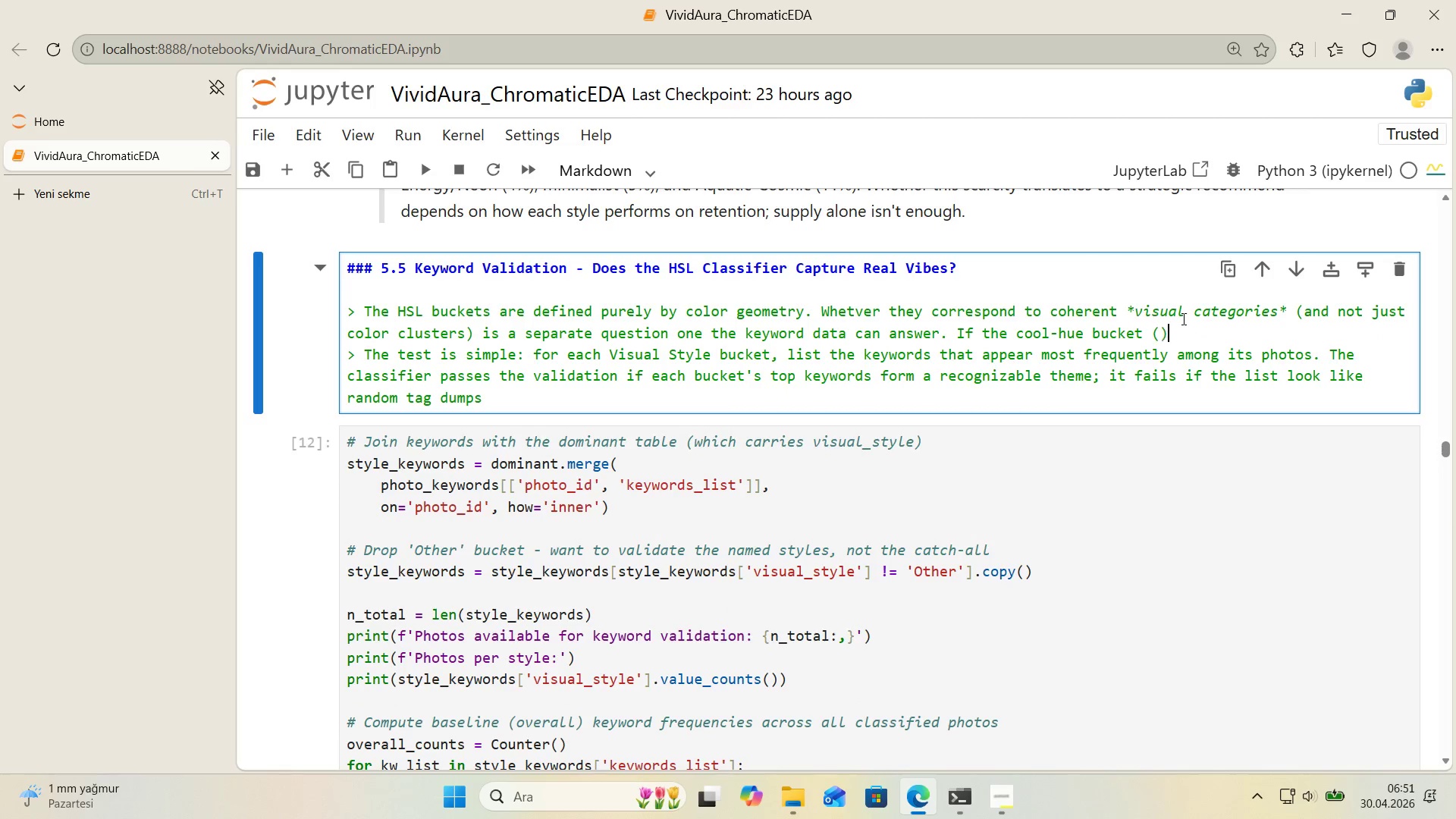 
key(ArrowLeft)
 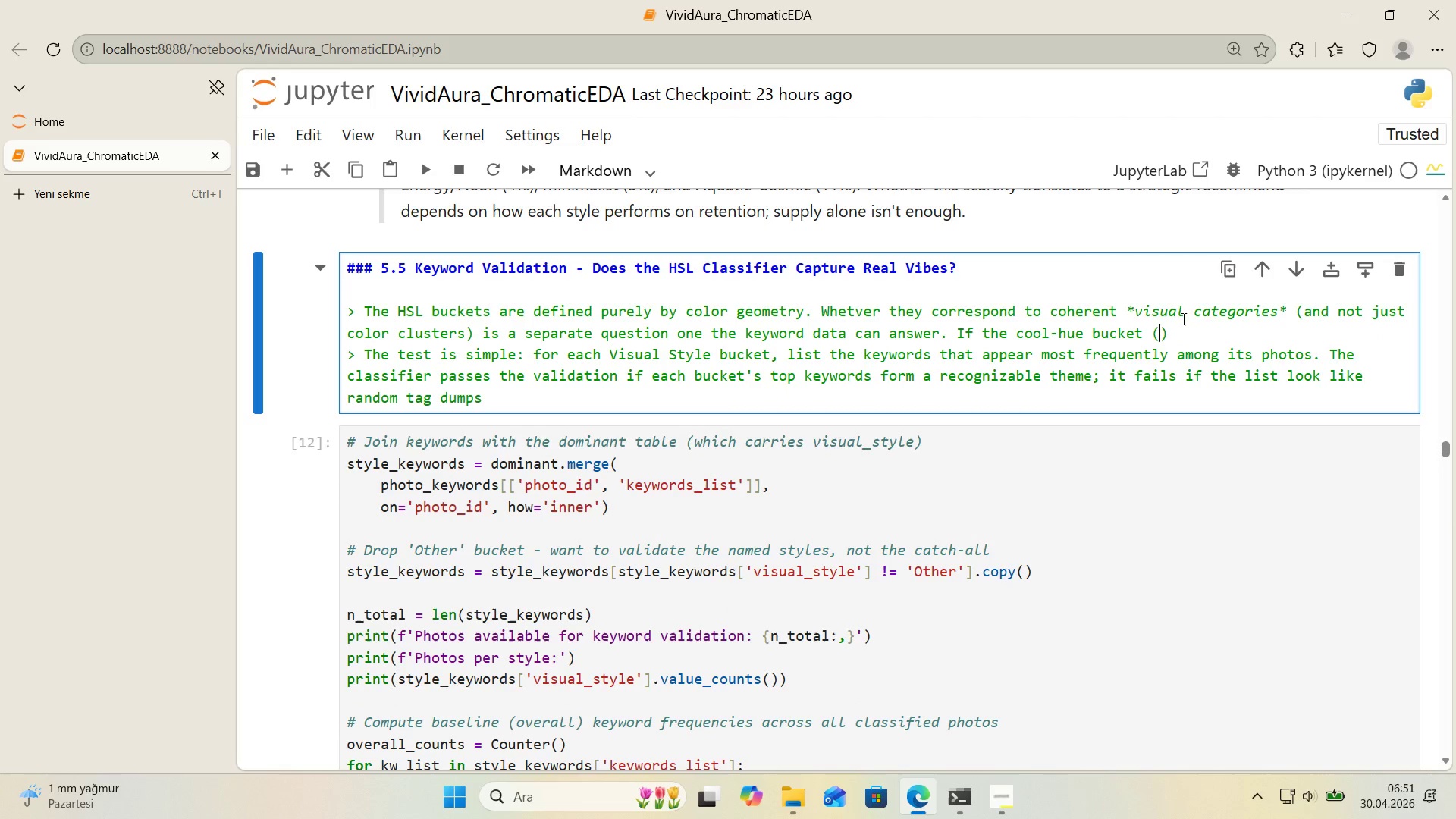 
key(Numpad1)
 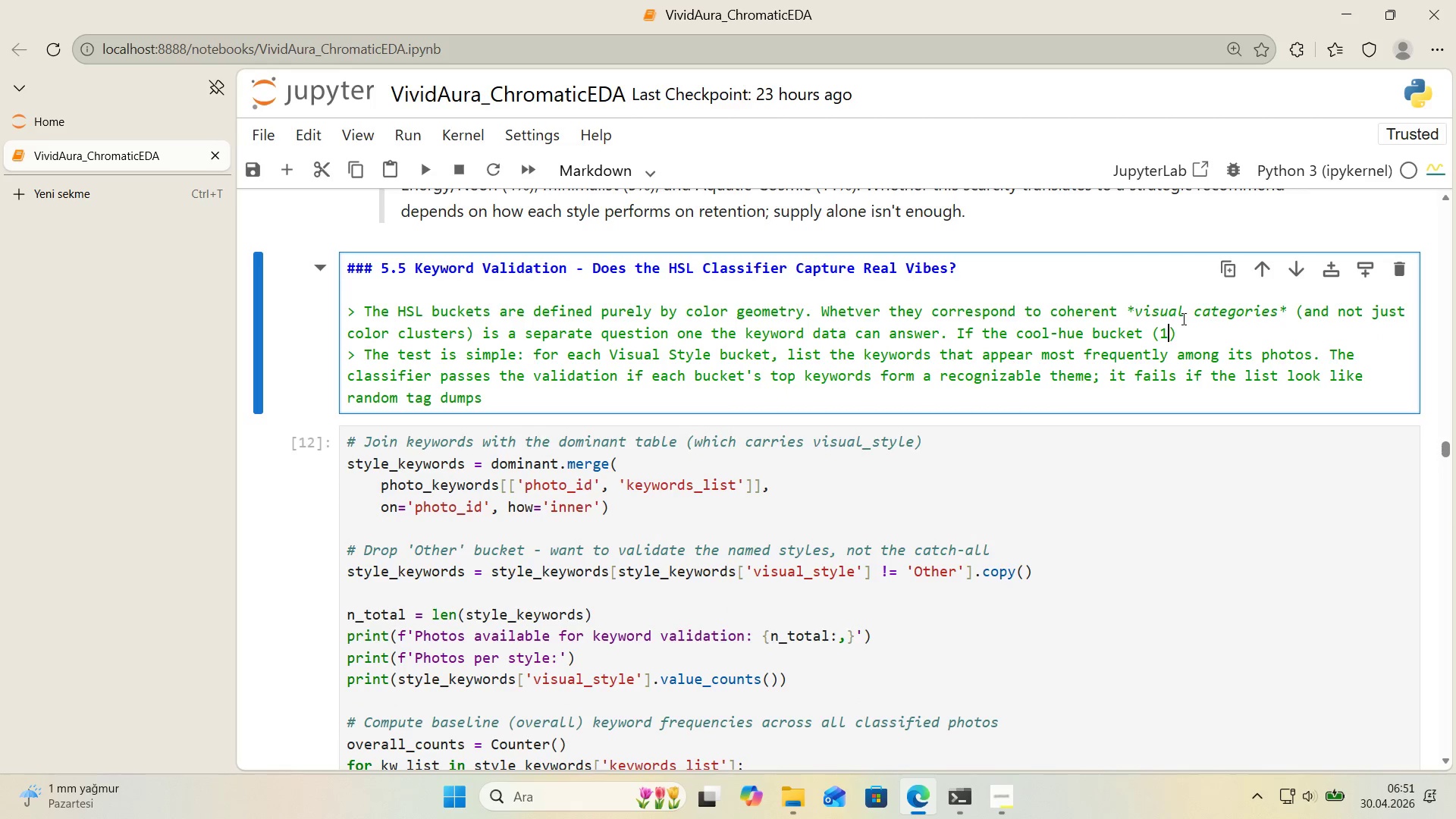 
key(Numpad8)
 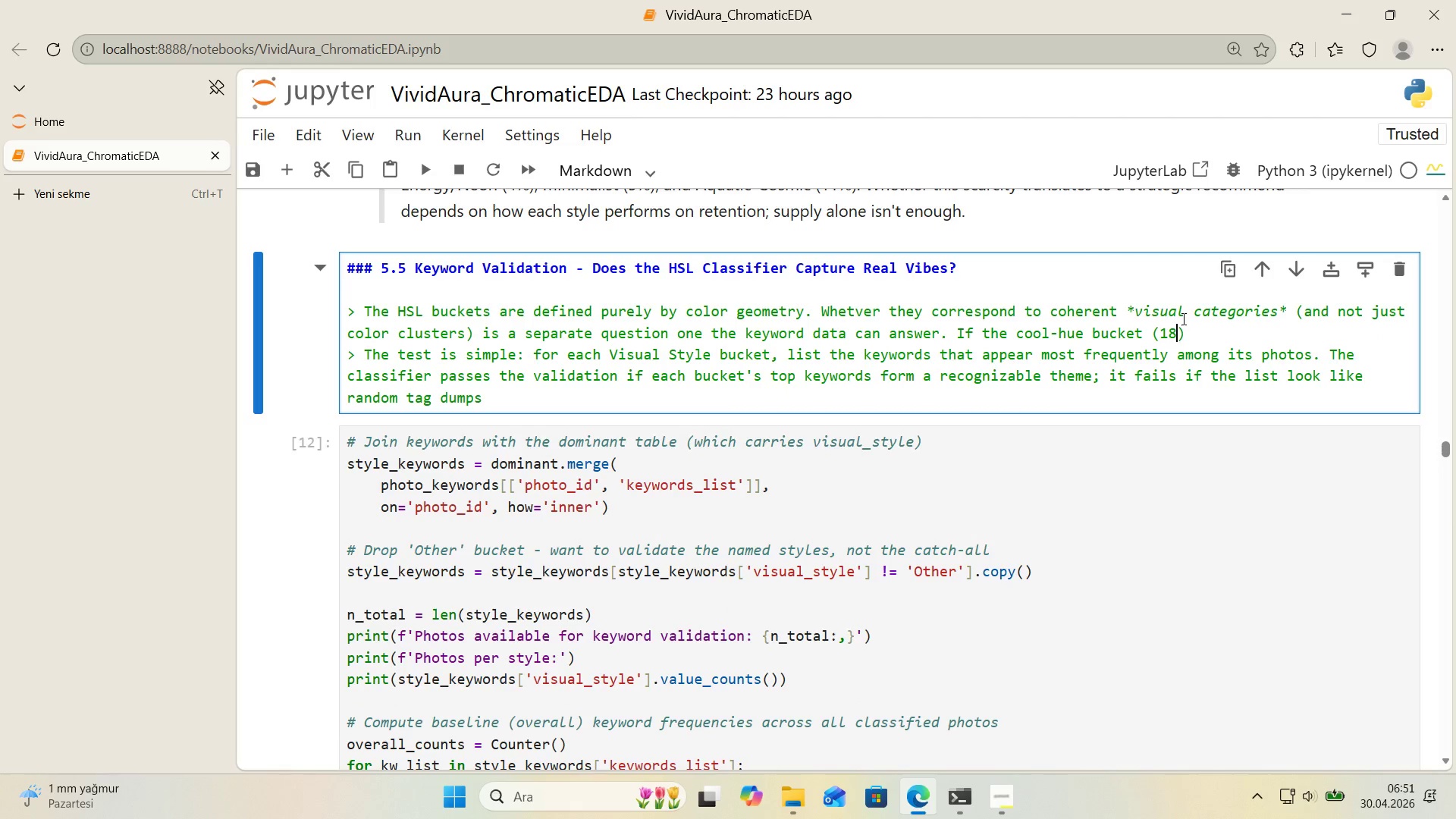 
key(Numpad0)
 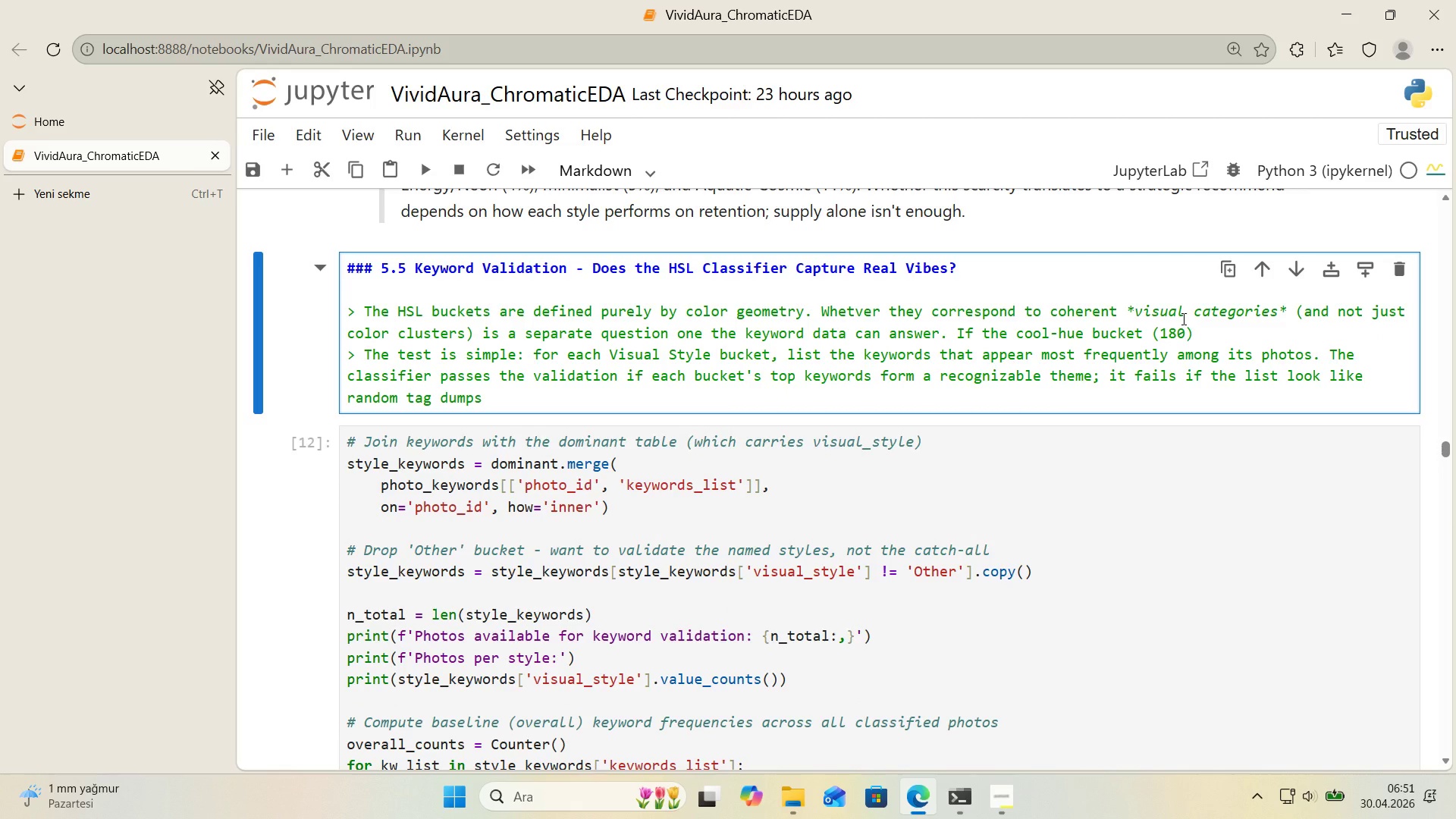 
key(Meta+Period)
 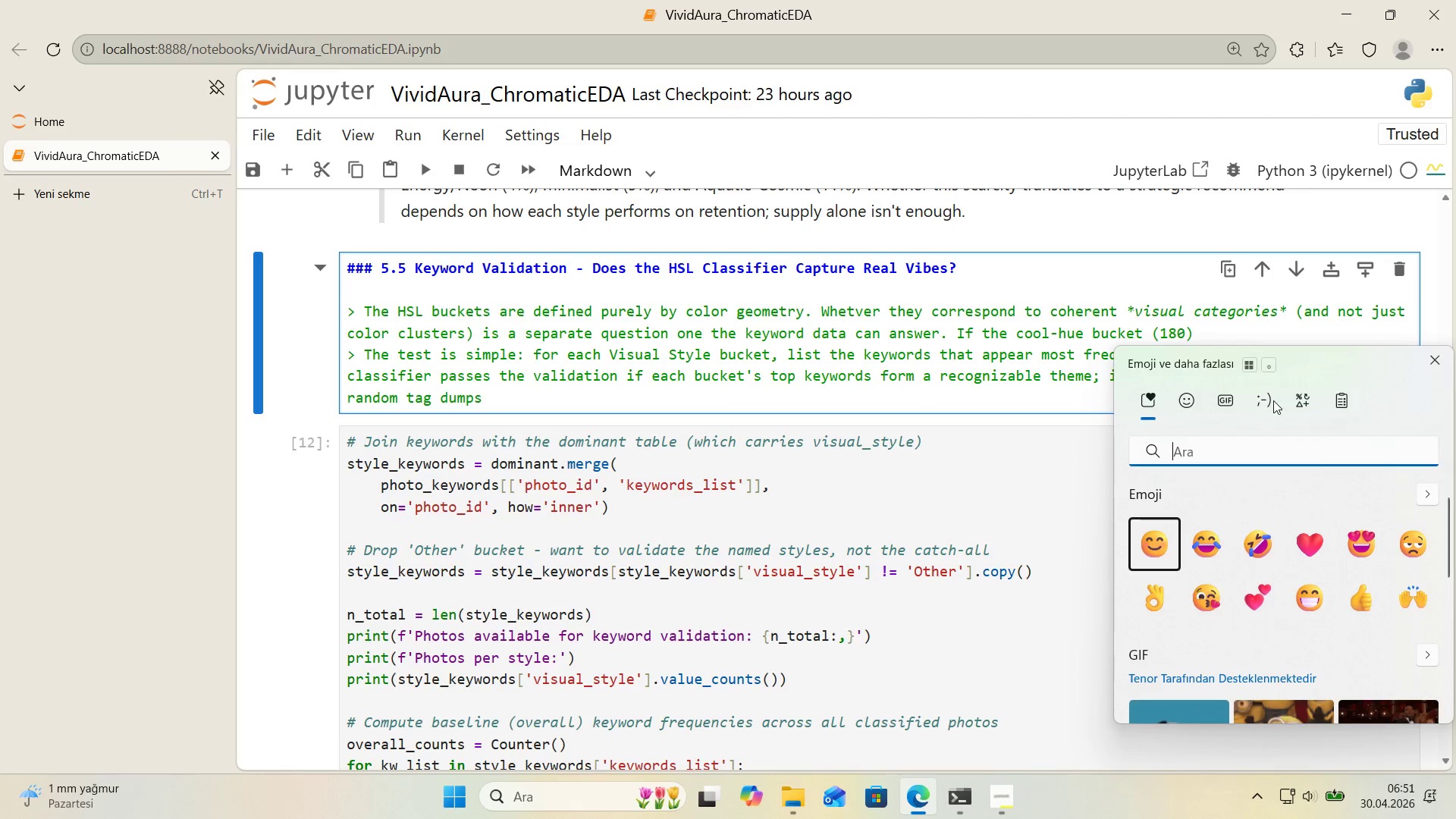 
left_click([1288, 397])
 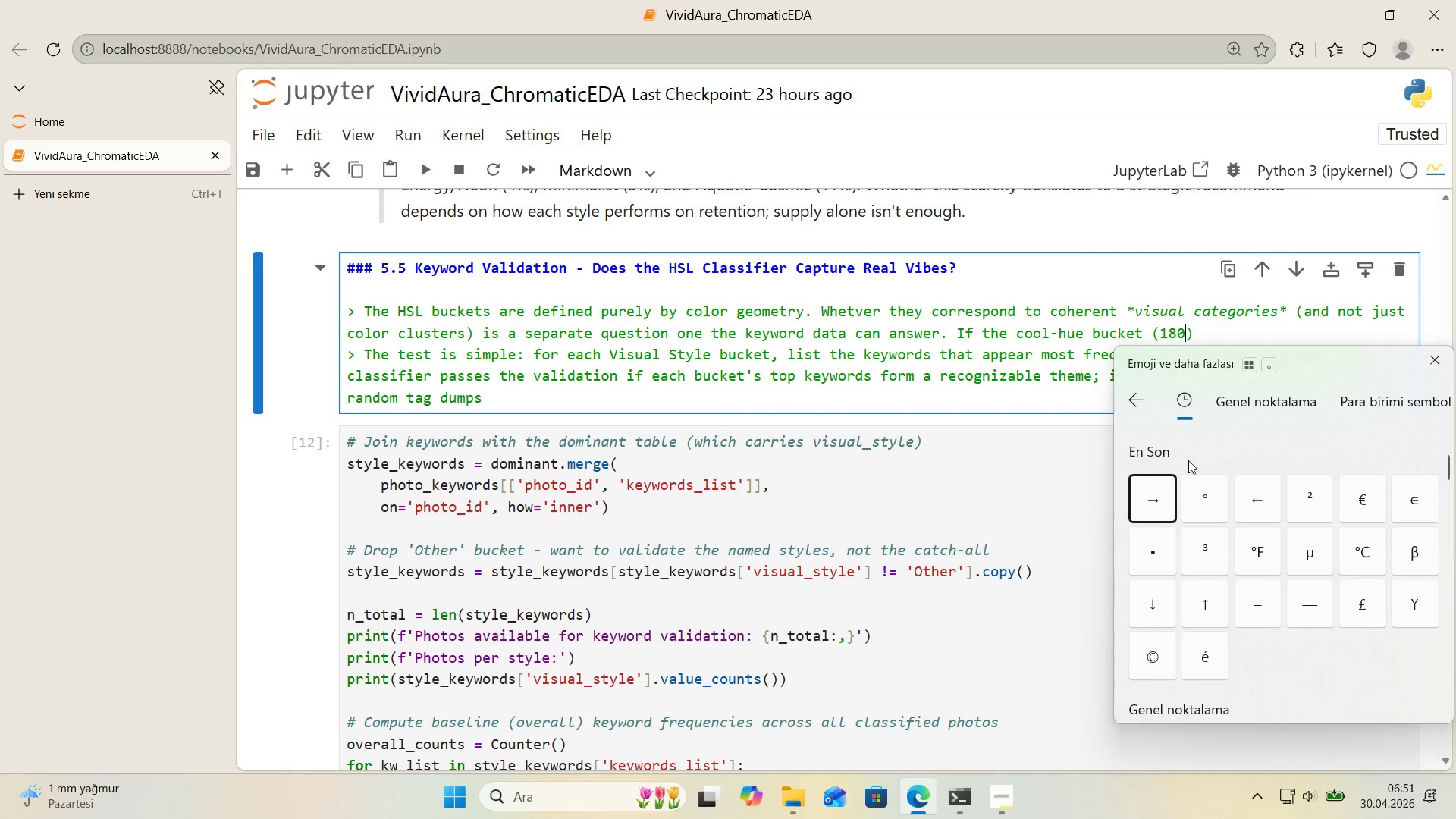 
left_click([1216, 485])
 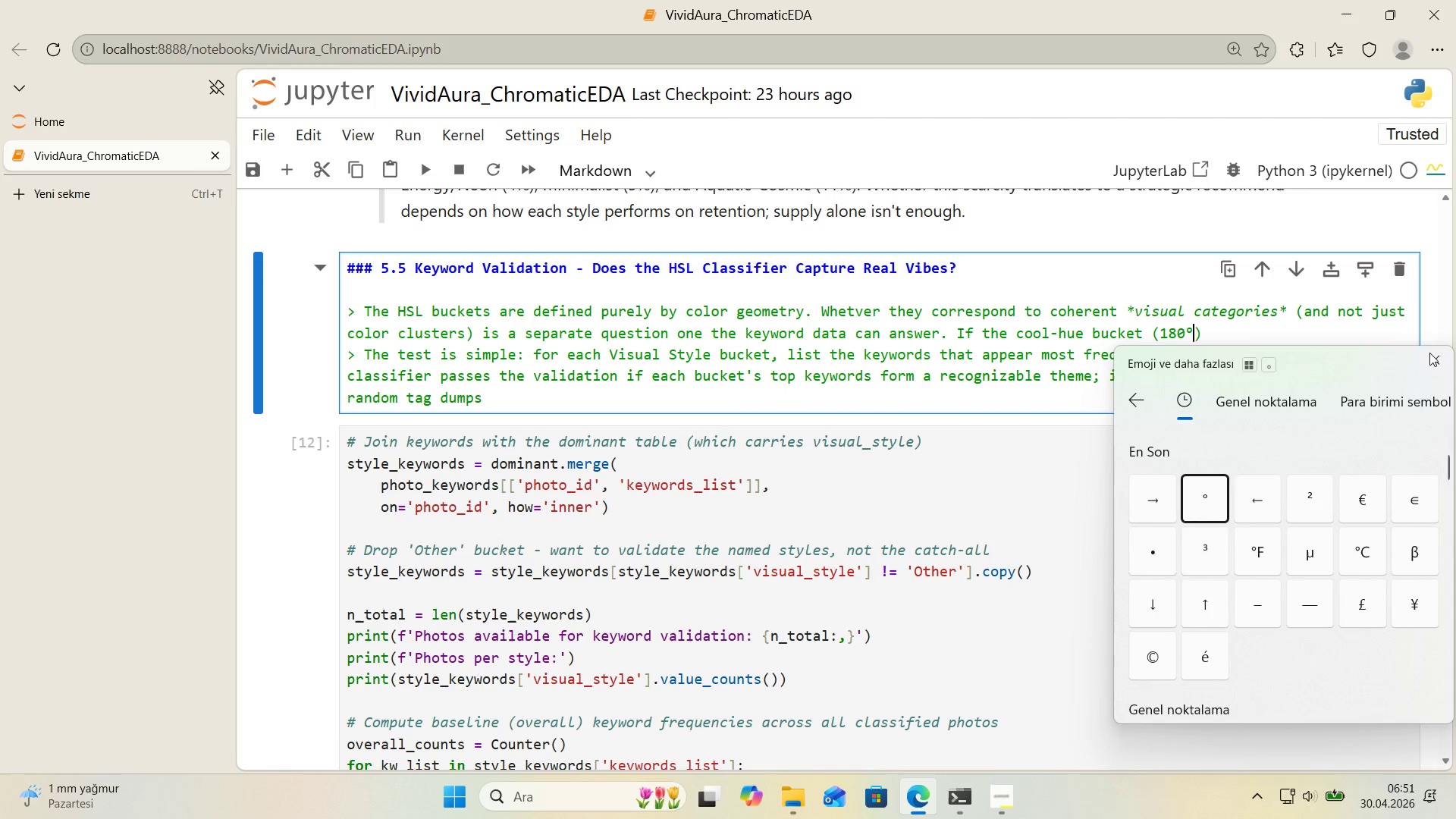 
left_click([1432, 358])
 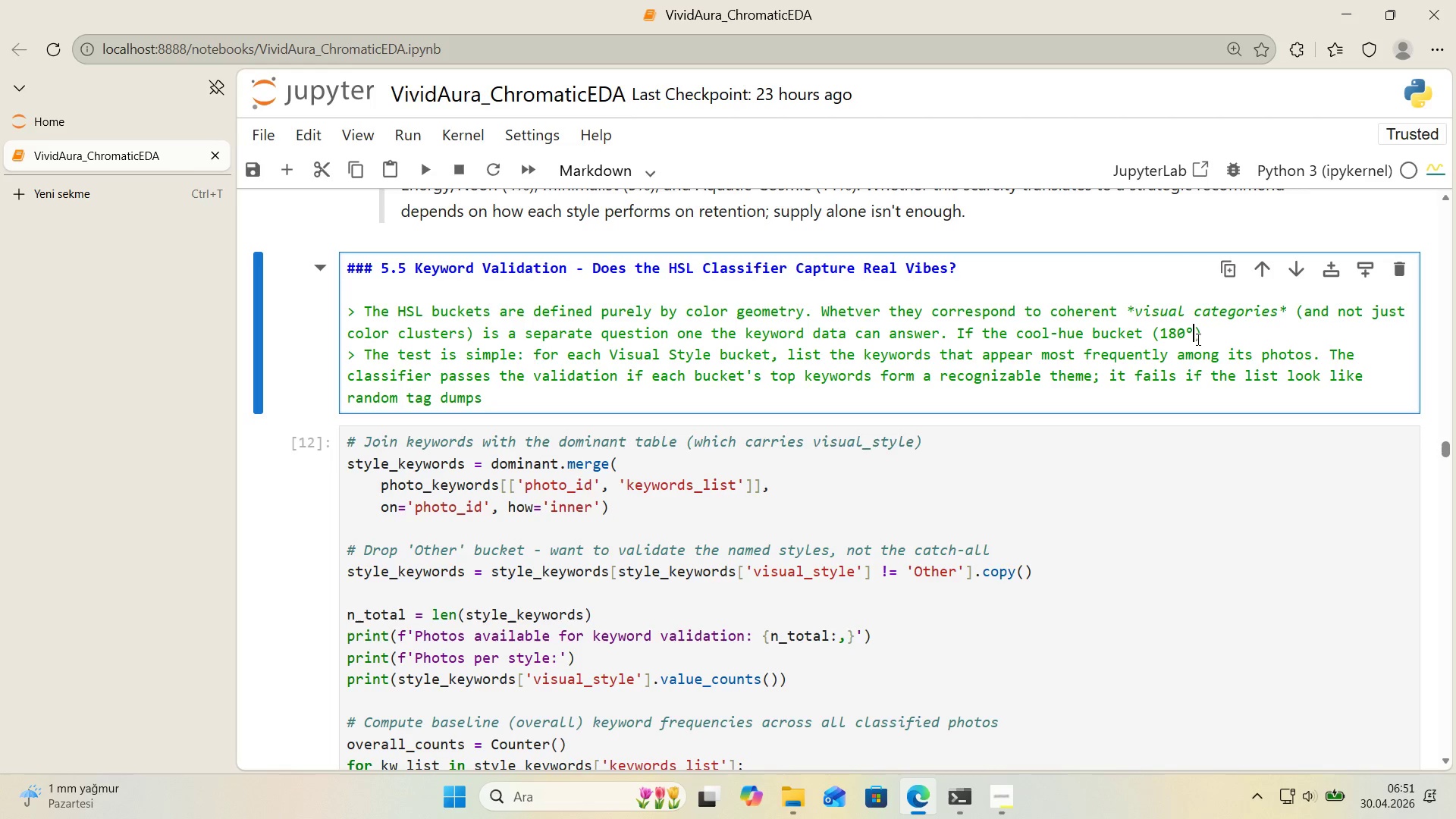 
left_click([1191, 337])
 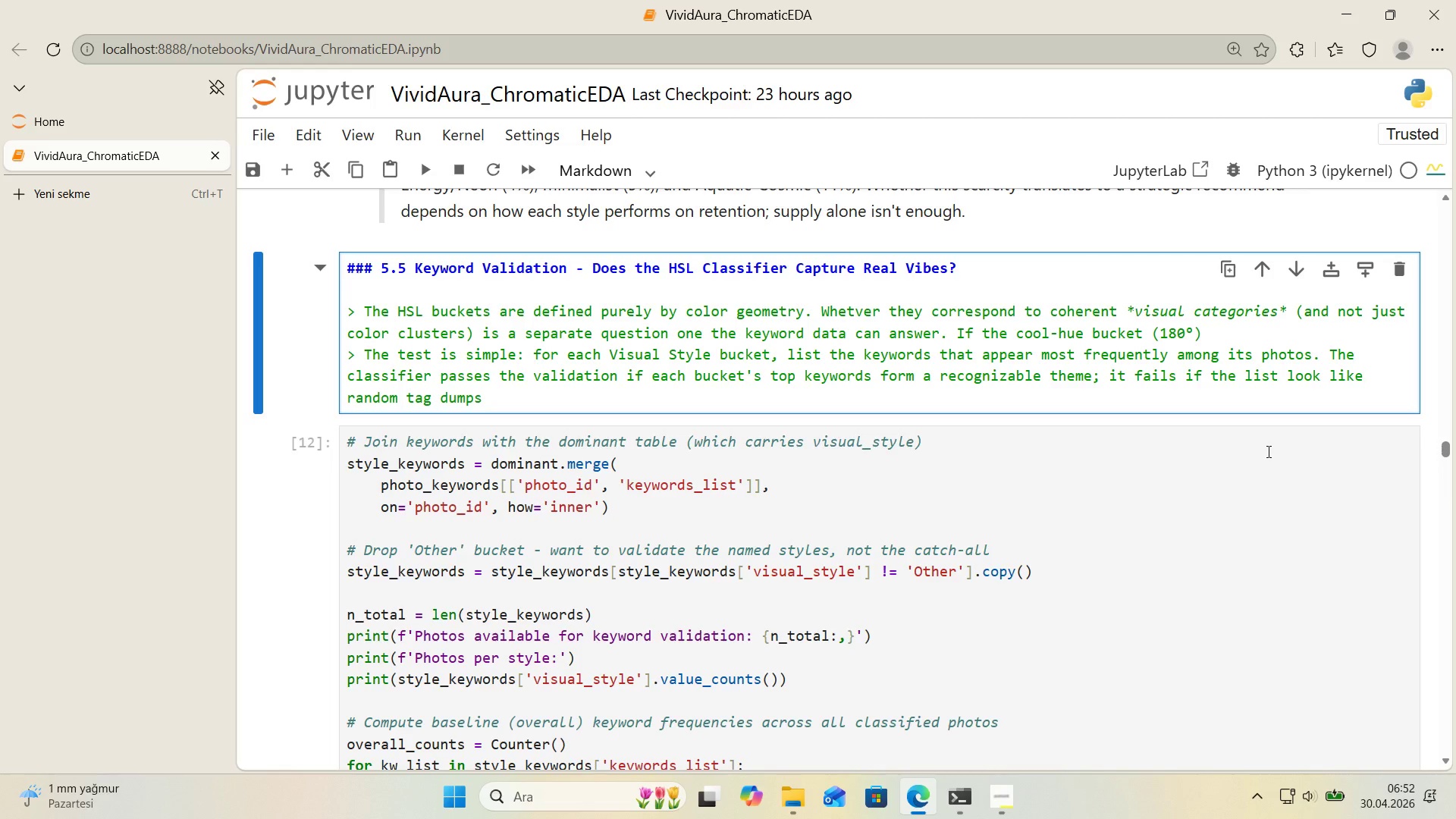 
wait(16.67)
 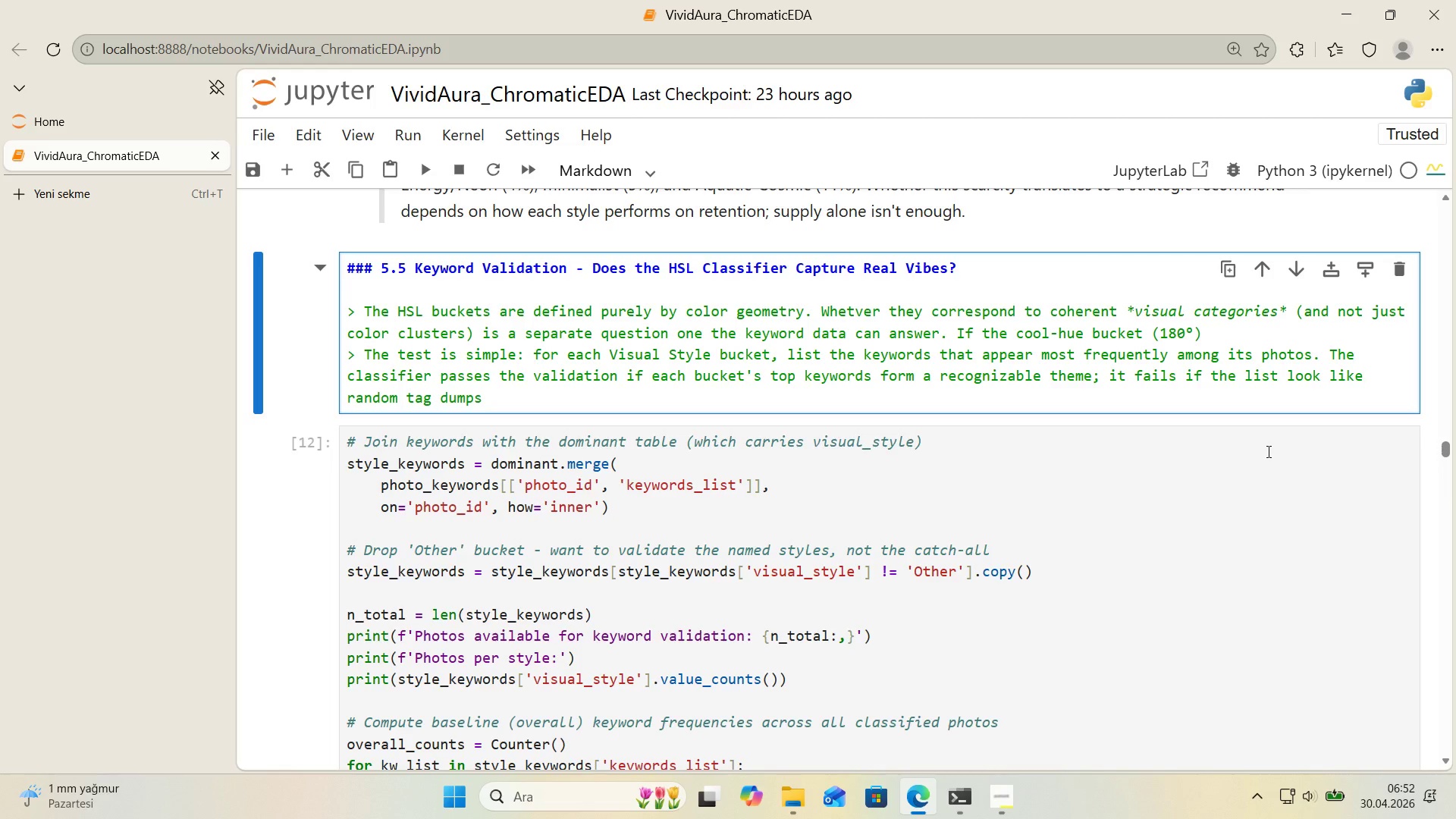 
type(-270)
 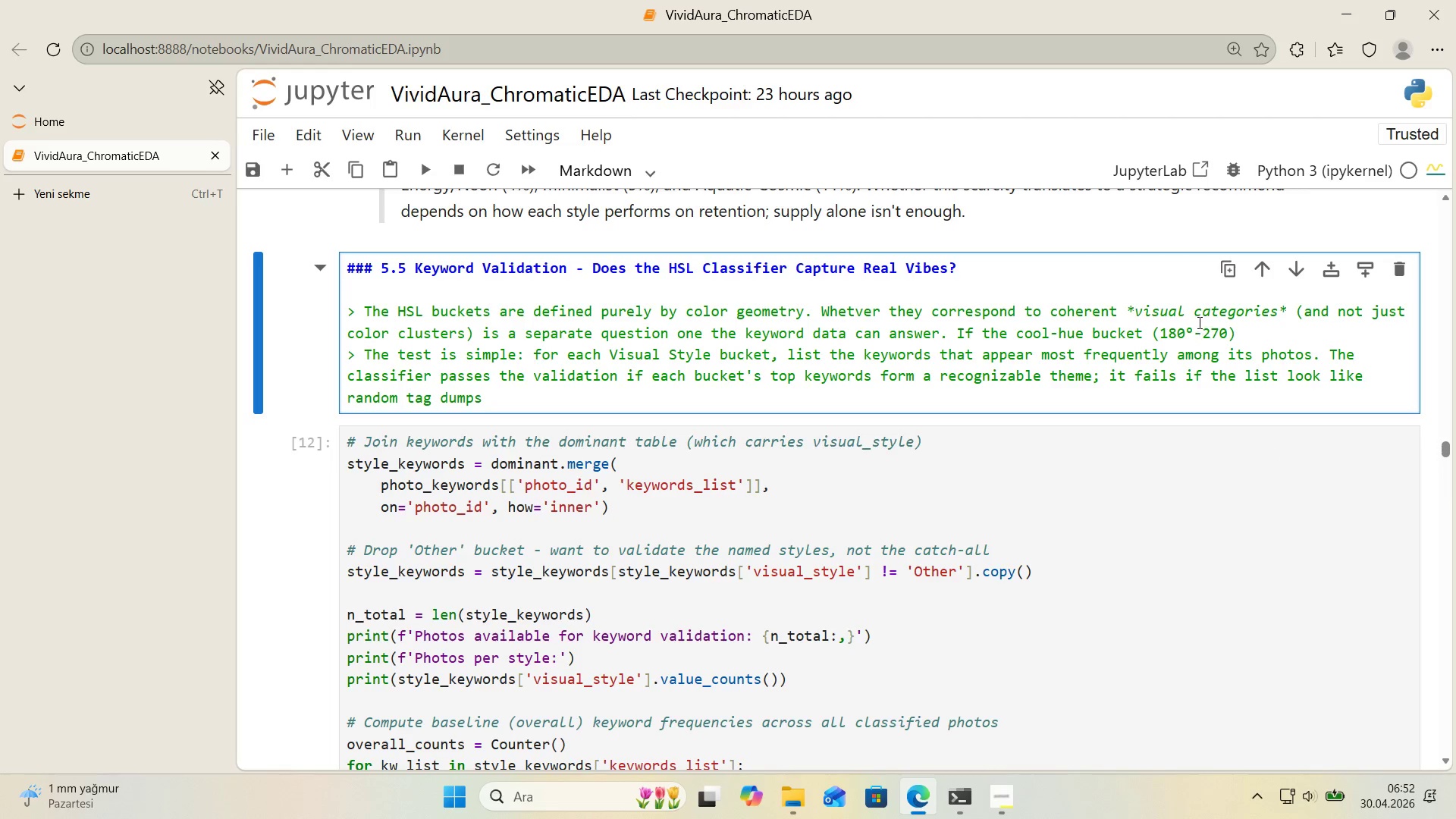 
left_click_drag(start_coordinate=[1194, 325], to_coordinate=[1189, 328])
 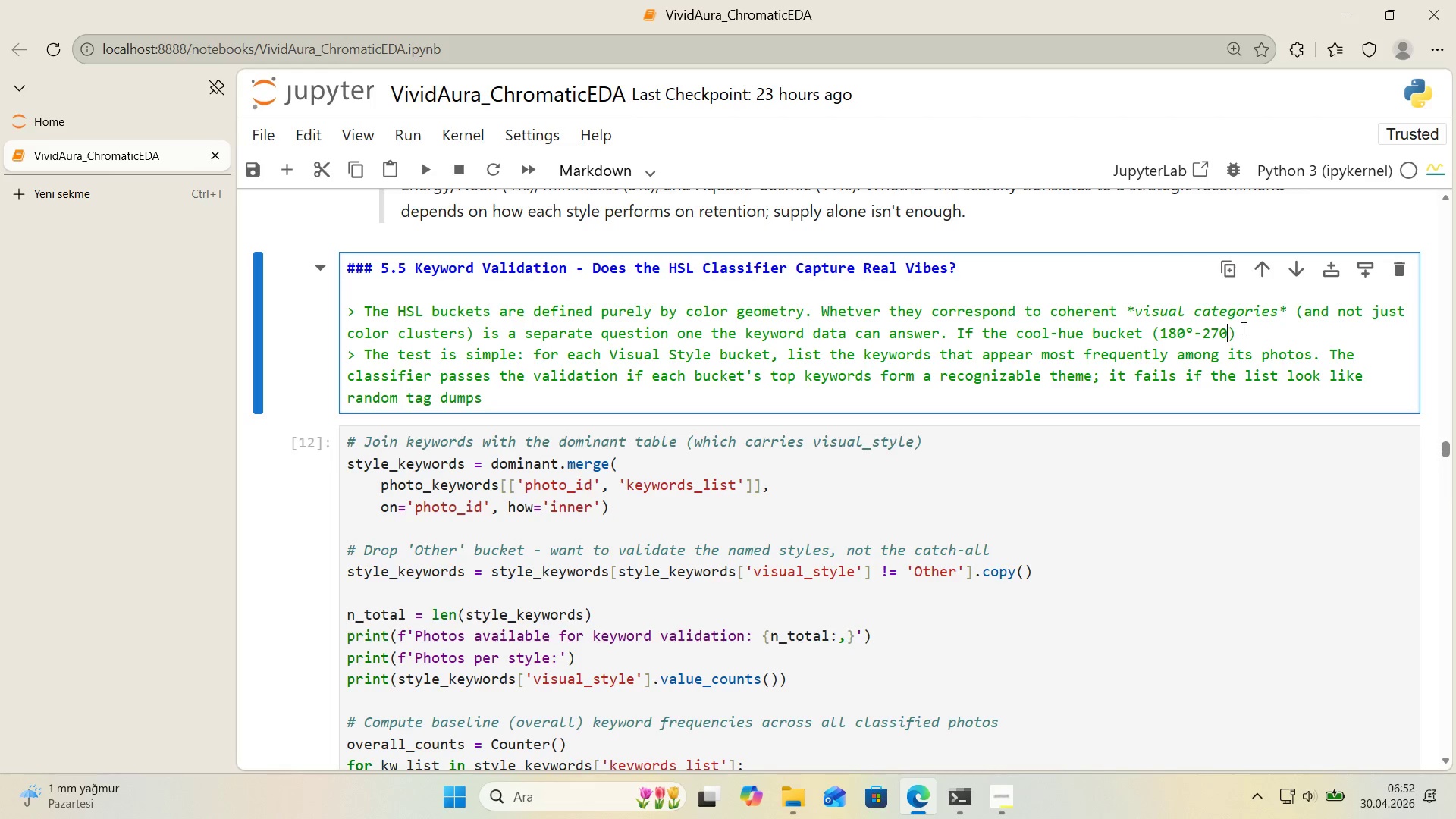 
key(Control+ControlLeft)
 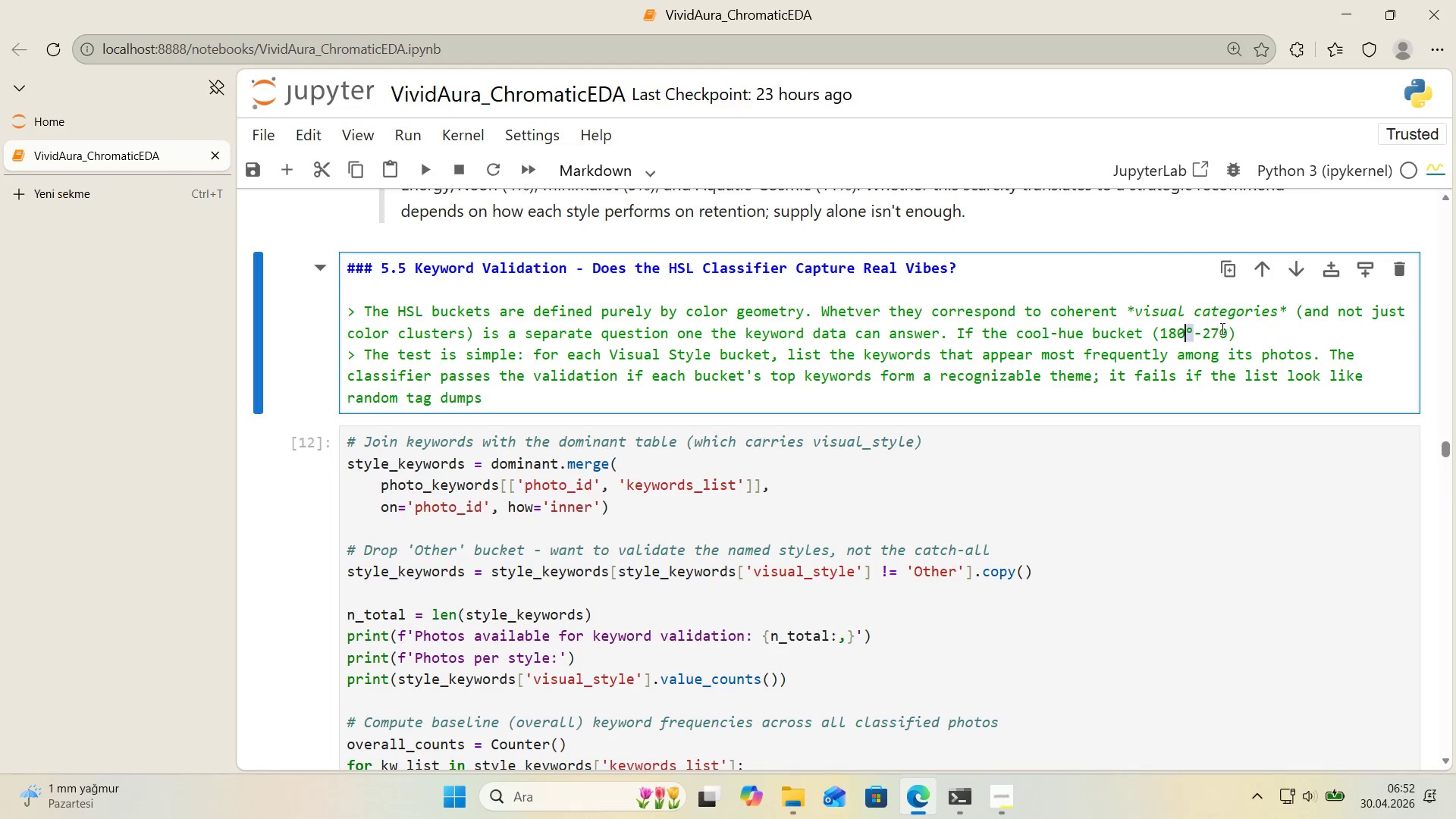 
key(Control+C)
 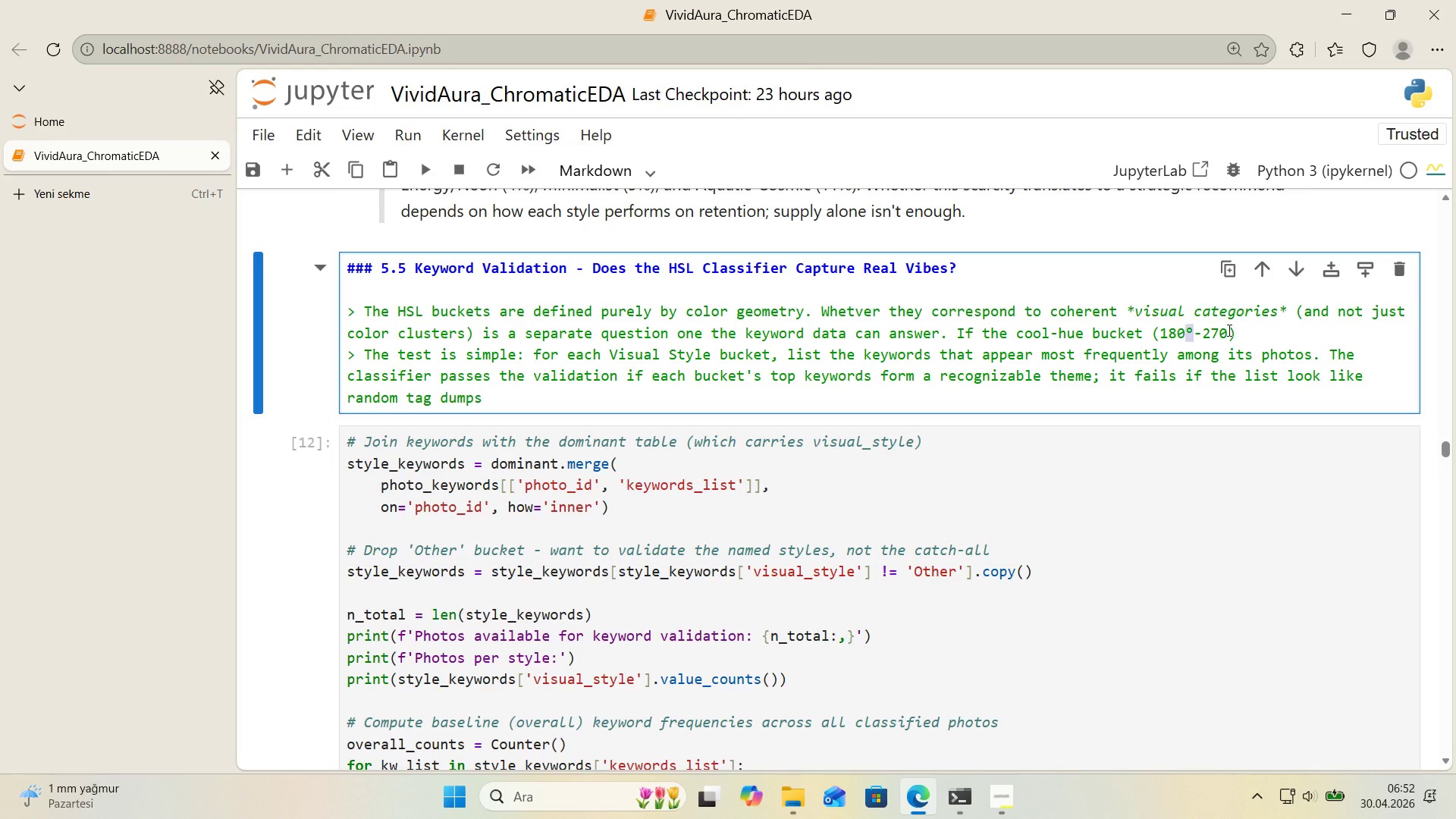 
left_click([1228, 330])
 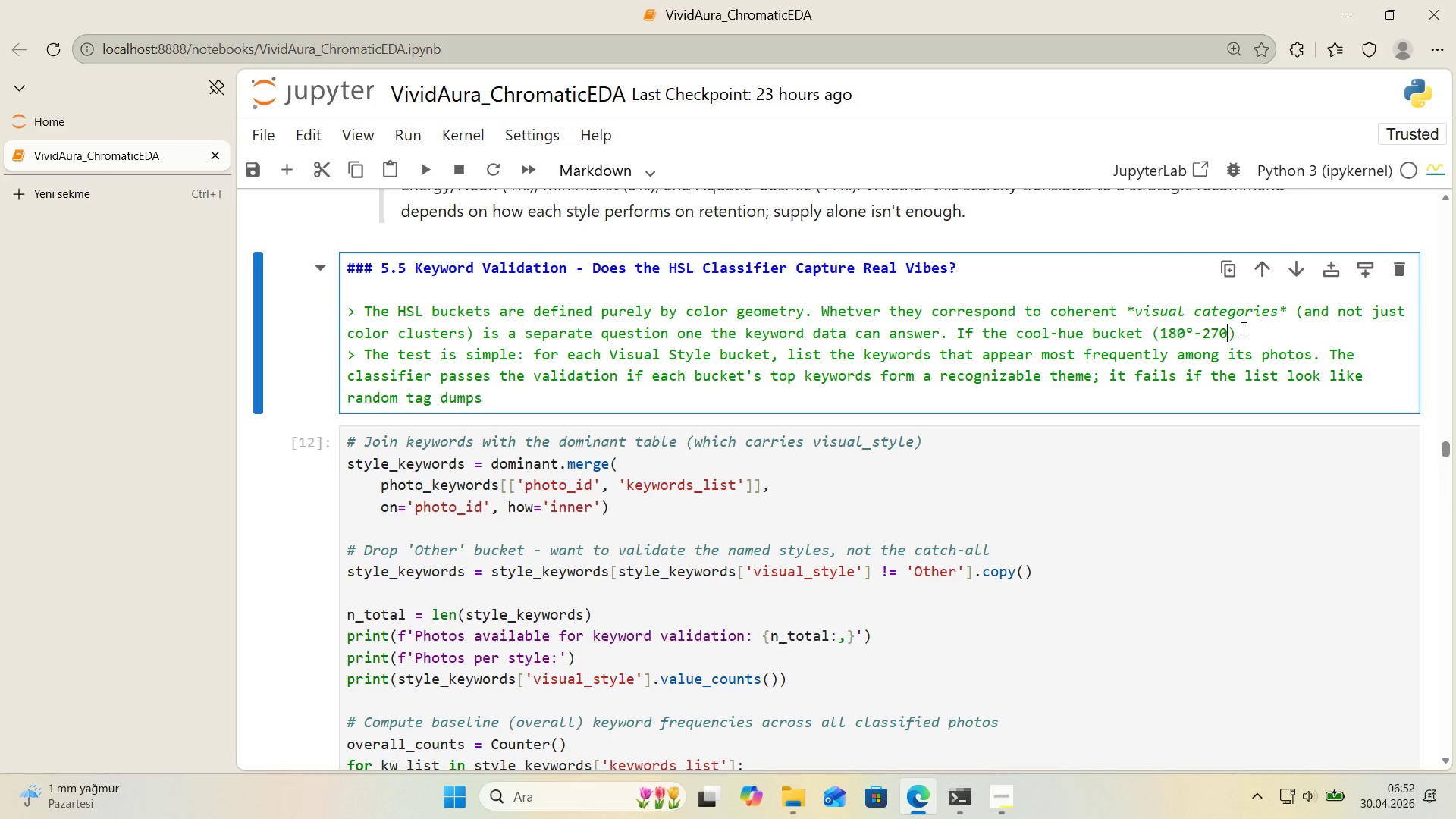 
key(Control+ControlLeft)
 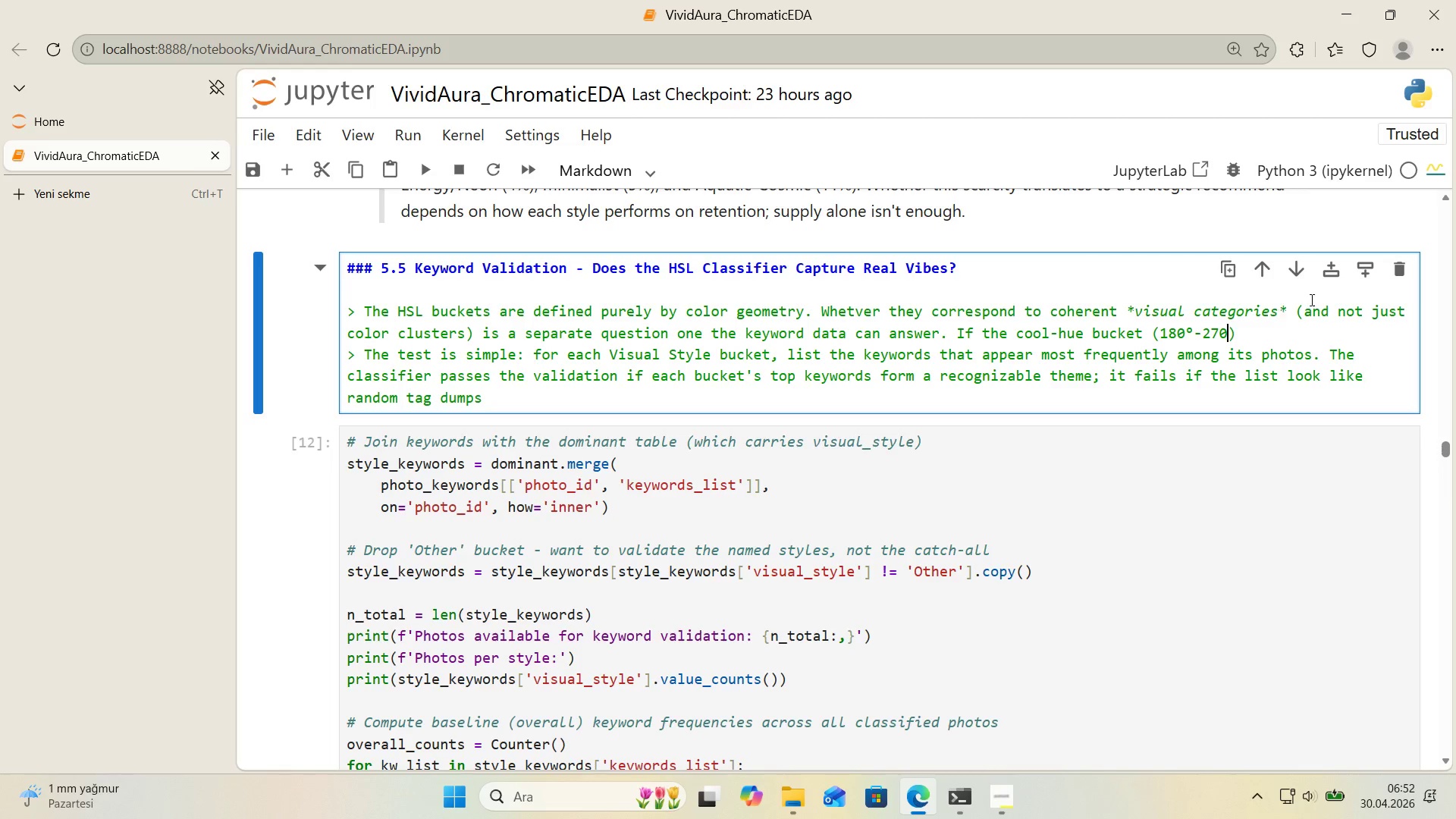 
key(Control+V)
 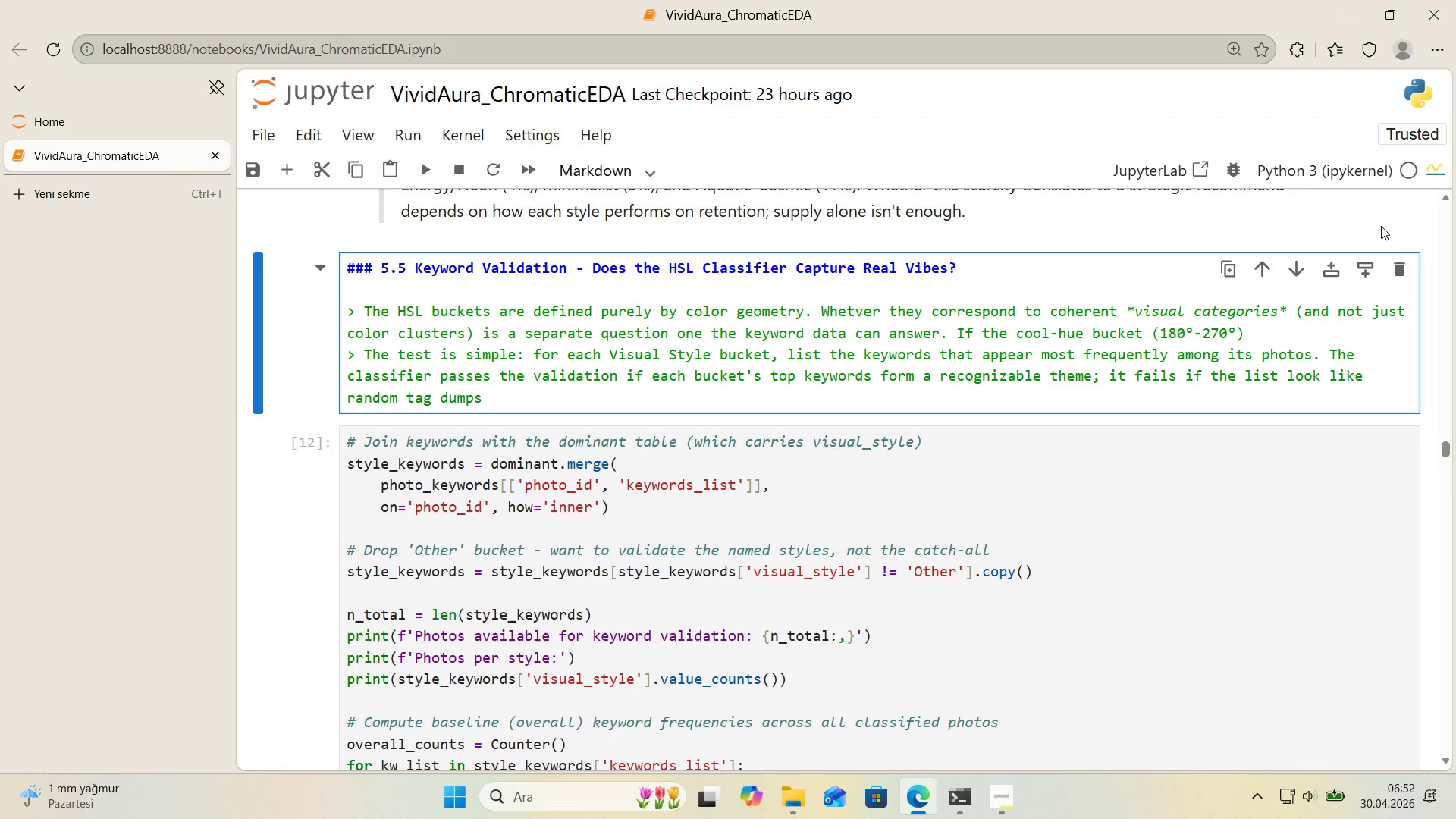 
wait(24.53)
 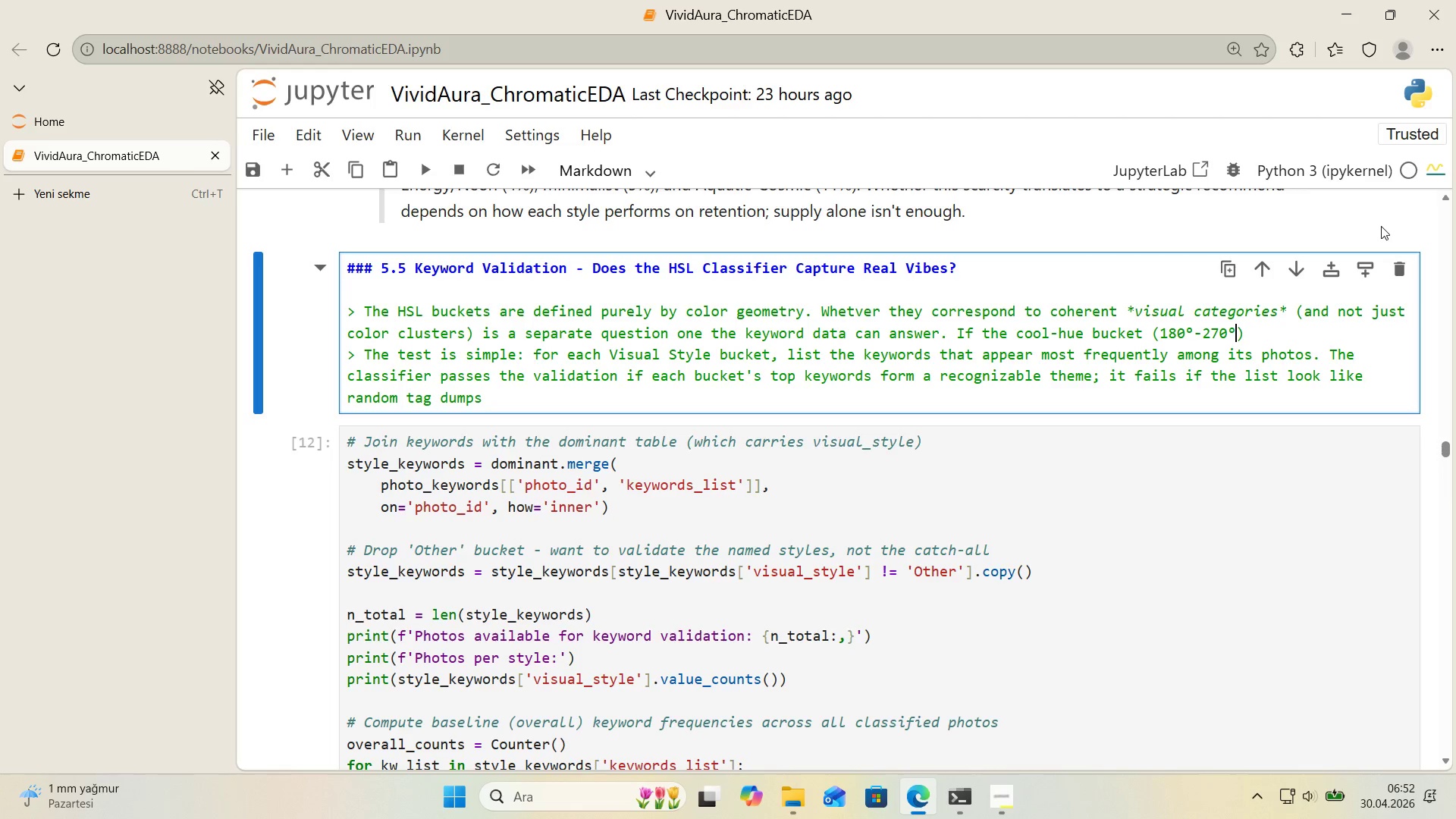 
key(Control+F)
 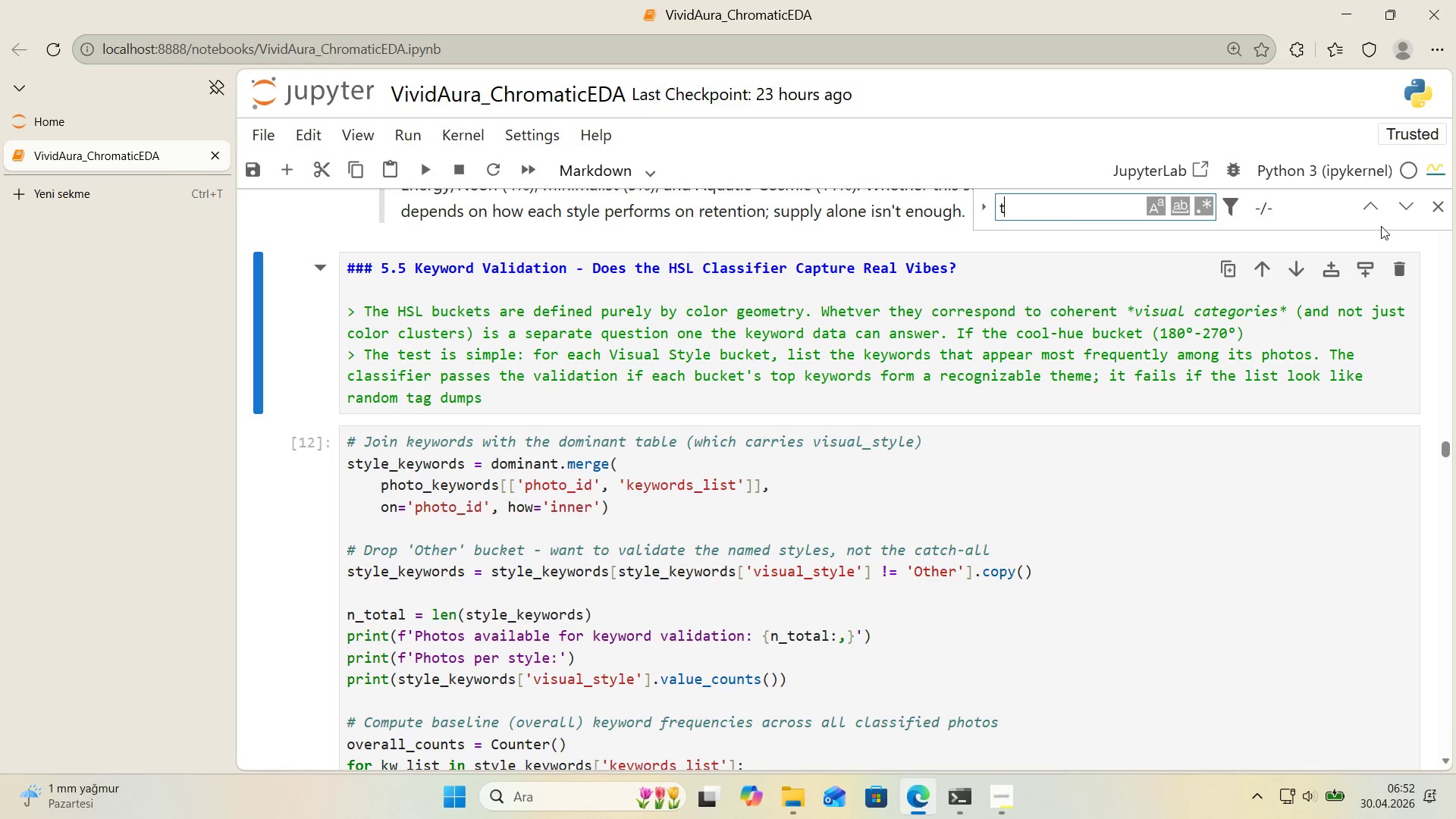 
type(the cool-half)
 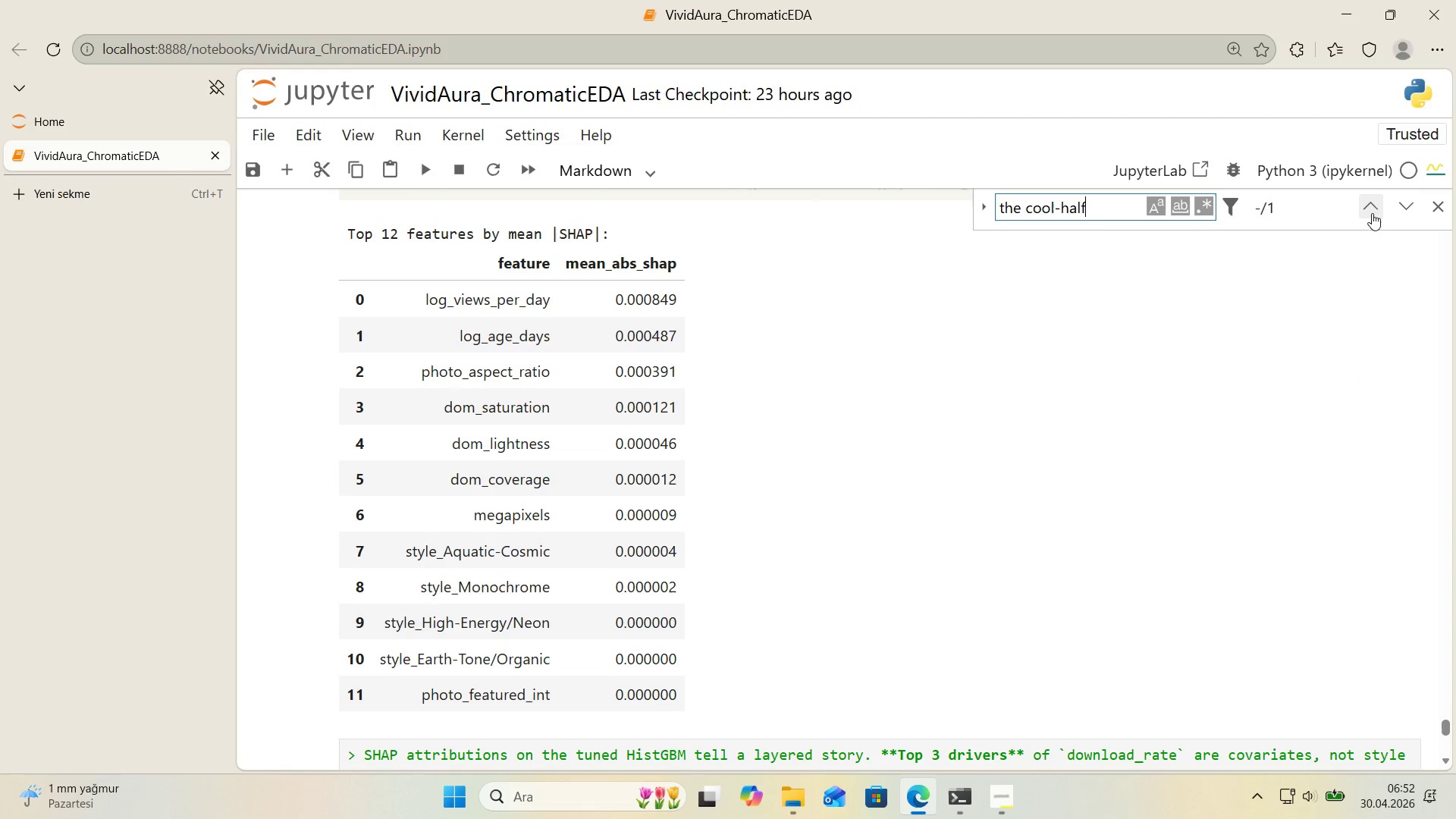 
left_click([1367, 207])
 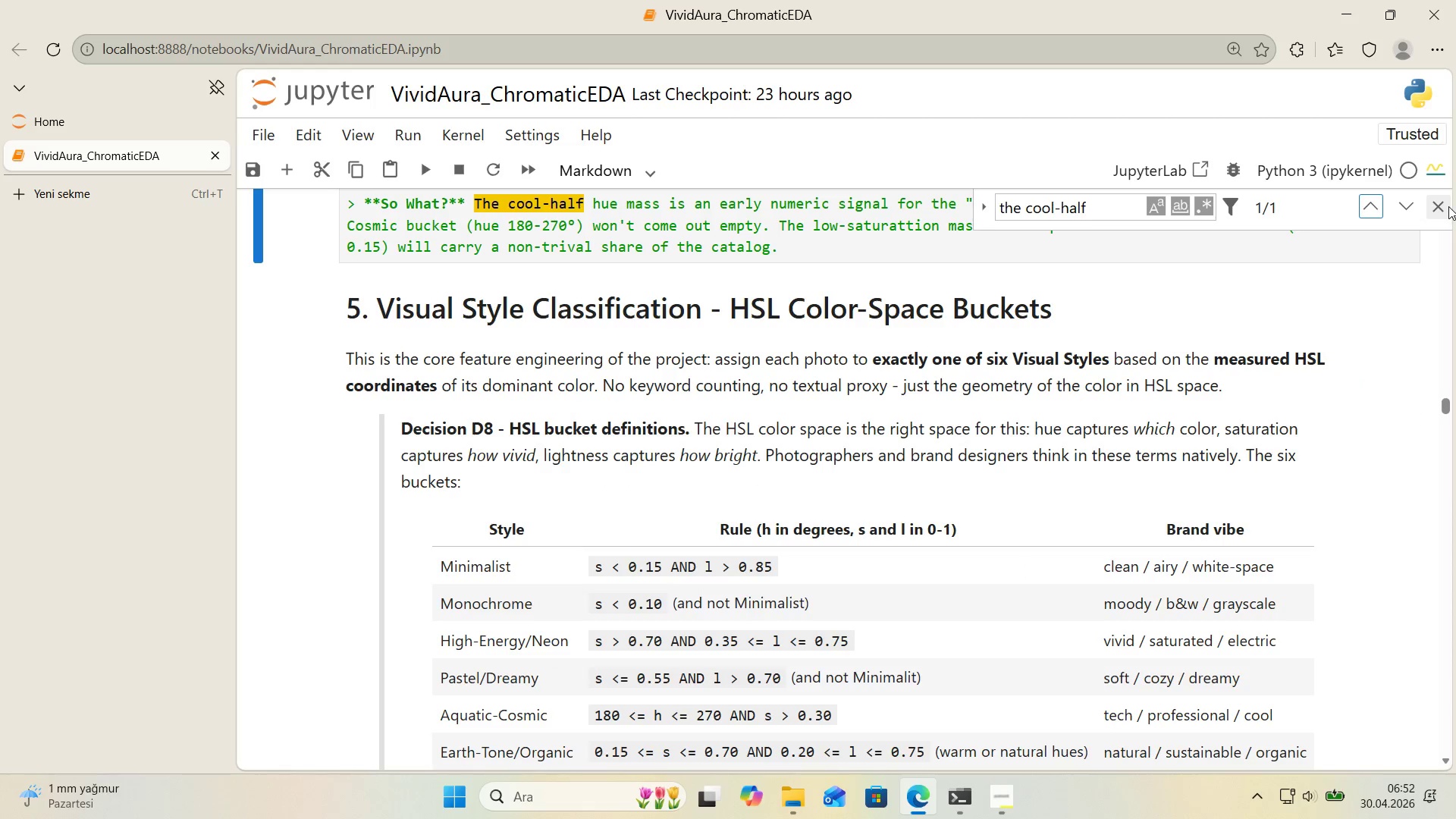 
left_click([1442, 208])
 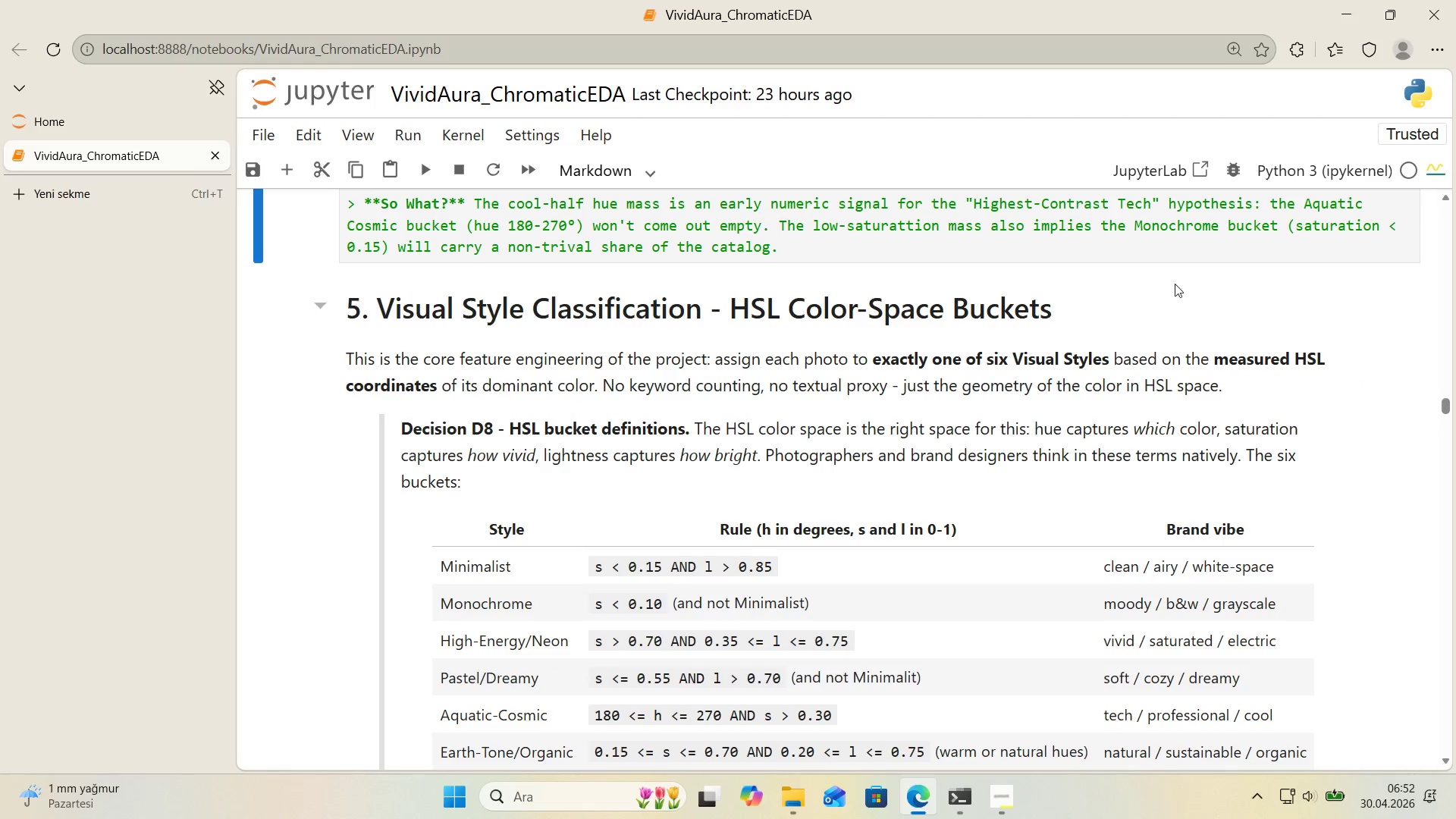 
scroll: coordinate [1161, 287], scroll_direction: up, amount: 2.0
 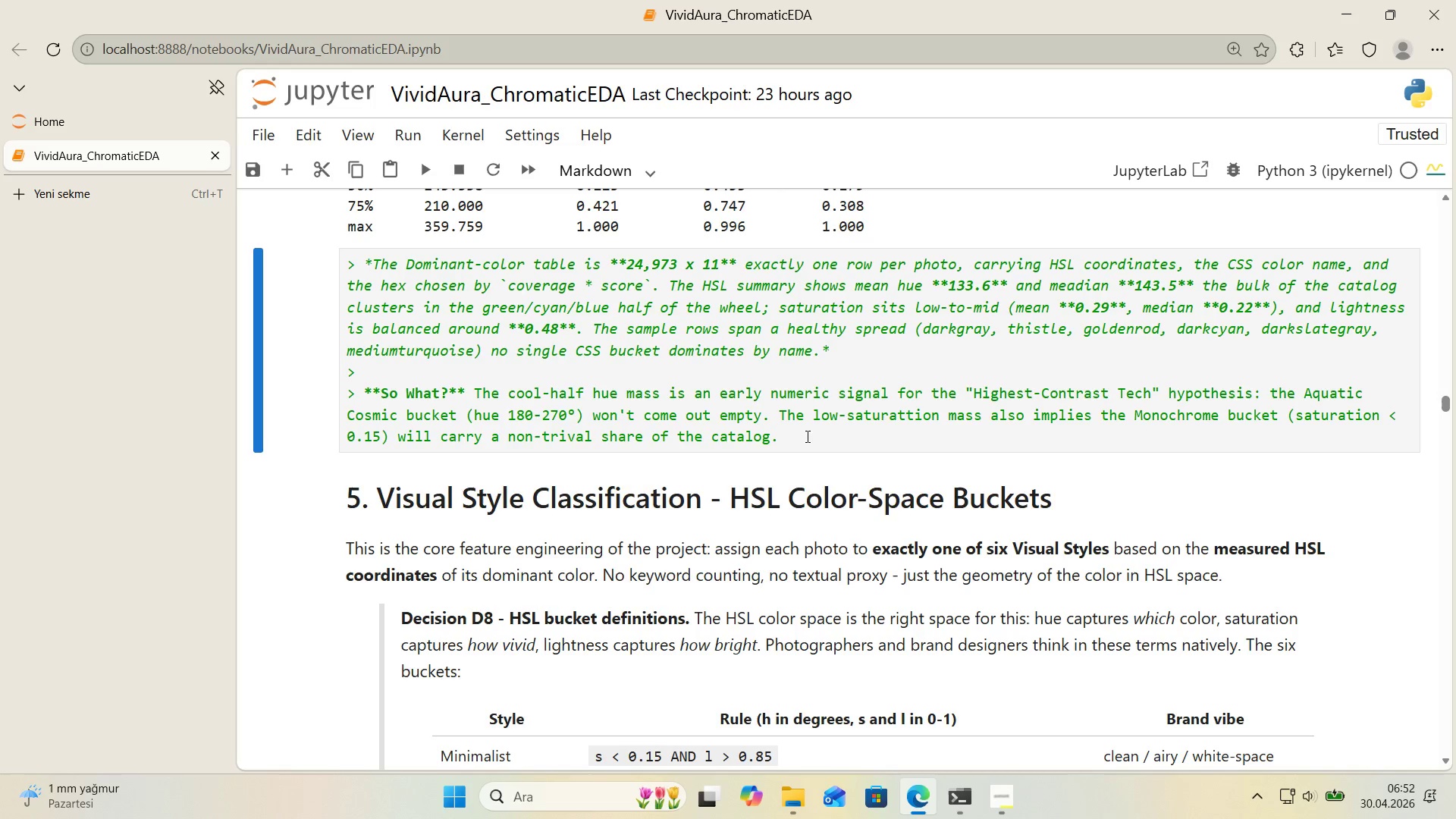 
left_click([806, 442])
 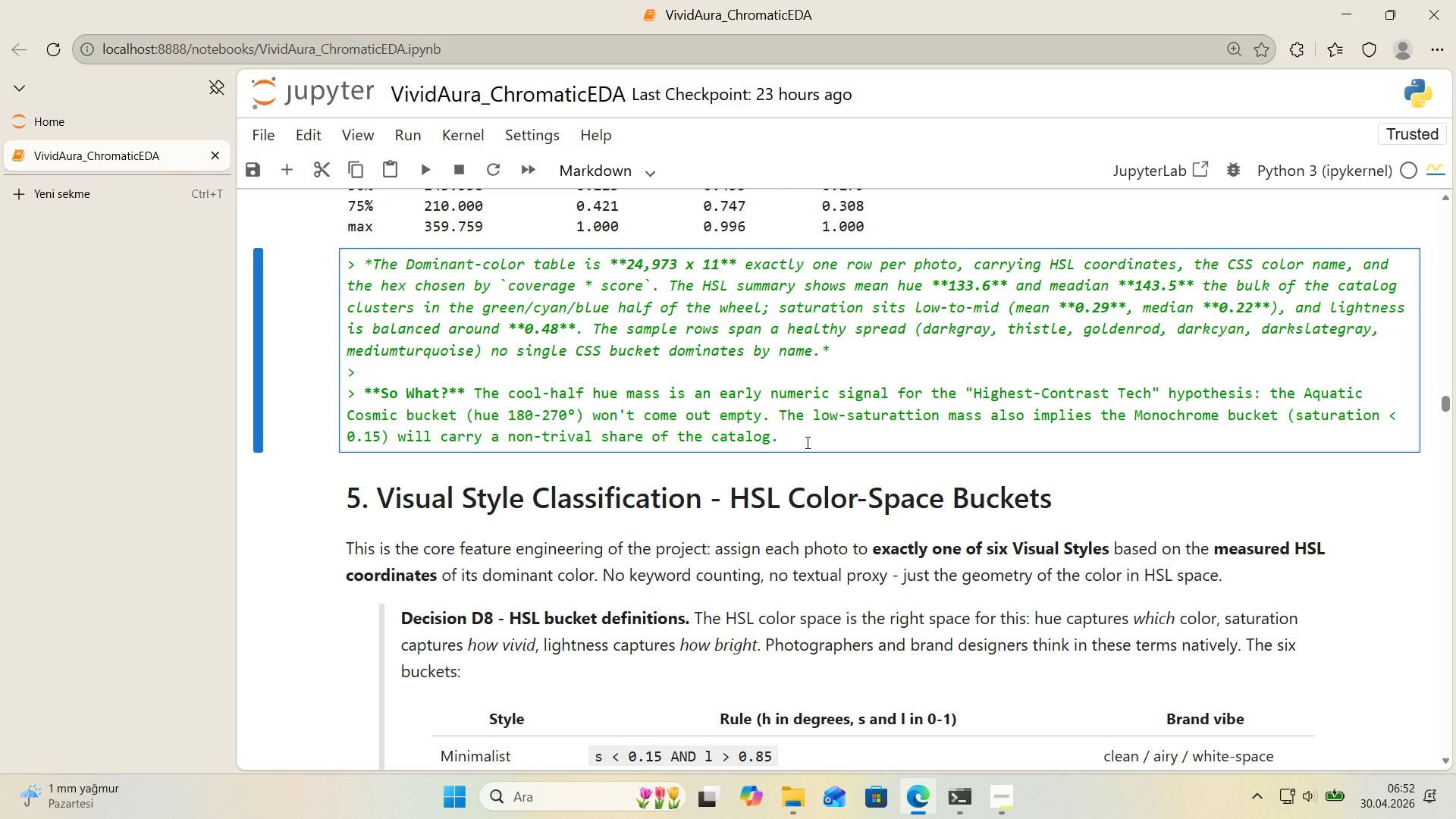 
wait(9.56)
 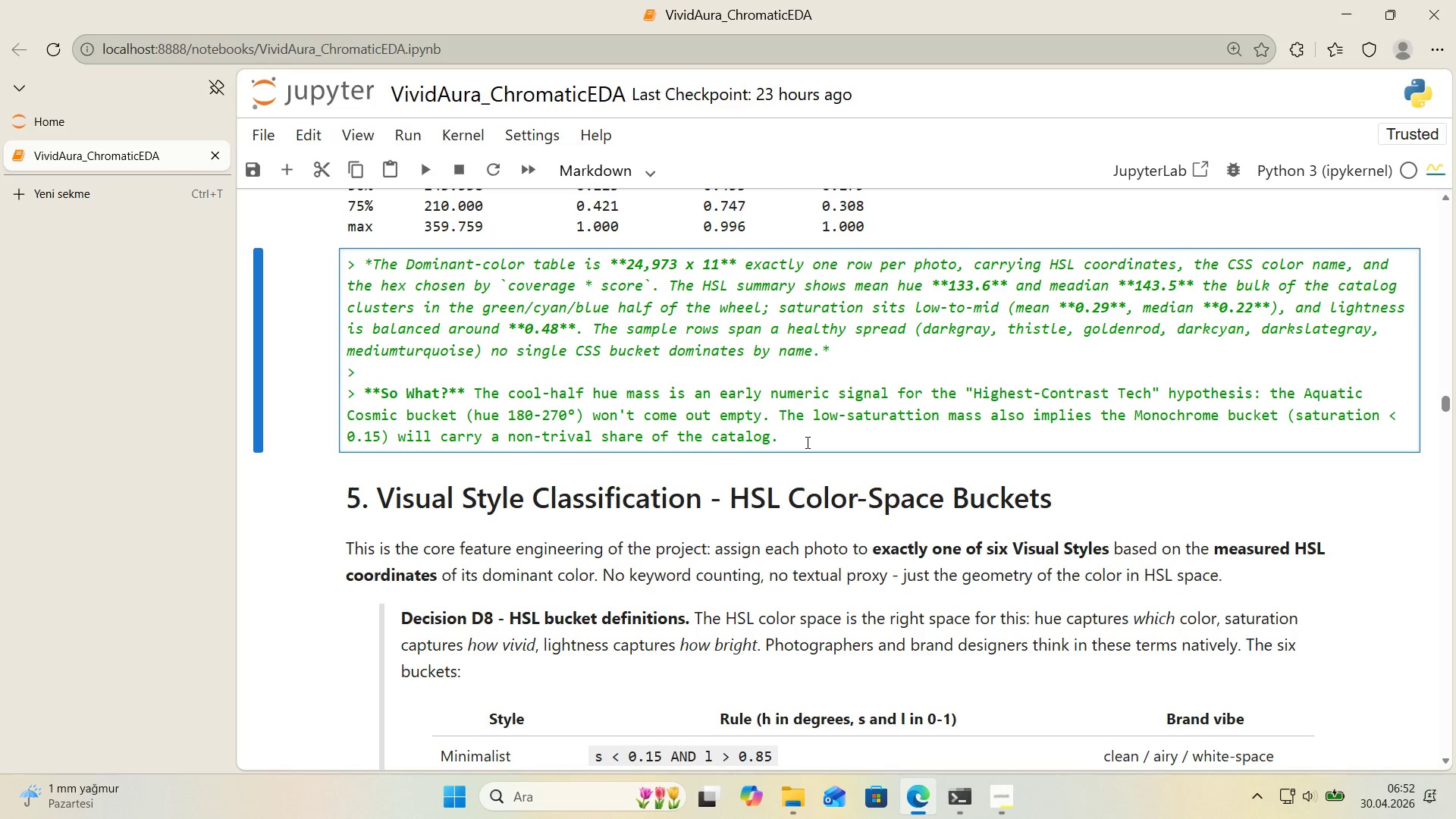 
left_click_drag(start_coordinate=[1034, 396], to_coordinate=[1012, 398])
 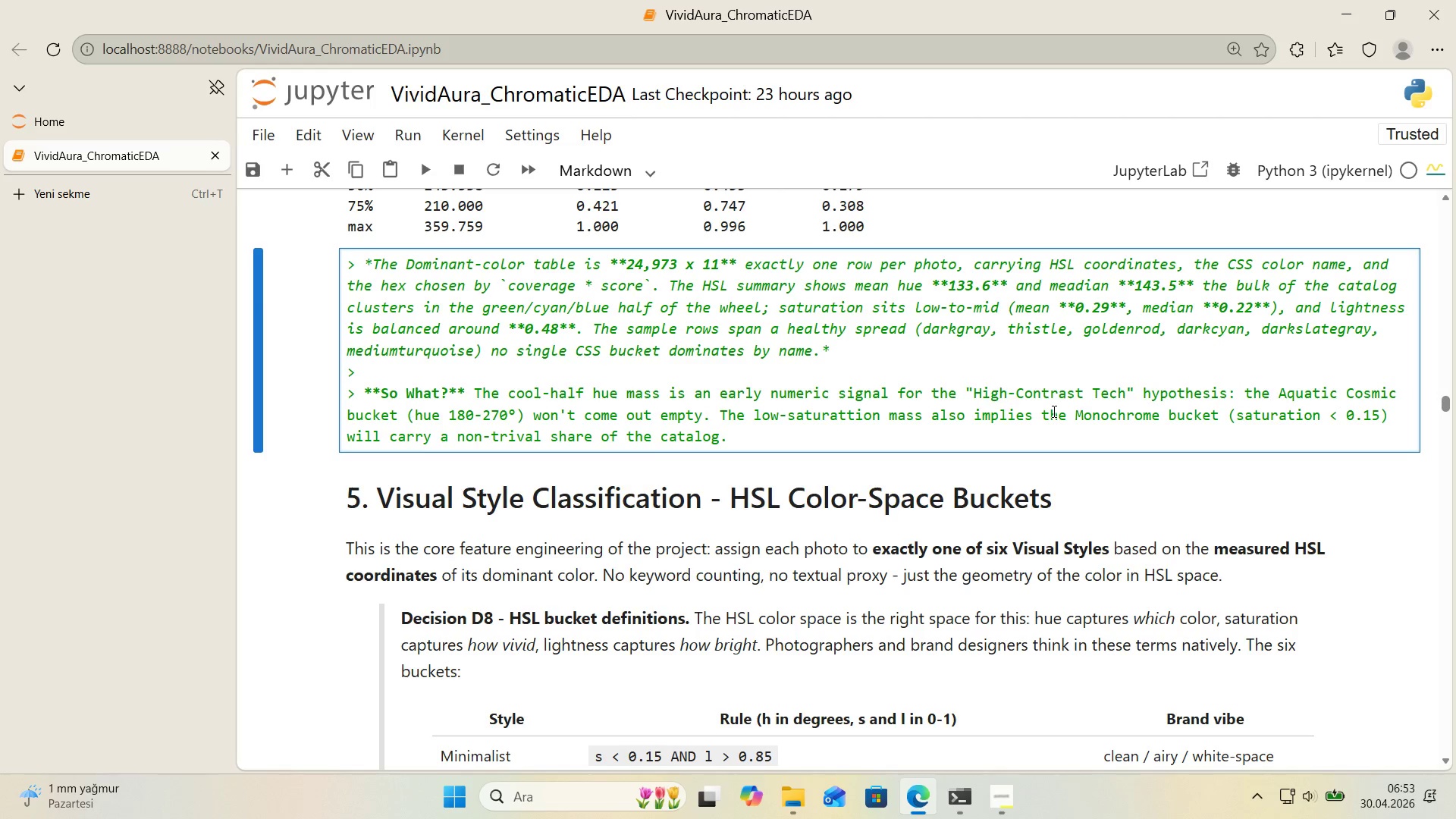 
key(Backspace)
 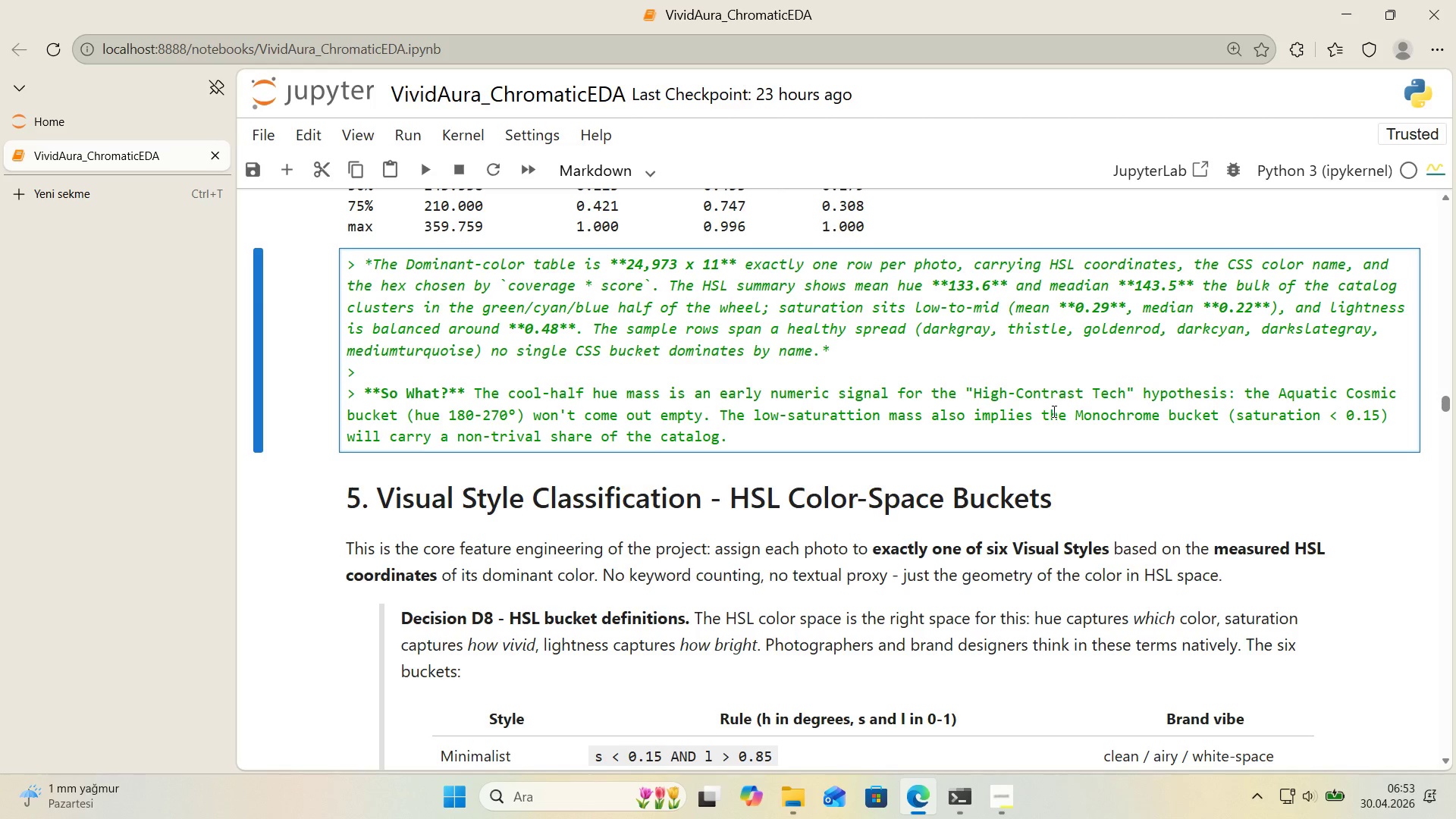 
wait(10.12)
 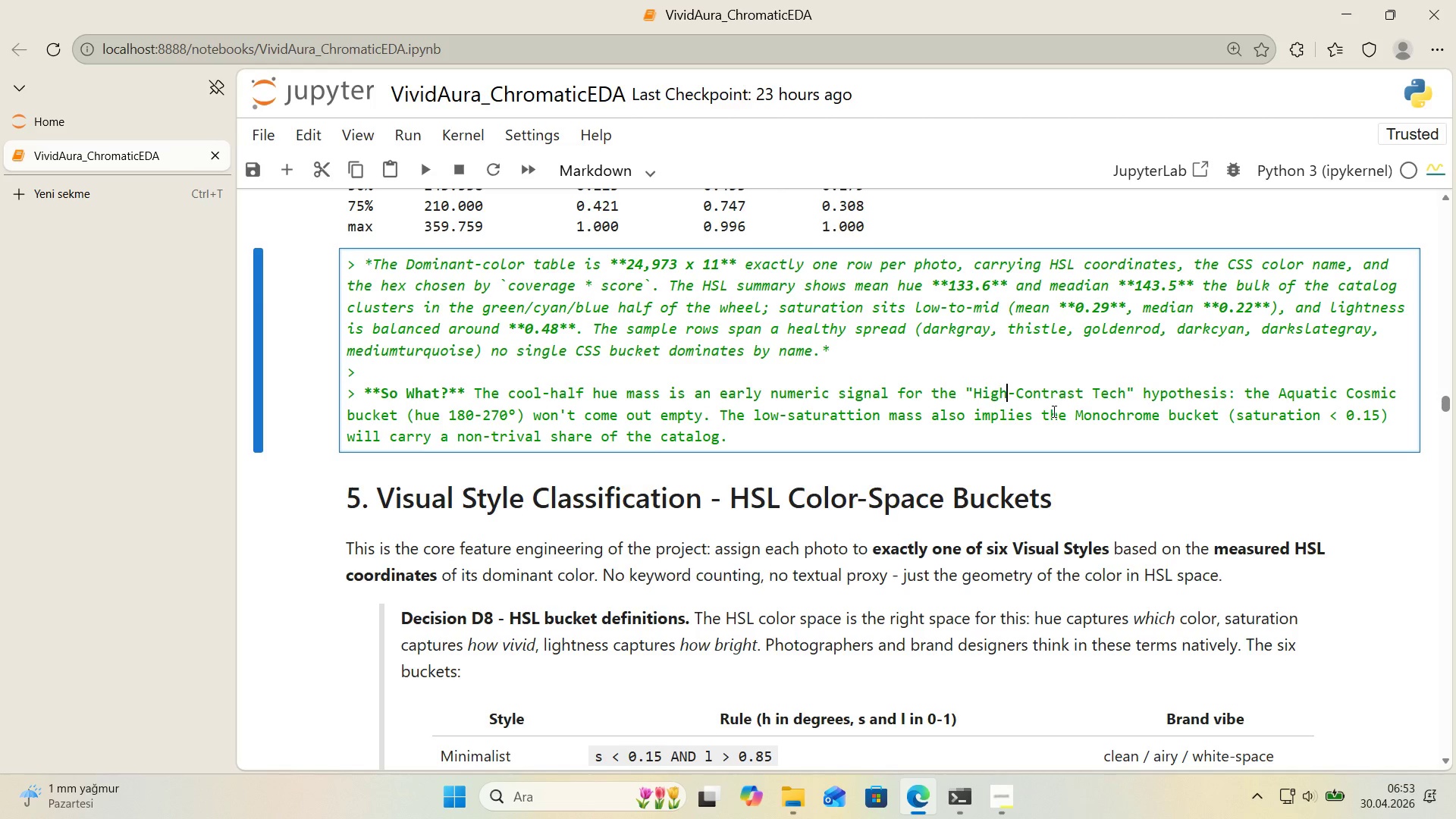 
key(Shift+Enter)
 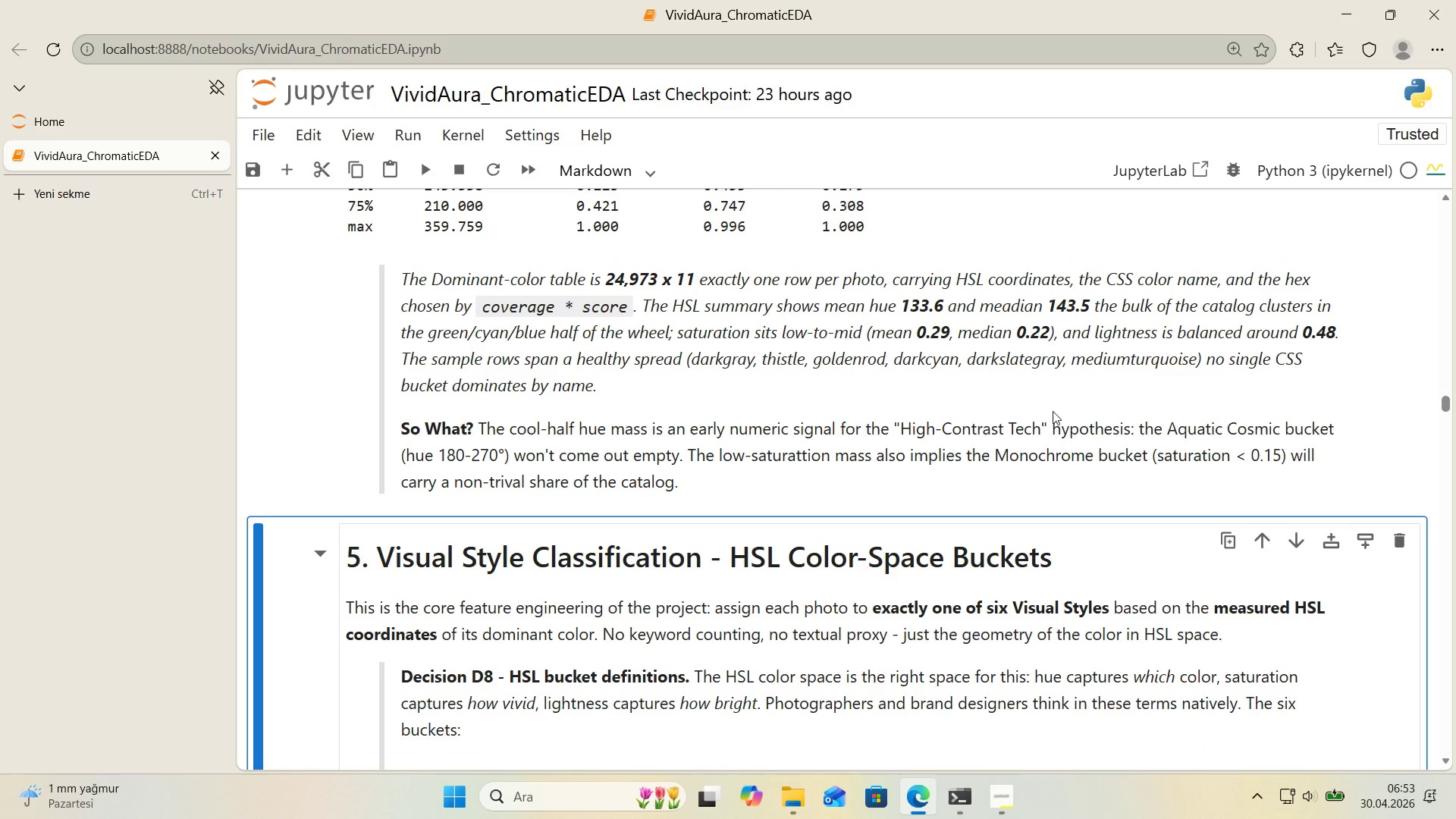 
wait(5.61)
 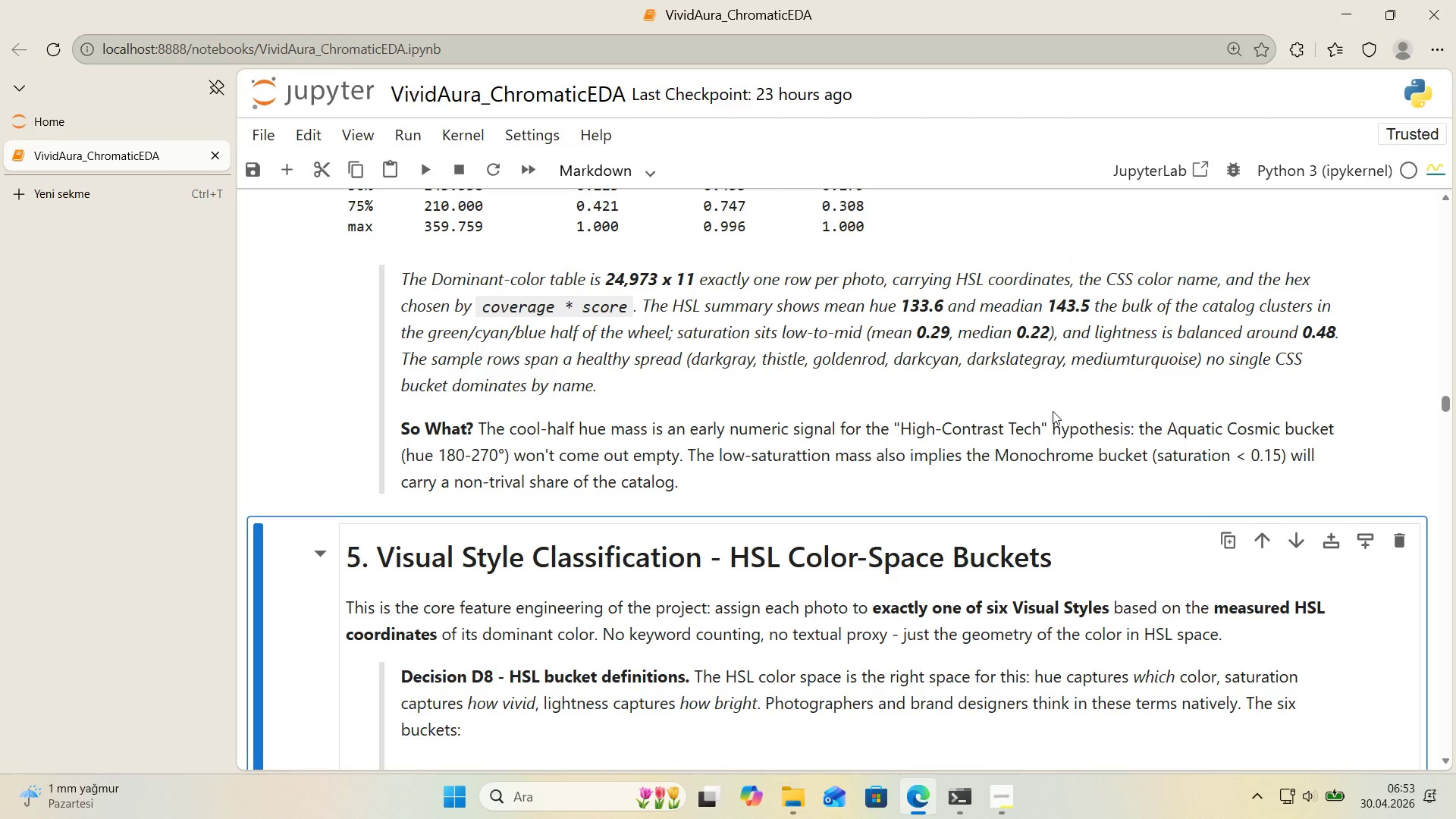 
scroll: coordinate [793, 422], scroll_direction: down, amount: 41.0
 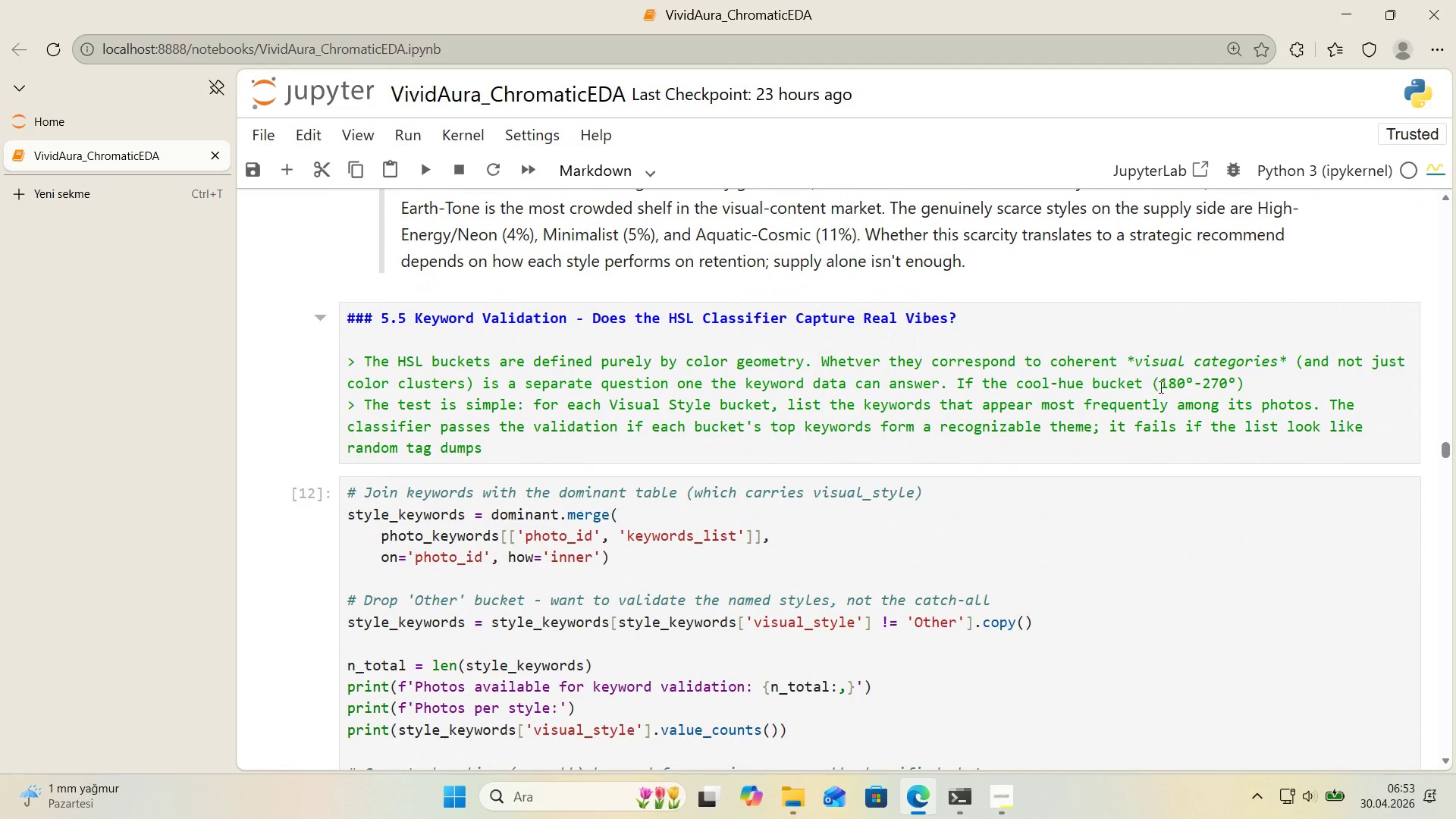 
left_click([1249, 378])
 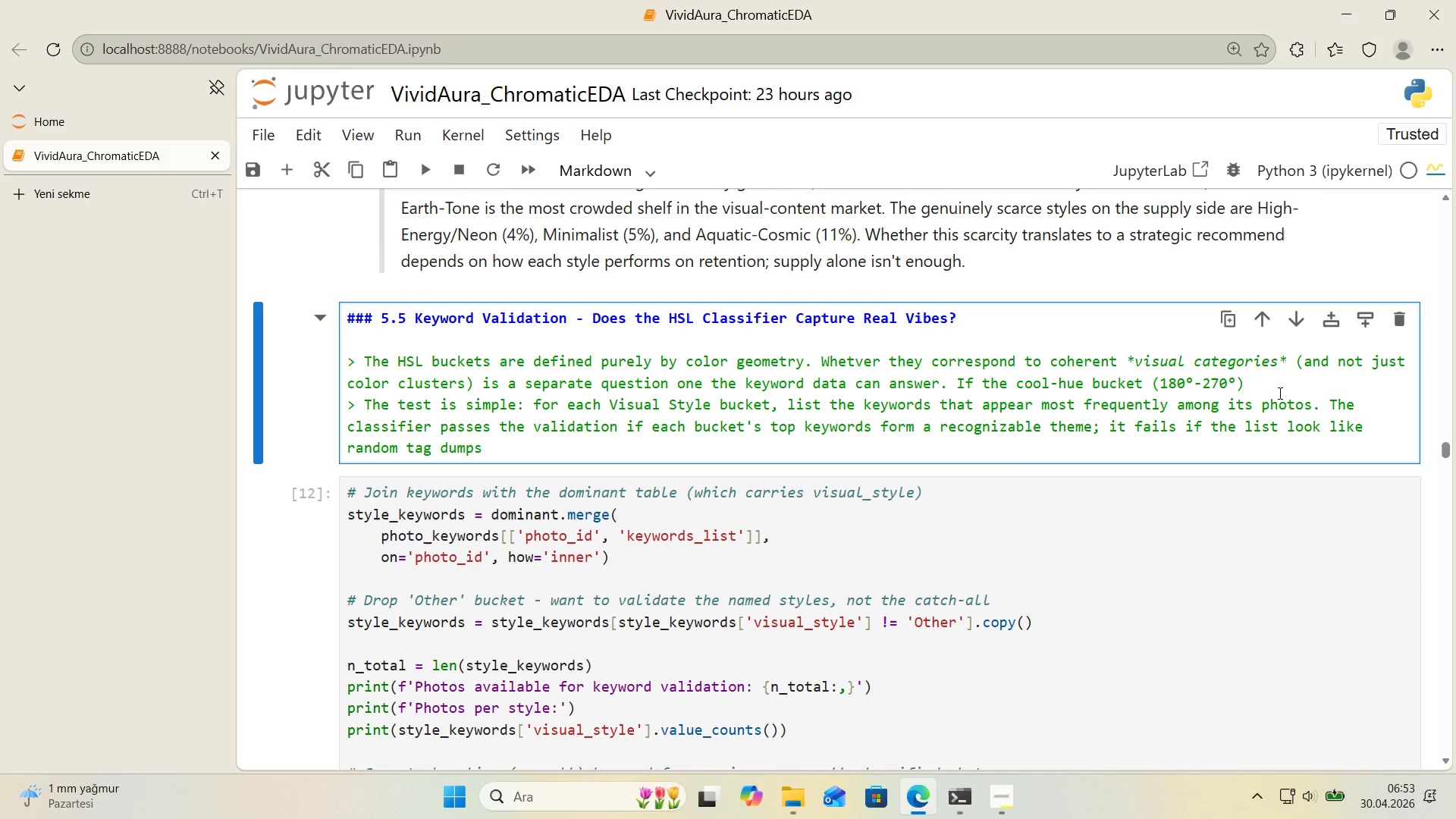 
wait(10.5)
 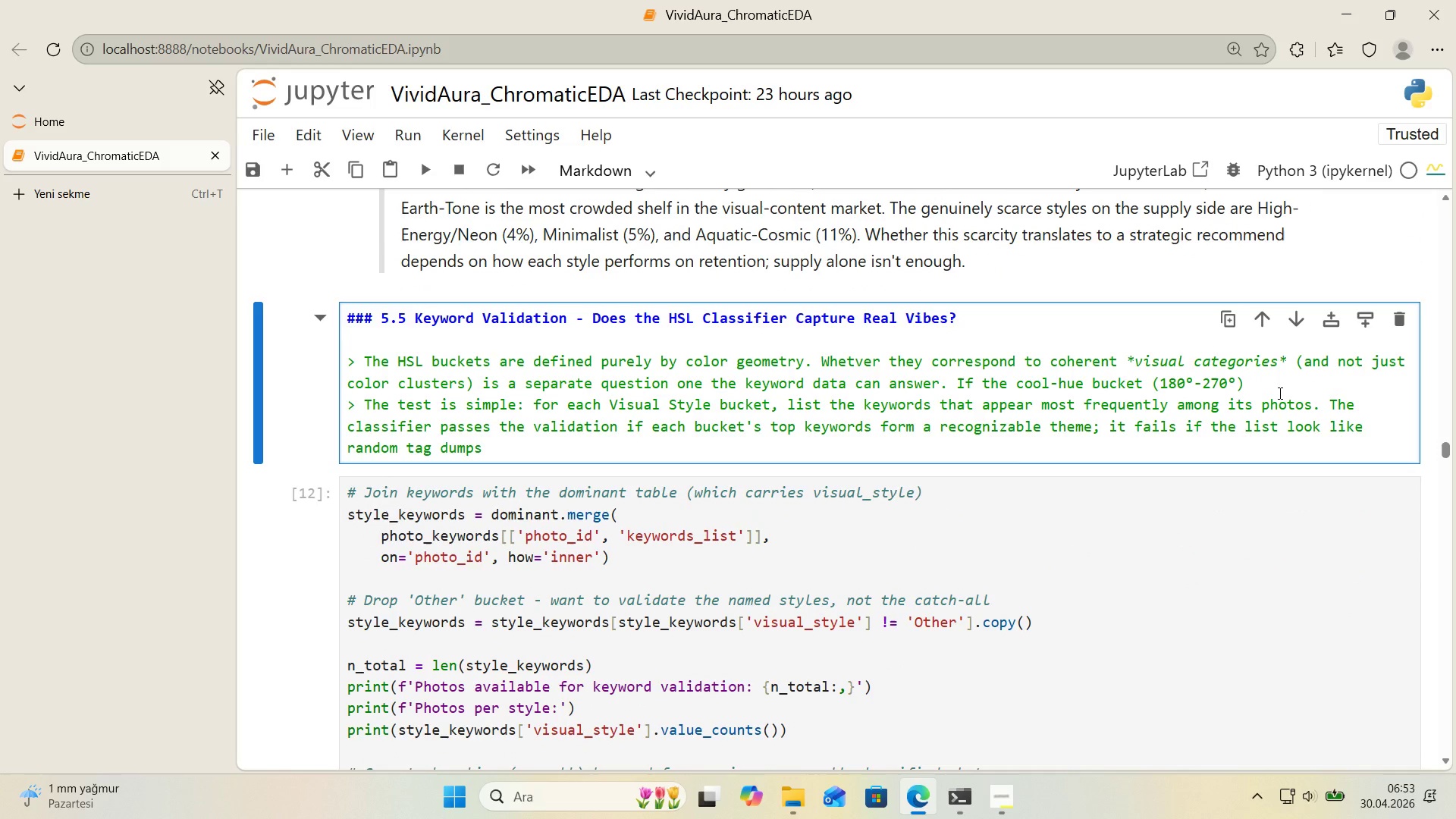 
key(ArrowLeft)
 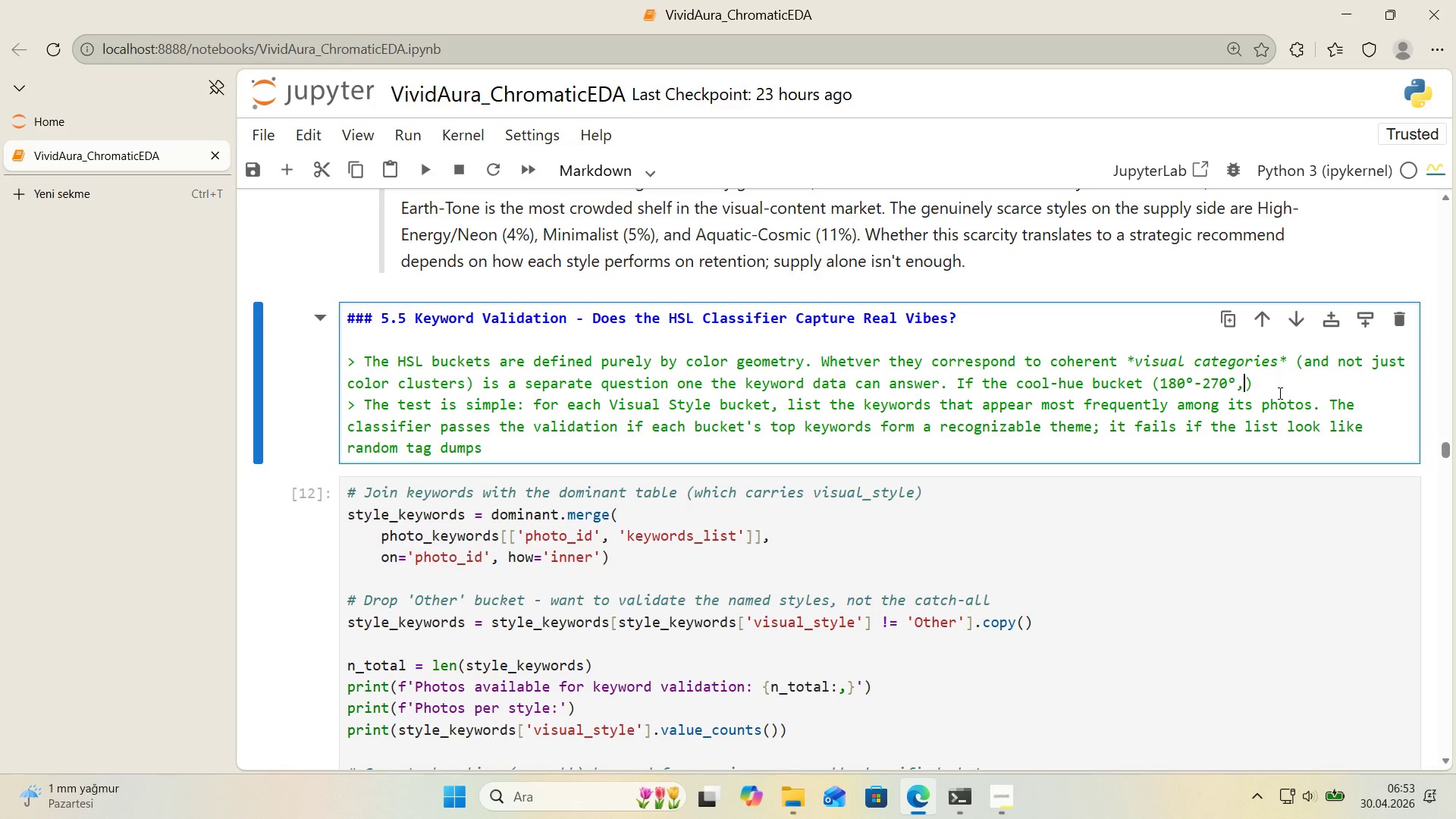 
type(, s [Break] 0.30)
 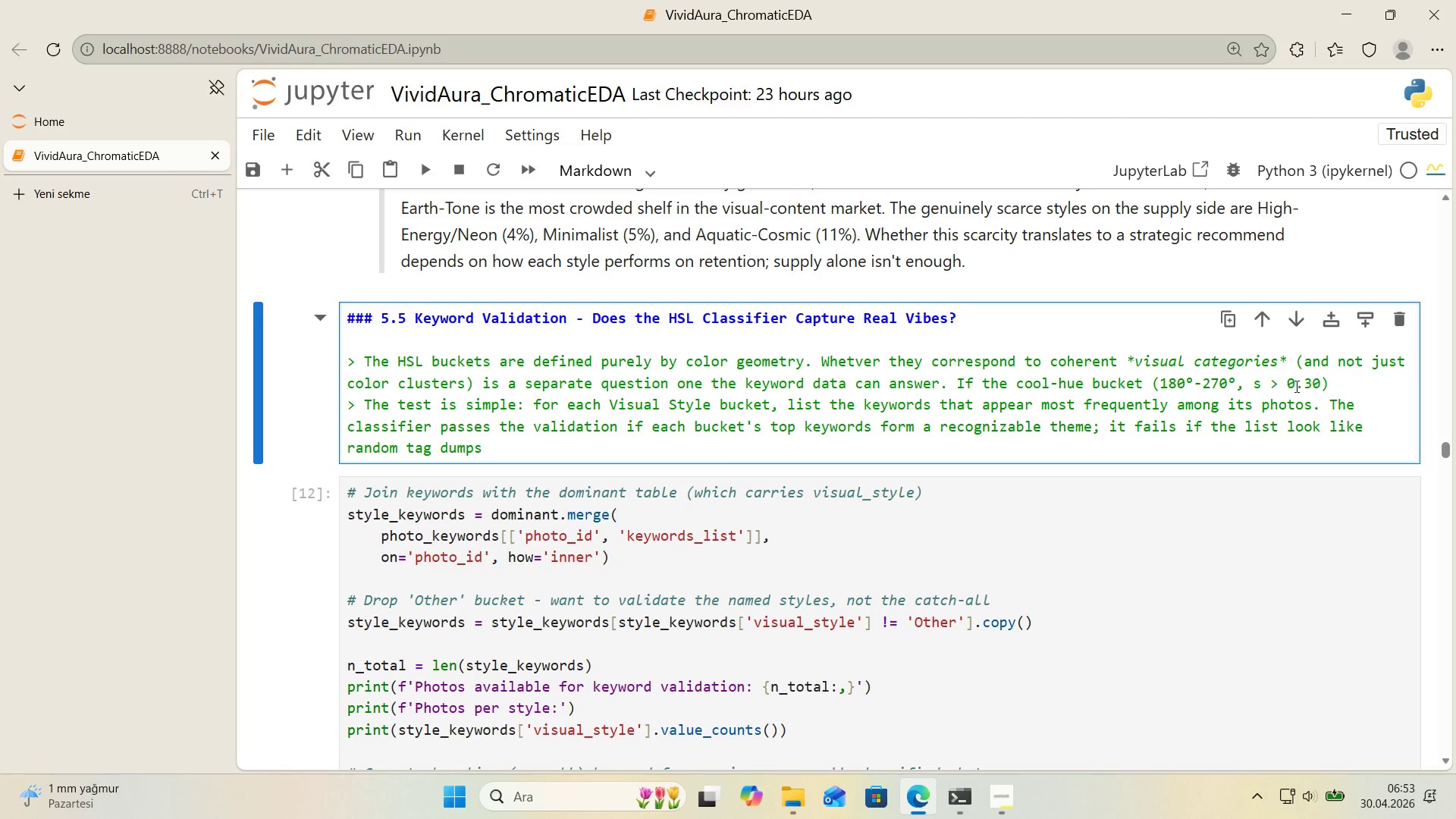 
left_click([1329, 384])
 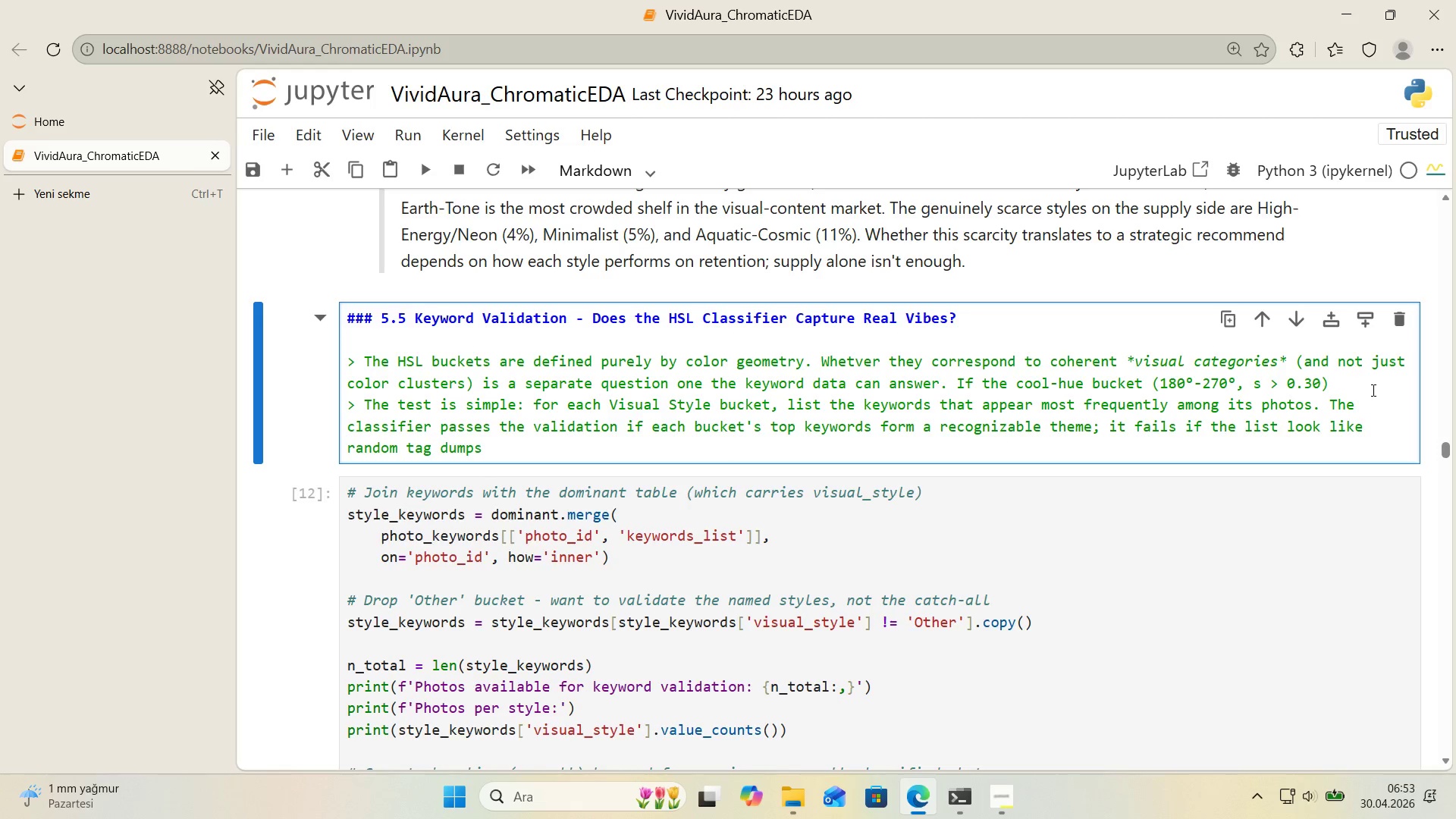 
type( really captures a coherent v'sual 'dent'ty, the photos 'ns'de souldr)
key(Backspace)
key(Backspace)
key(Backspace)
key(Backspace)
key(Backspace)
type(houd)
key(Backspace)
type(ldeer)
key(Backspace)
key(Backspace)
type(r carry recogn'zably themed keywords mro)
key(Backspace)
key(Backspace)
type(ore often than photos otu)
key(Backspace)
key(Backspace)
type(uts'de 't do. If Earth-Tone really captures organ'c vo)
key(Backspace)
type('bes, 'ts photos so)
key(Backspace)
type(h)
key(Backspace)
type(o)
key(Backspace)
type(hould carry nature words.)
 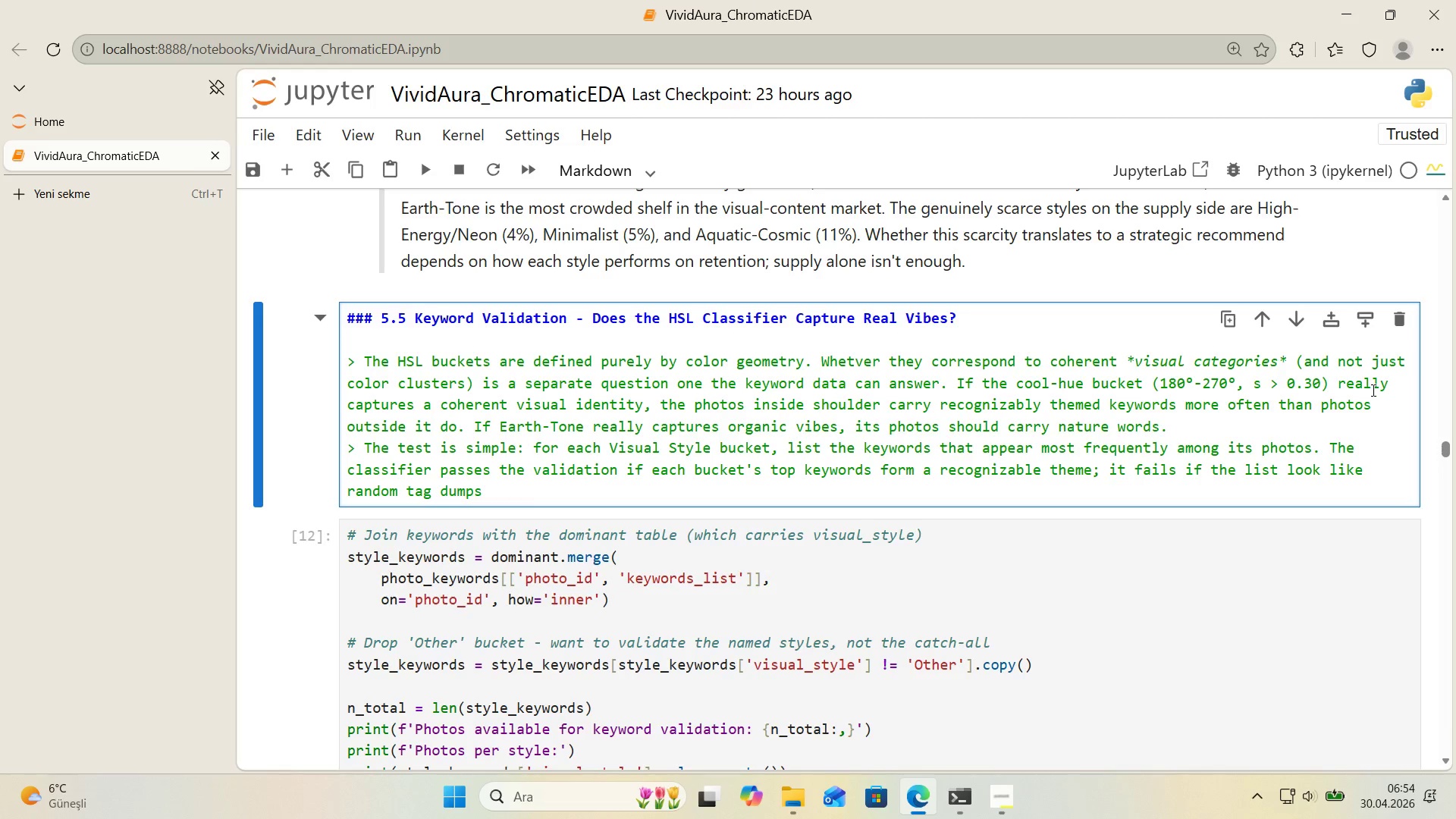 
key(Enter)
 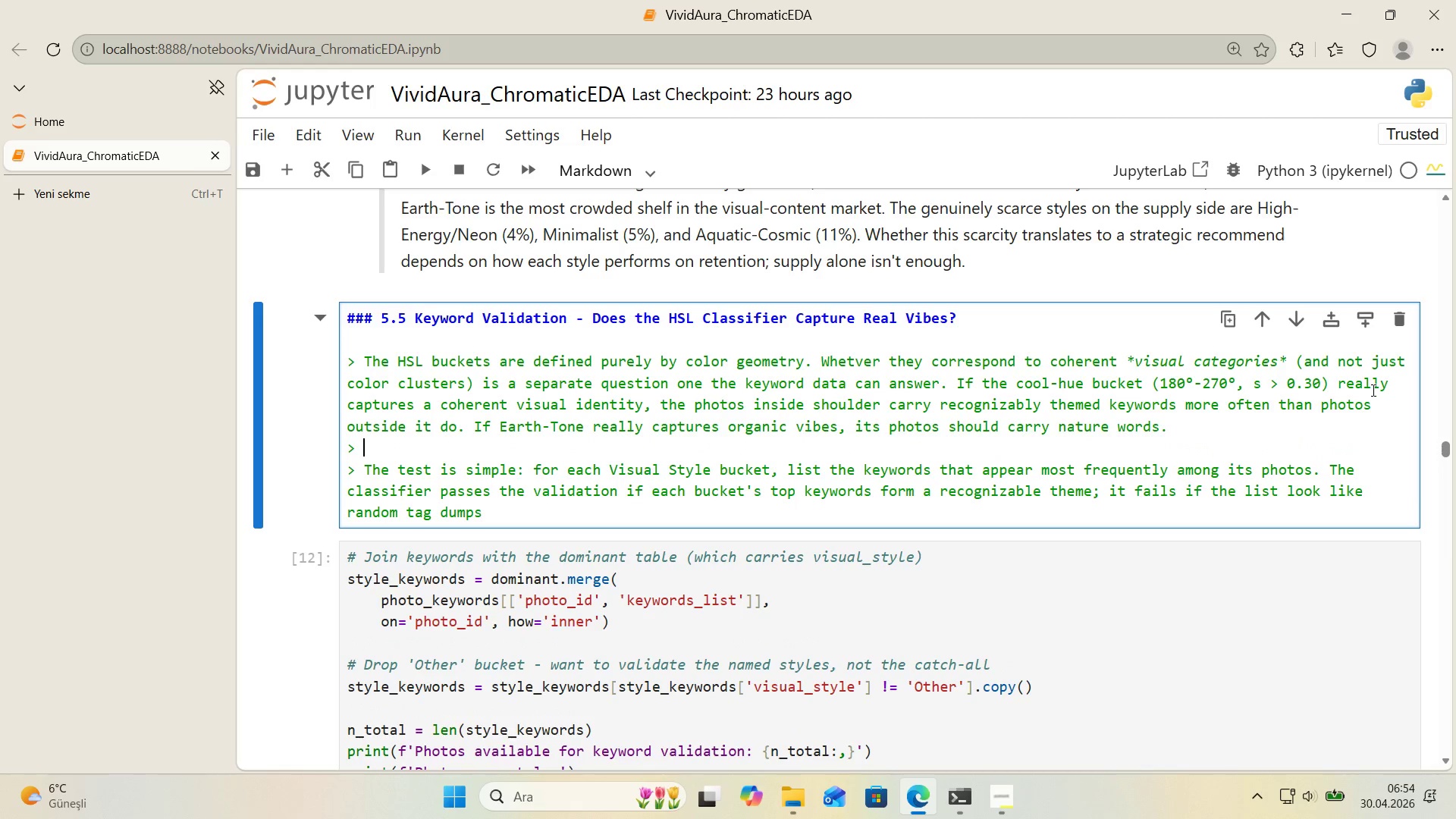 
key(Backspace)
 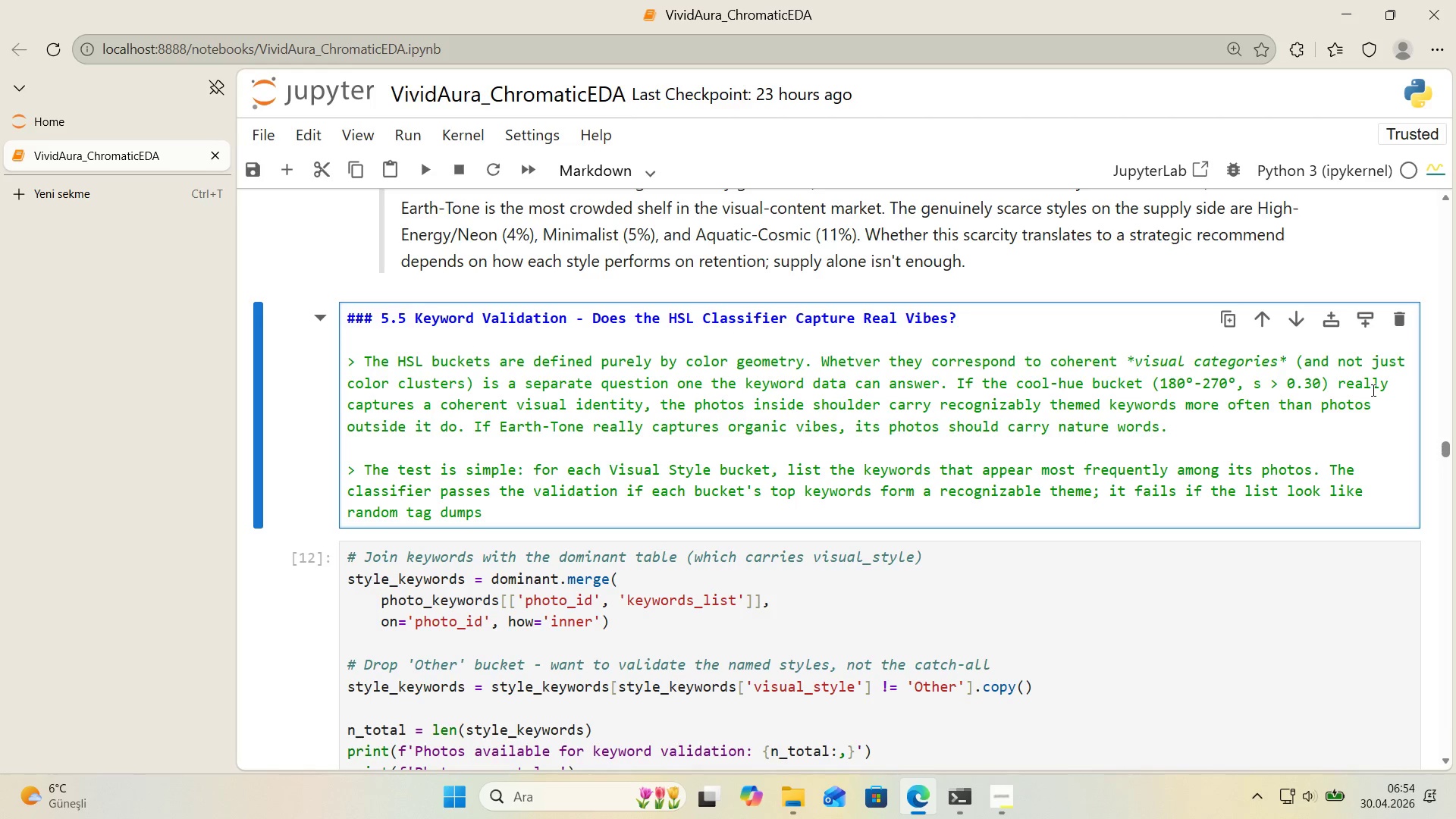 
wait(7.62)
 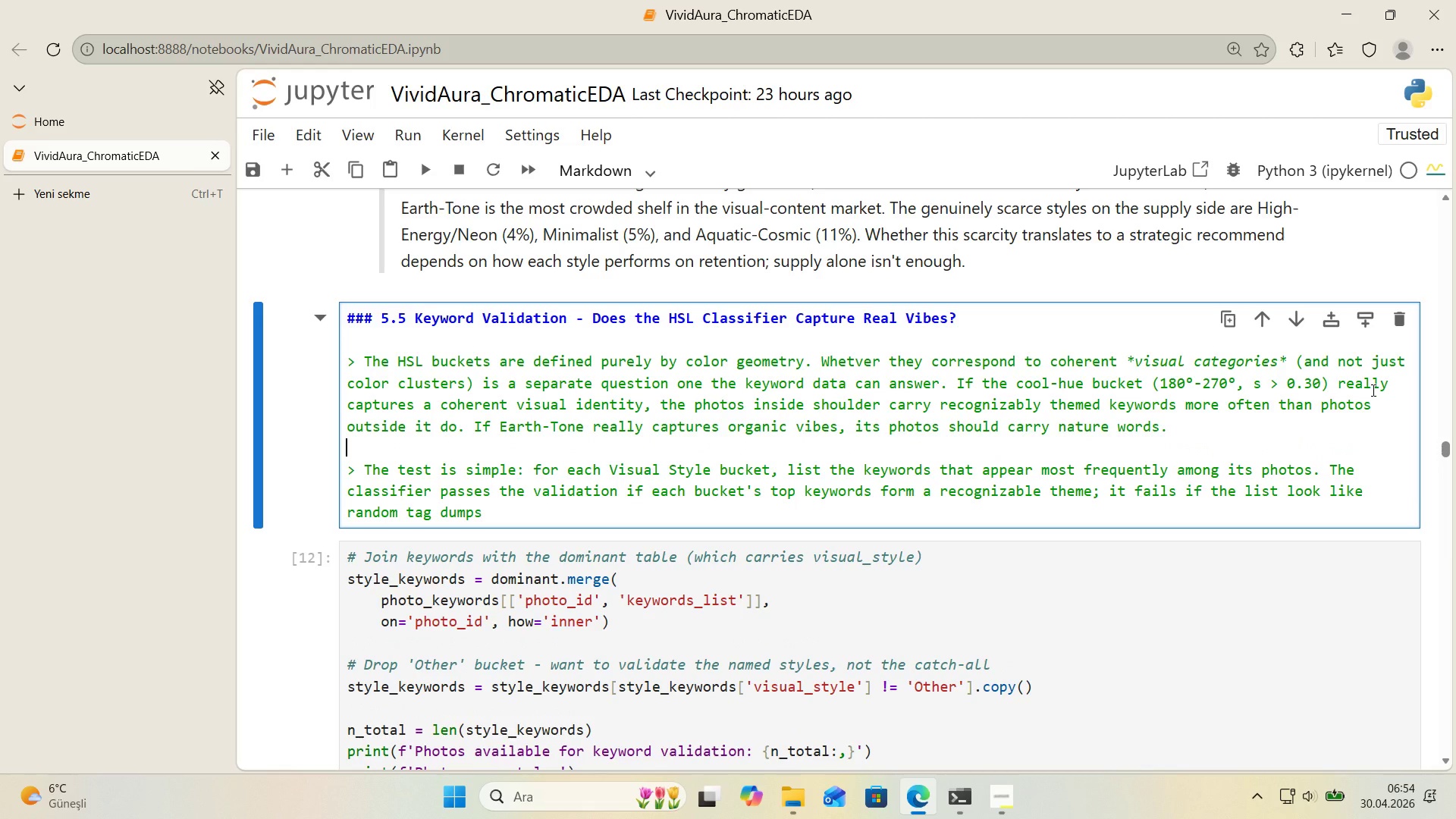 
left_click([1321, 469])
 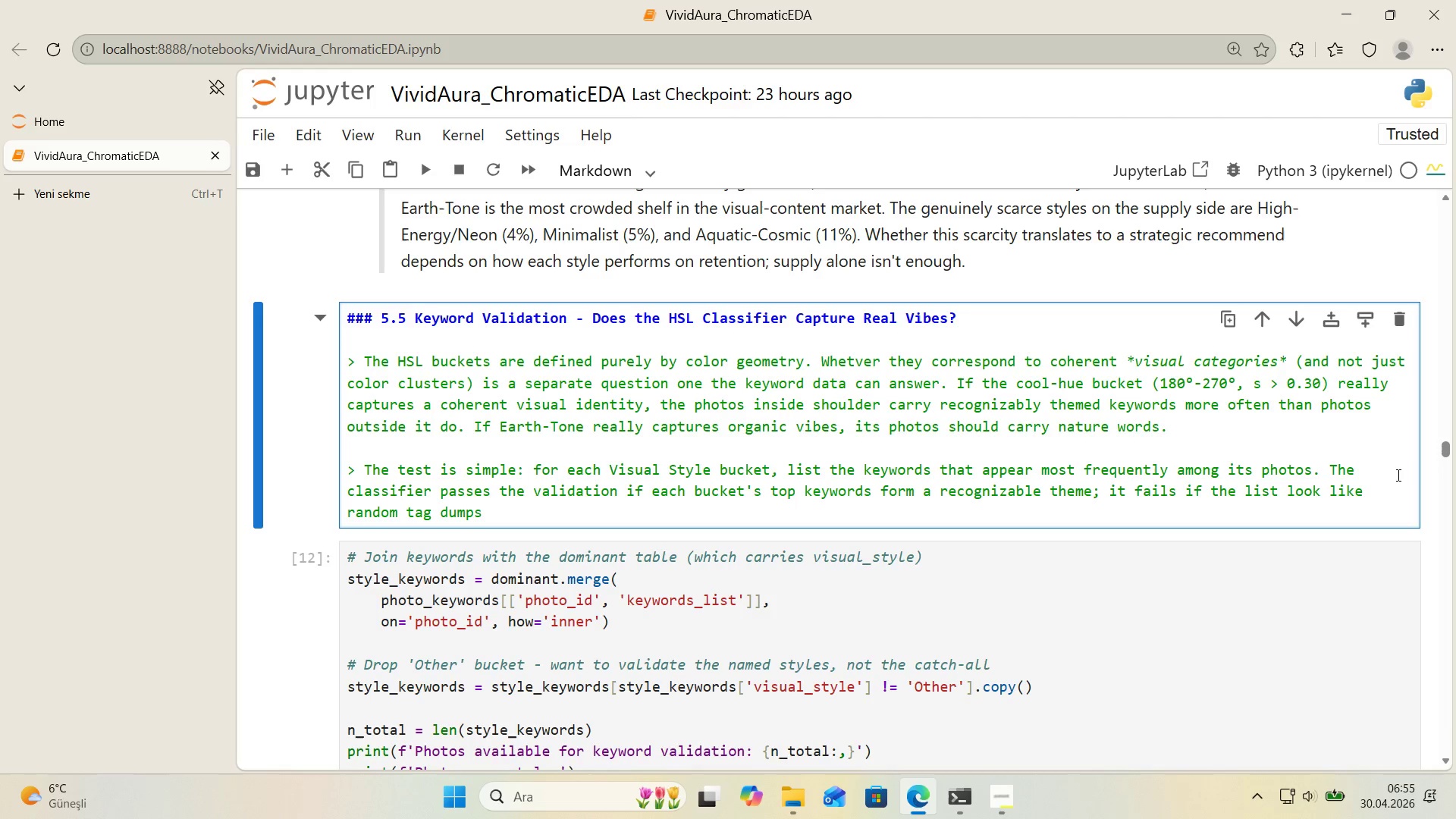 
wait(8.16)
 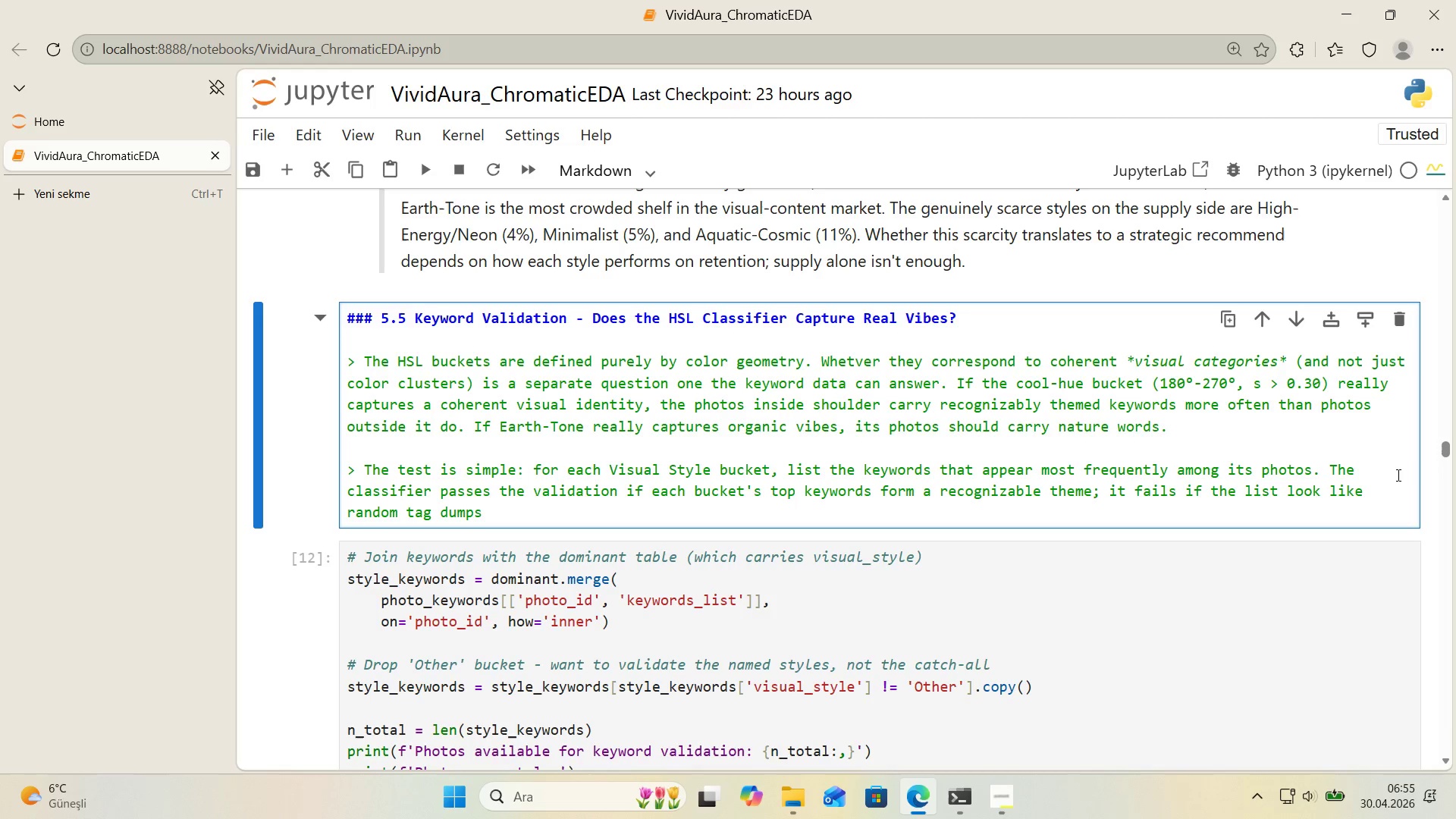 
left_click([1102, 492])
 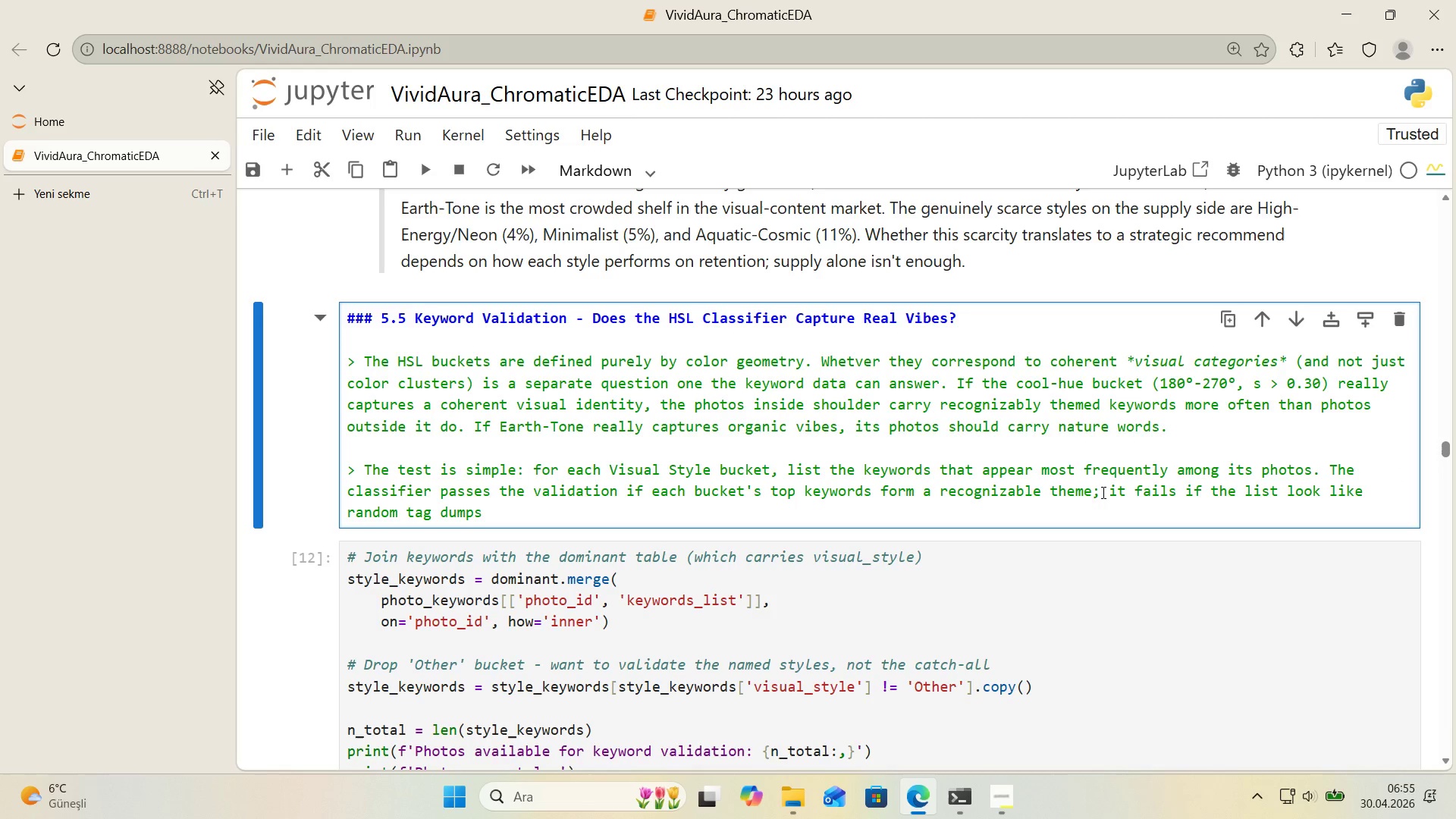 
left_click([939, 511])
 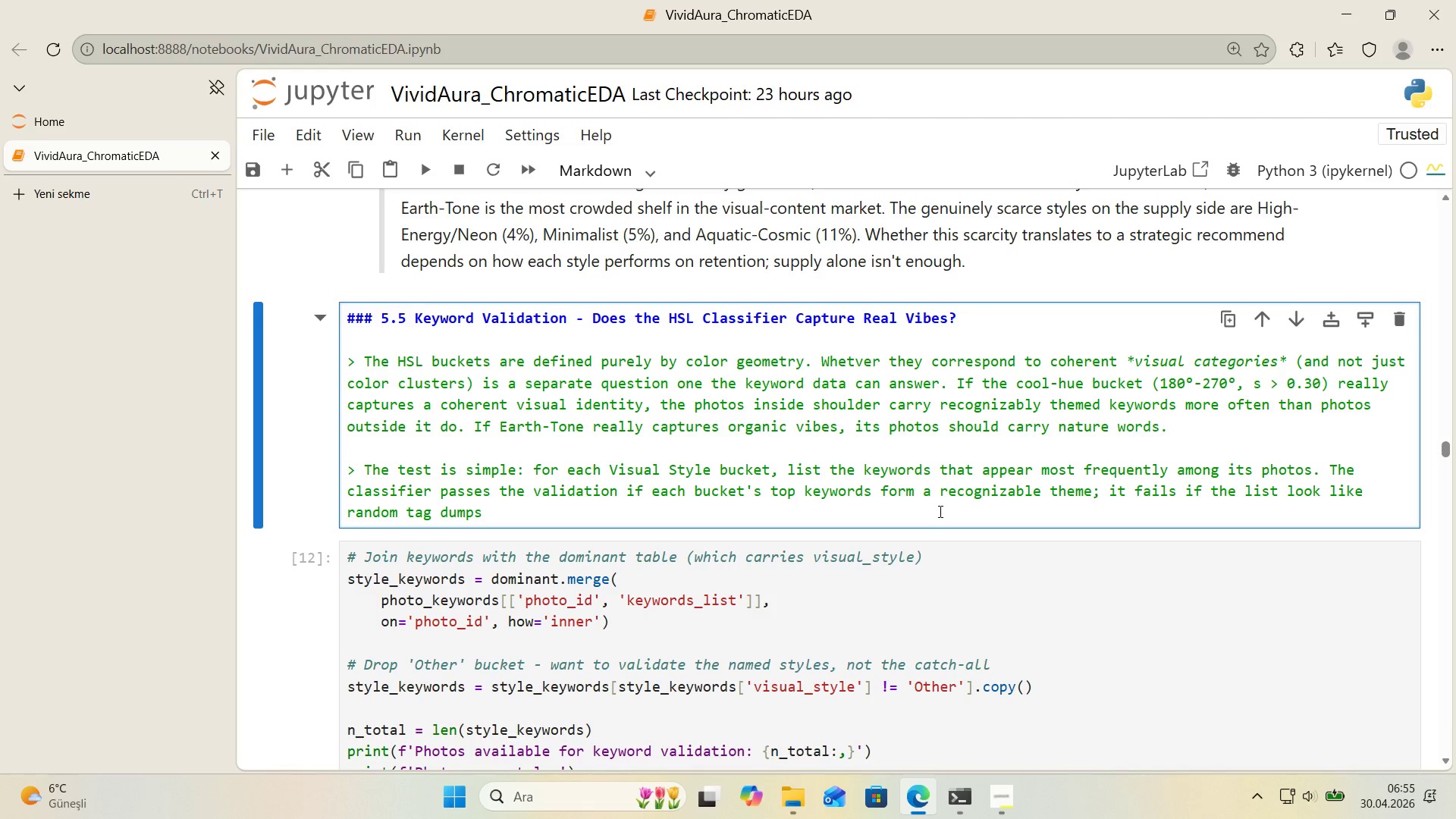 
key(Backspace)
type(. **The label ass'gneed)
key(Backspace)
key(Backspace)
type(d to a bucket should follo what the keywords actually )
 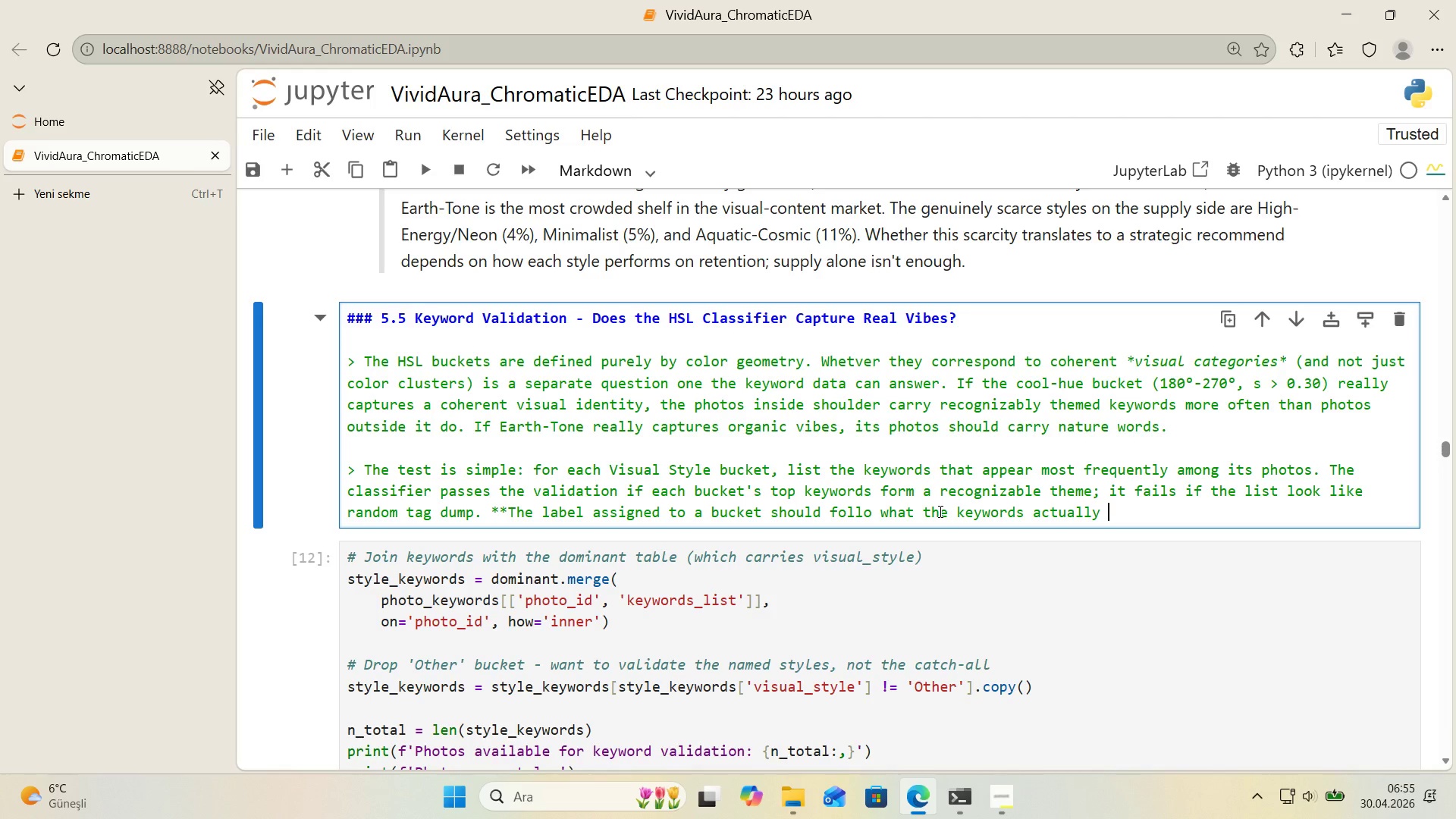 
type(show, not what the fram'ng pressuposes** that d'st'nct'on 's what dr'ves the bucket-nam'ng dec's'on below.)
 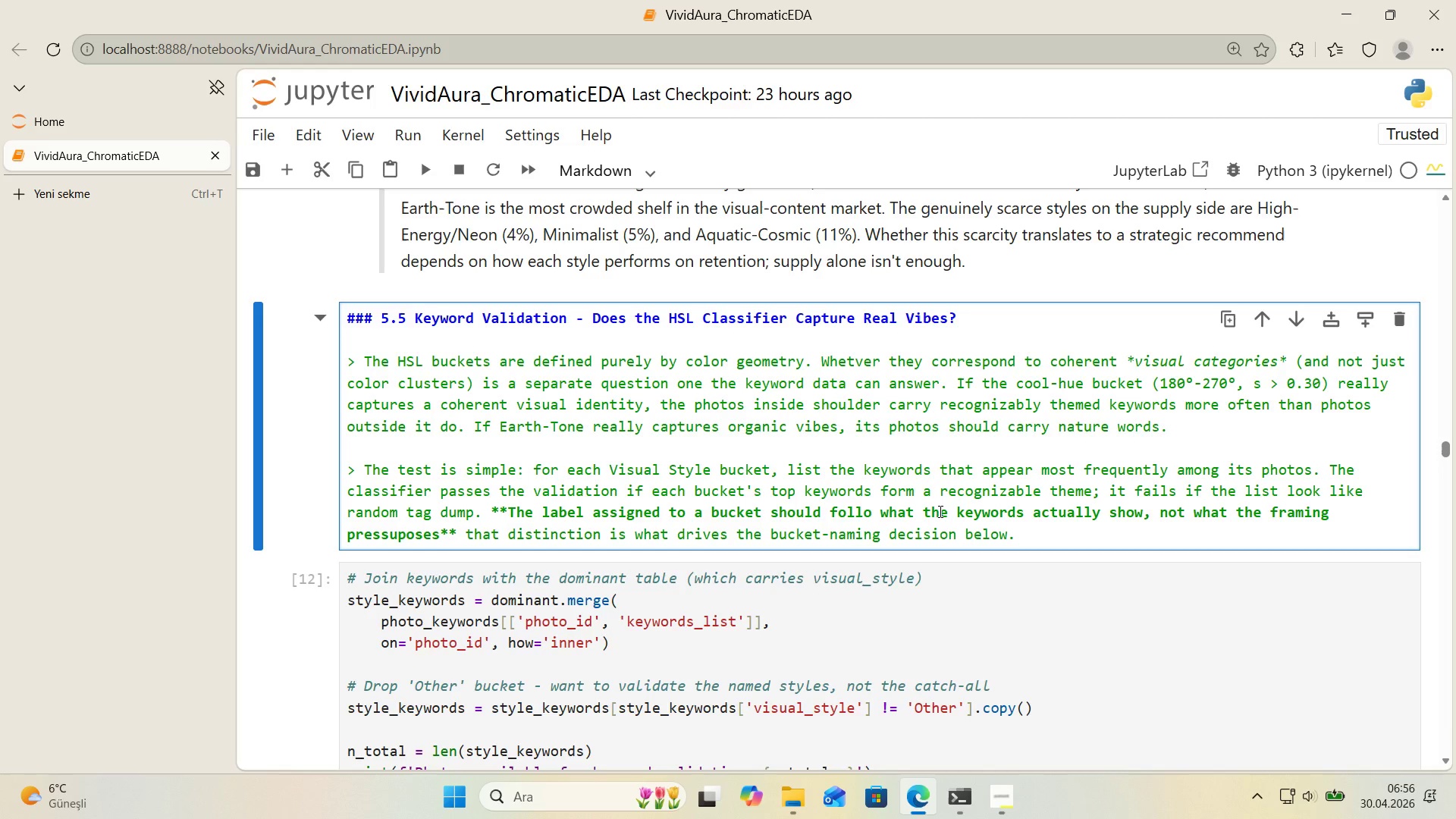 
wait(7.51)
 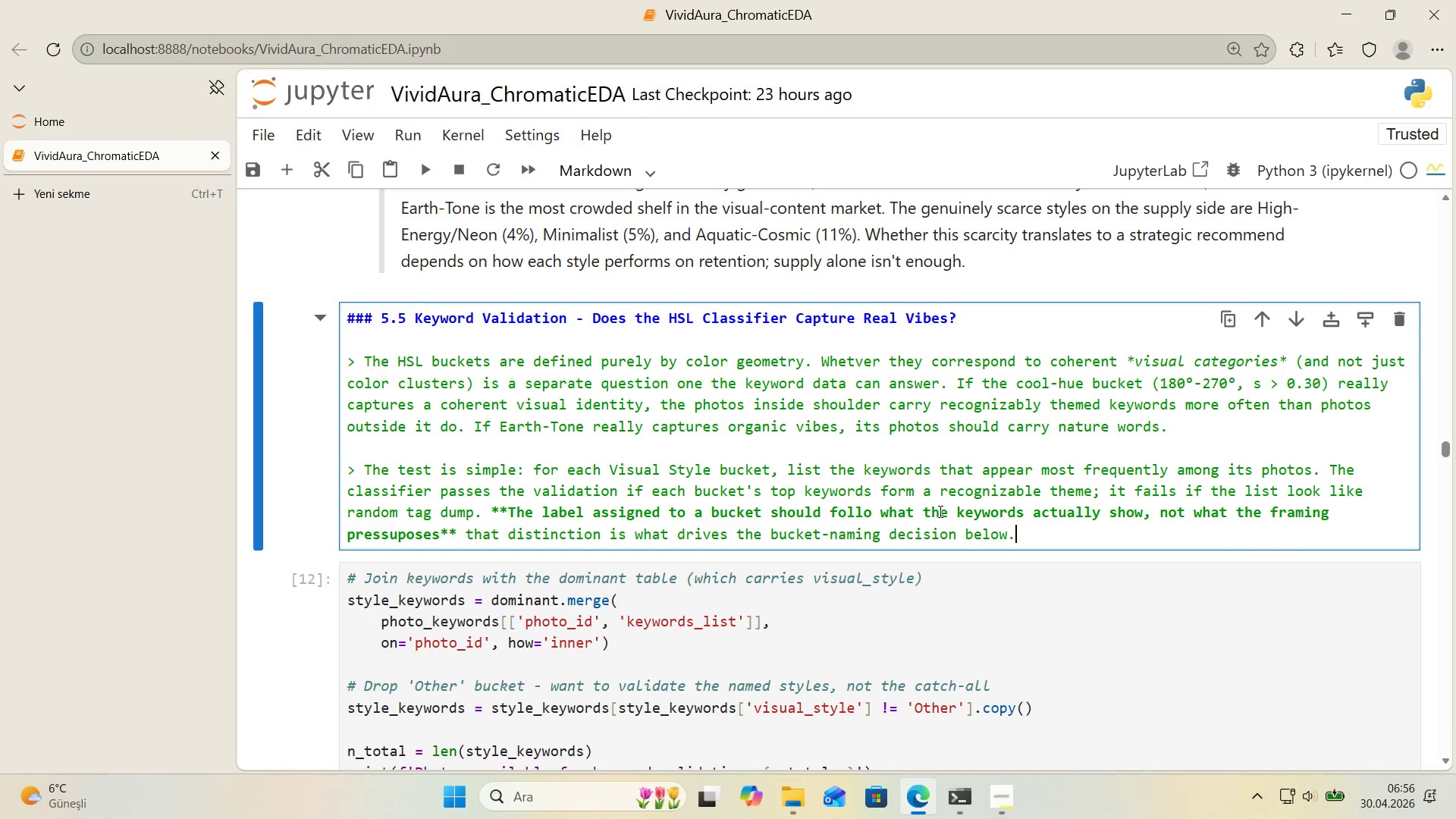 
scroll: coordinate [712, 426], scroll_direction: up, amount: 42.0
 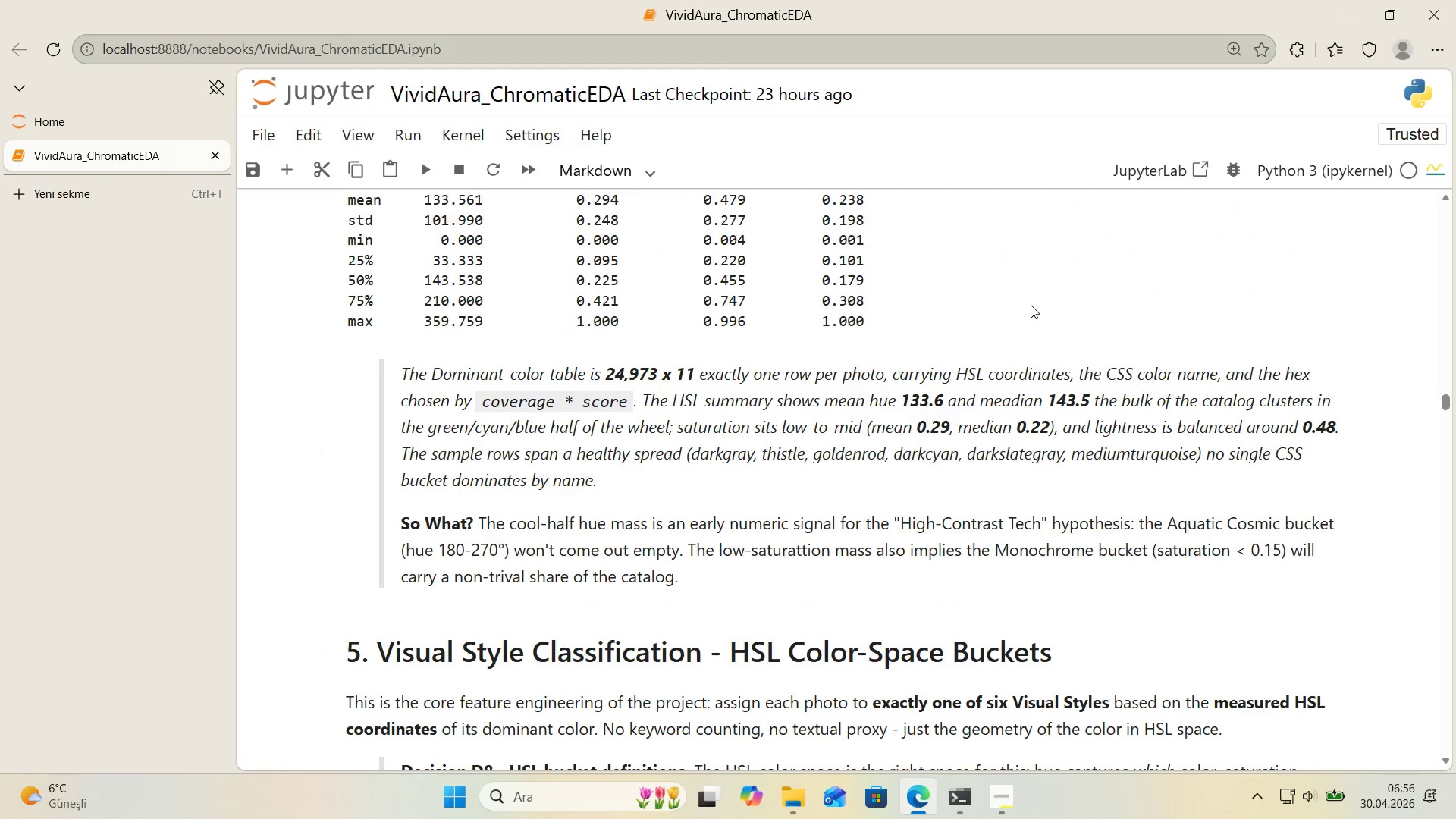 
wait(14.59)
 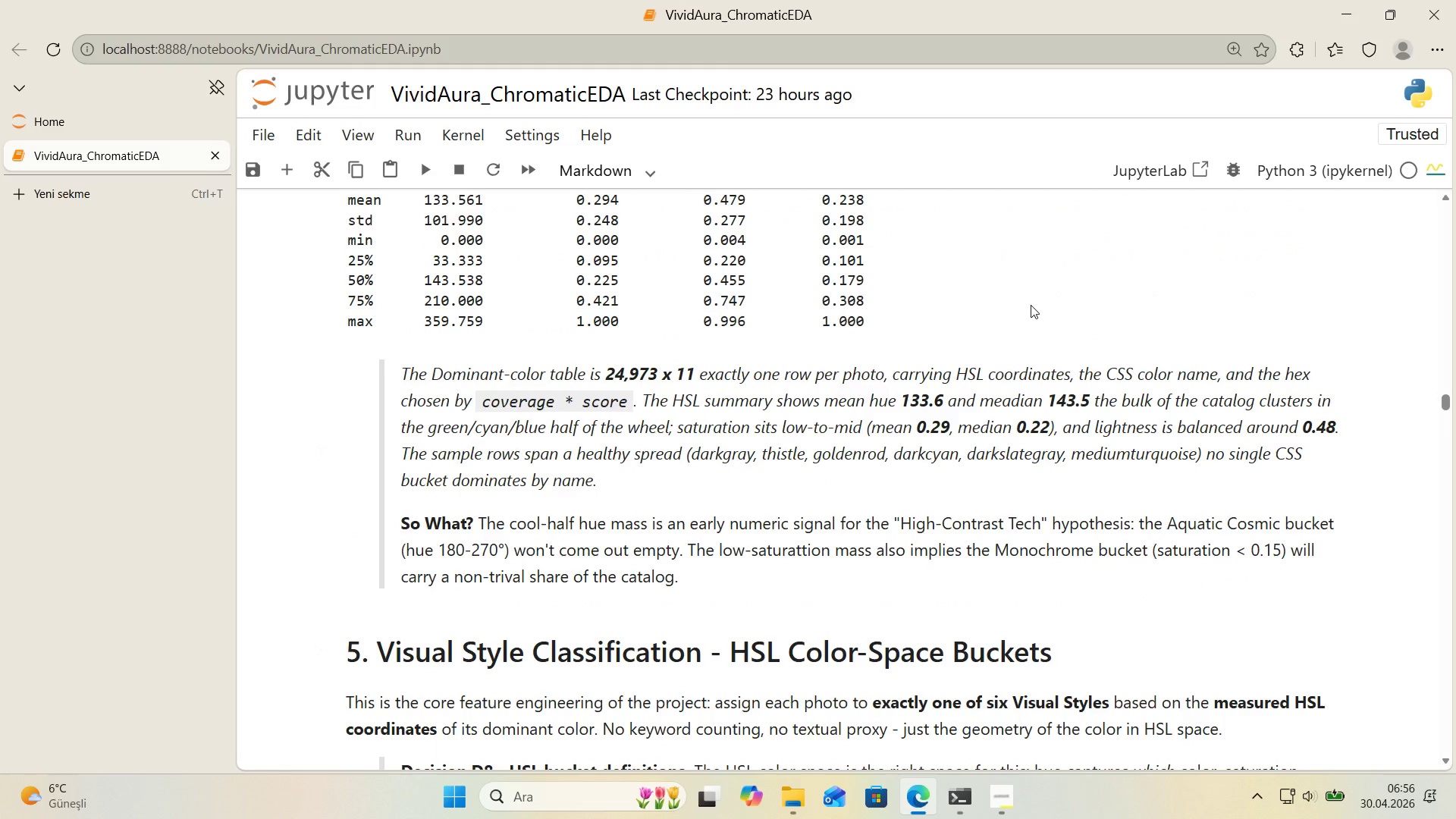 
scroll: coordinate [883, 310], scroll_direction: down, amount: 39.0
 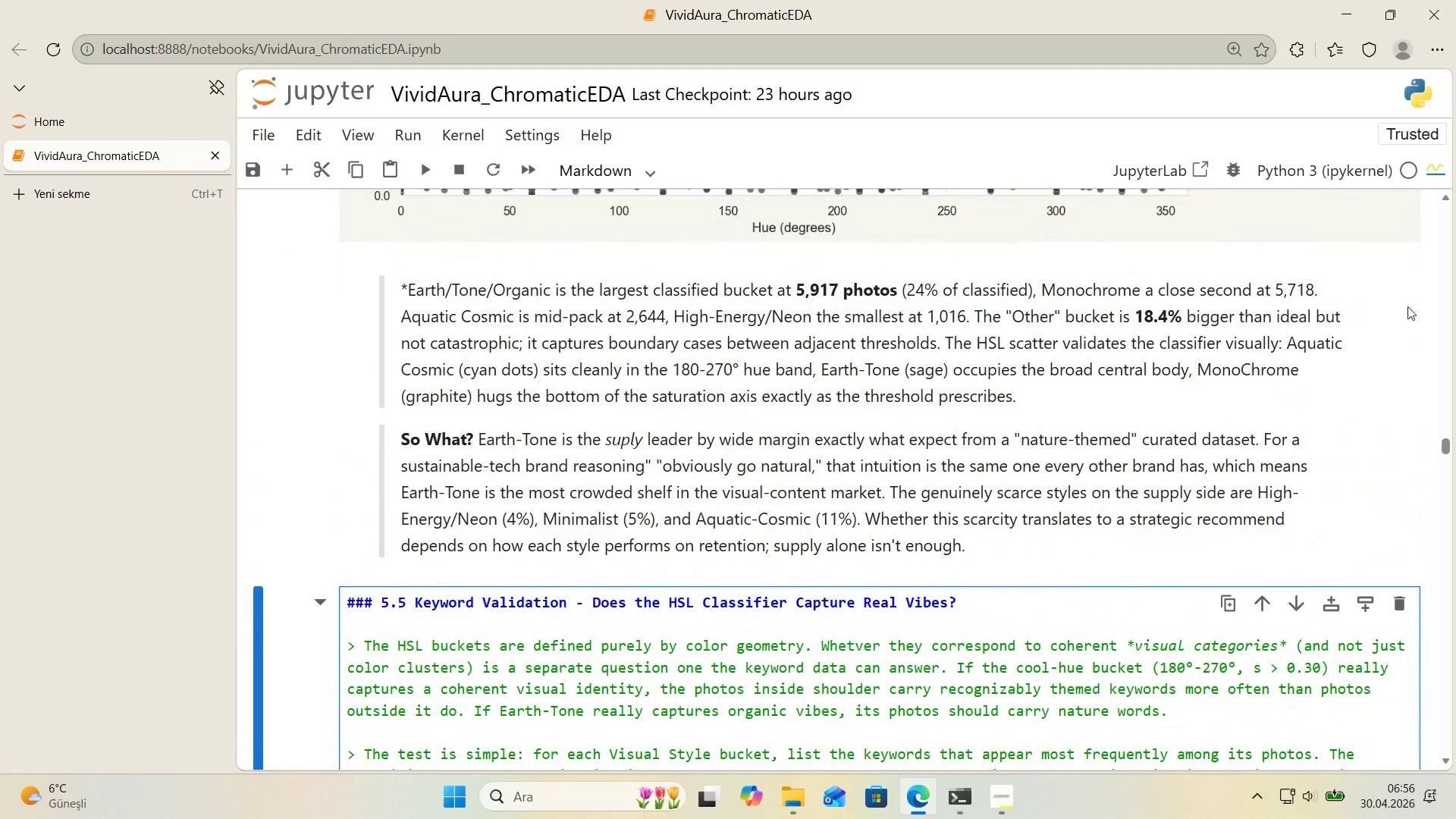 
wait(9.14)
 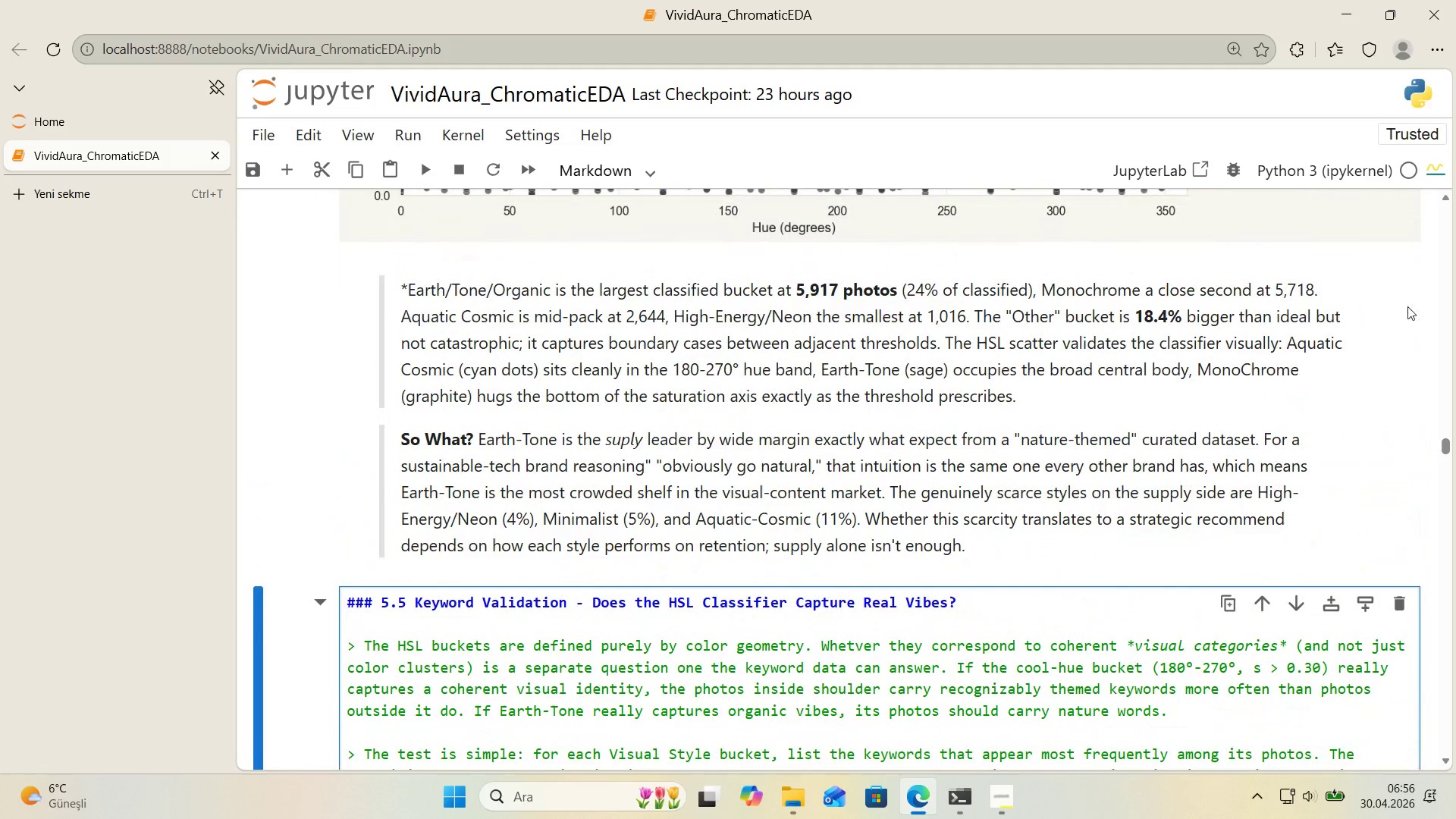 
scroll: coordinate [1378, 308], scroll_direction: down, amount: 3.0
 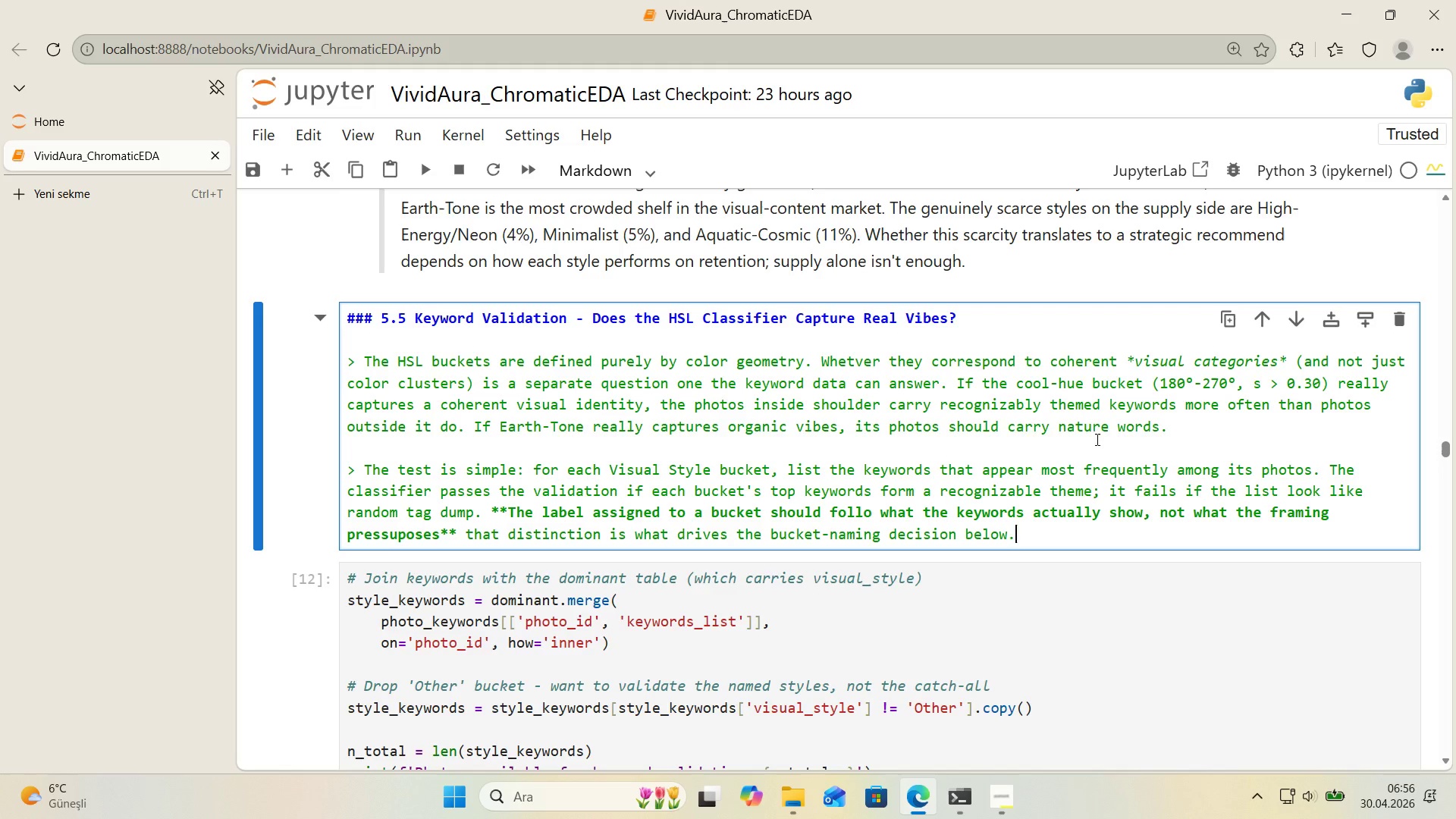 
left_click([1050, 543])
 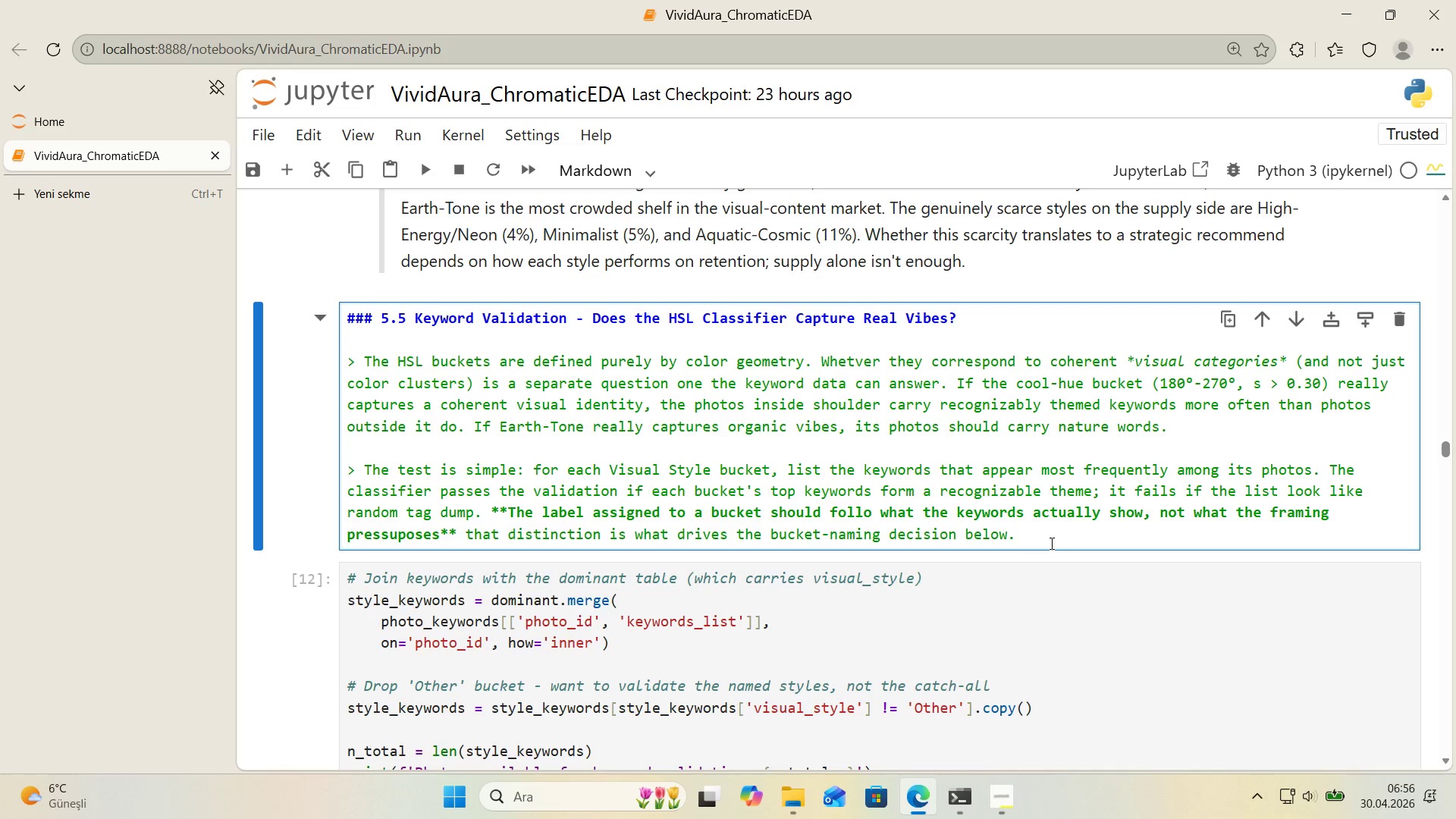 
key(Shift+Enter)
 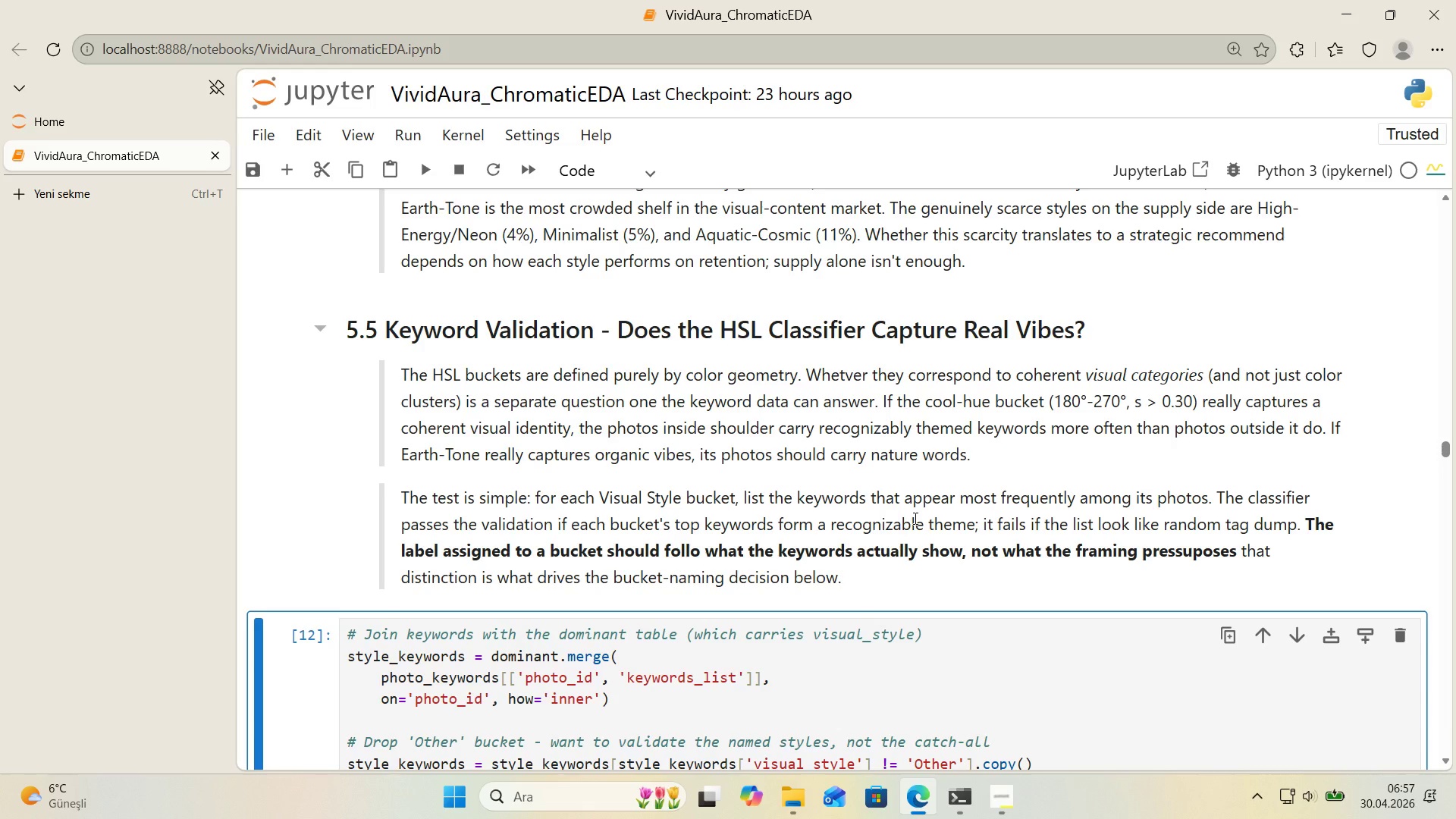 
wait(15.36)
 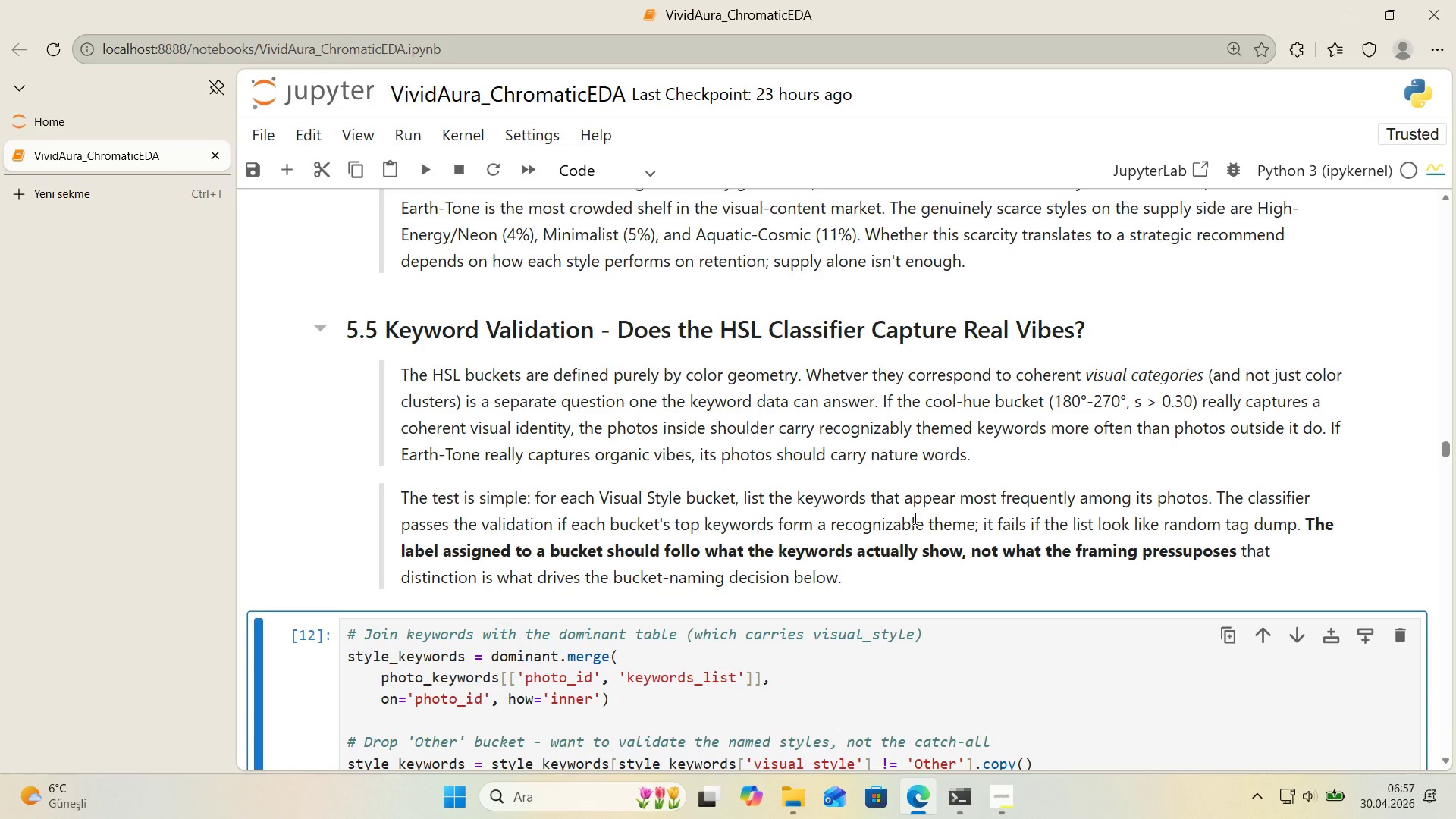 
scroll: coordinate [831, 492], scroll_direction: down, amount: 27.0
 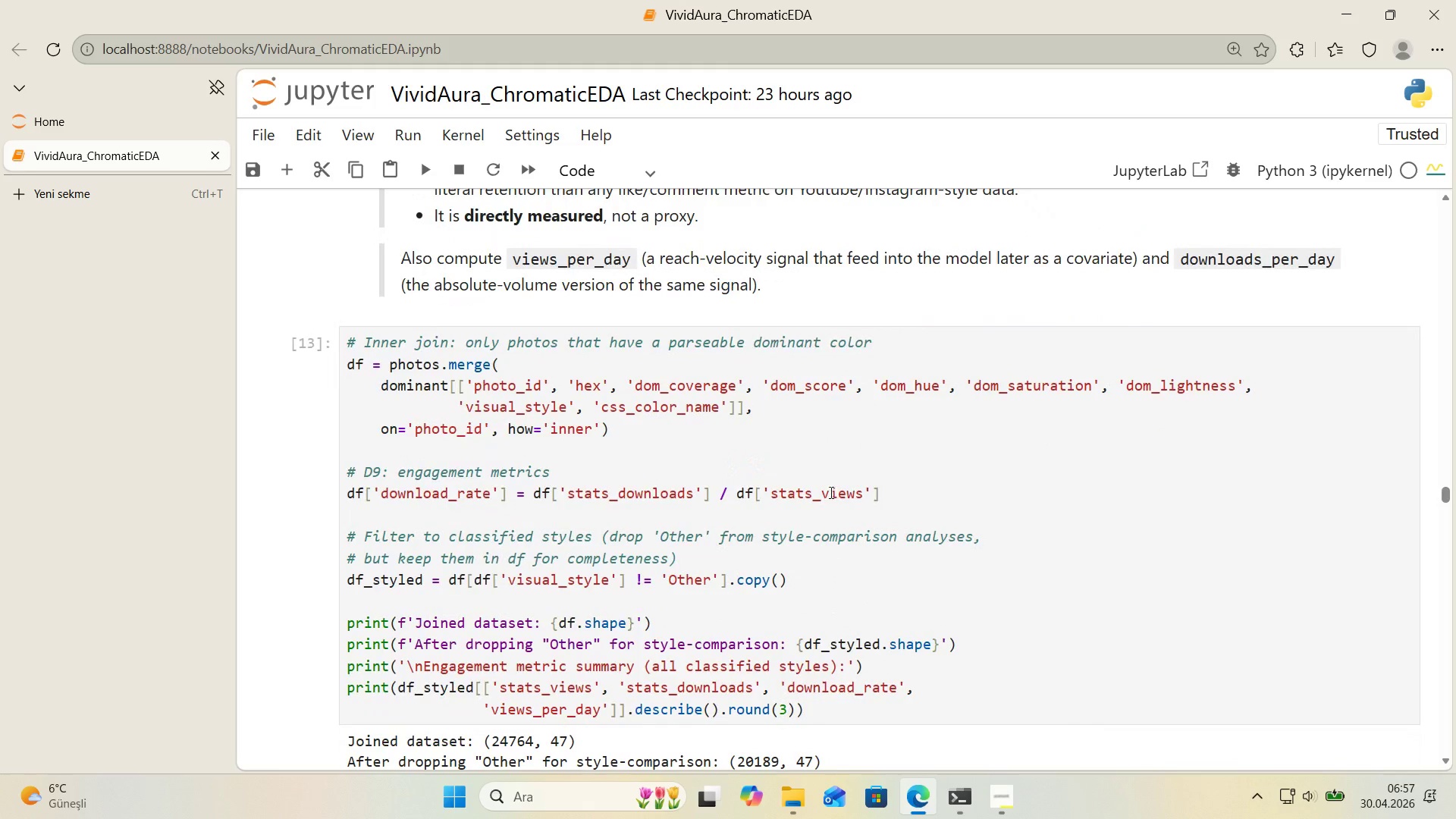 
scroll: coordinate [830, 492], scroll_direction: down, amount: 1.0
 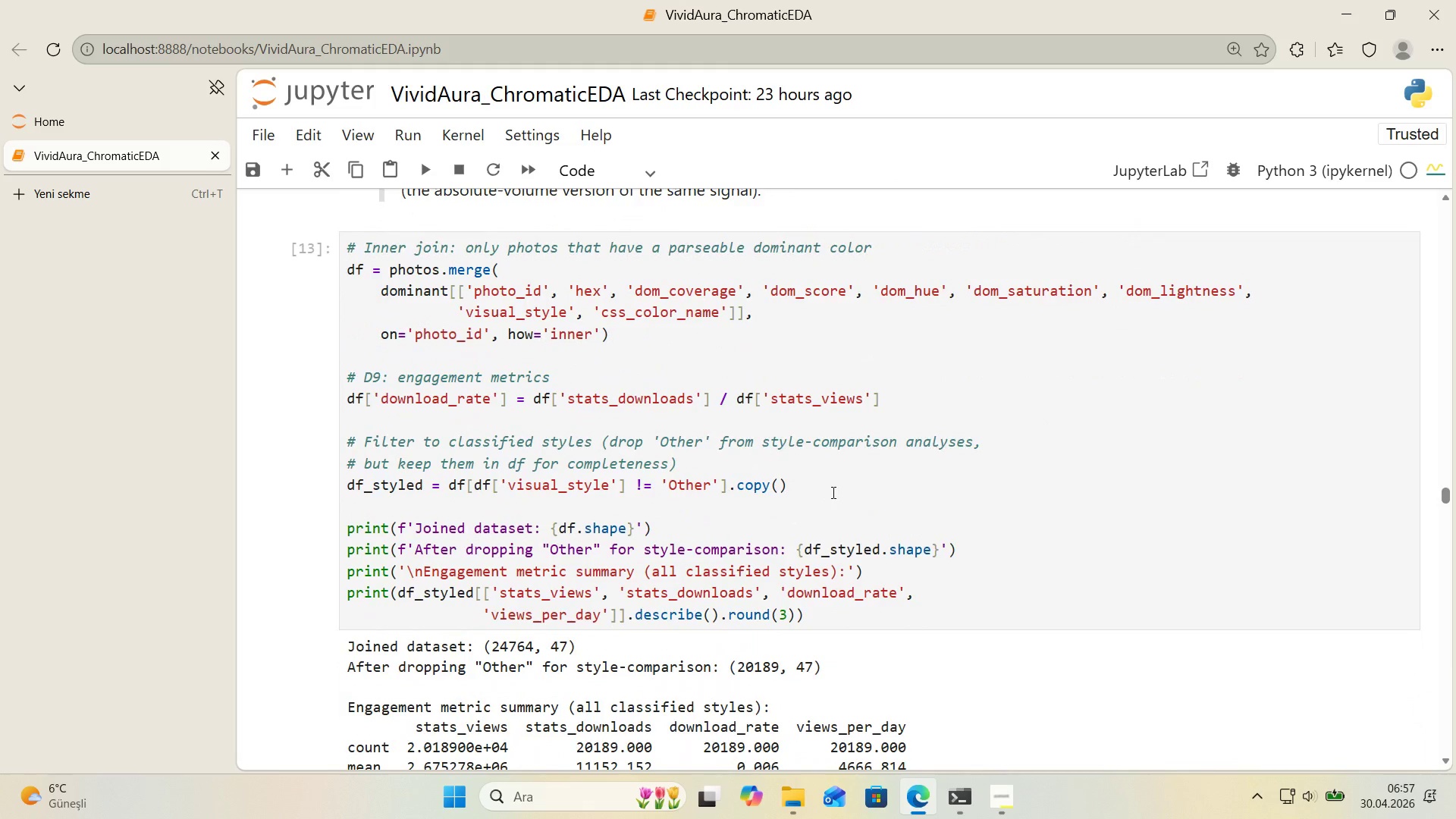 
key(Control+F)
 